 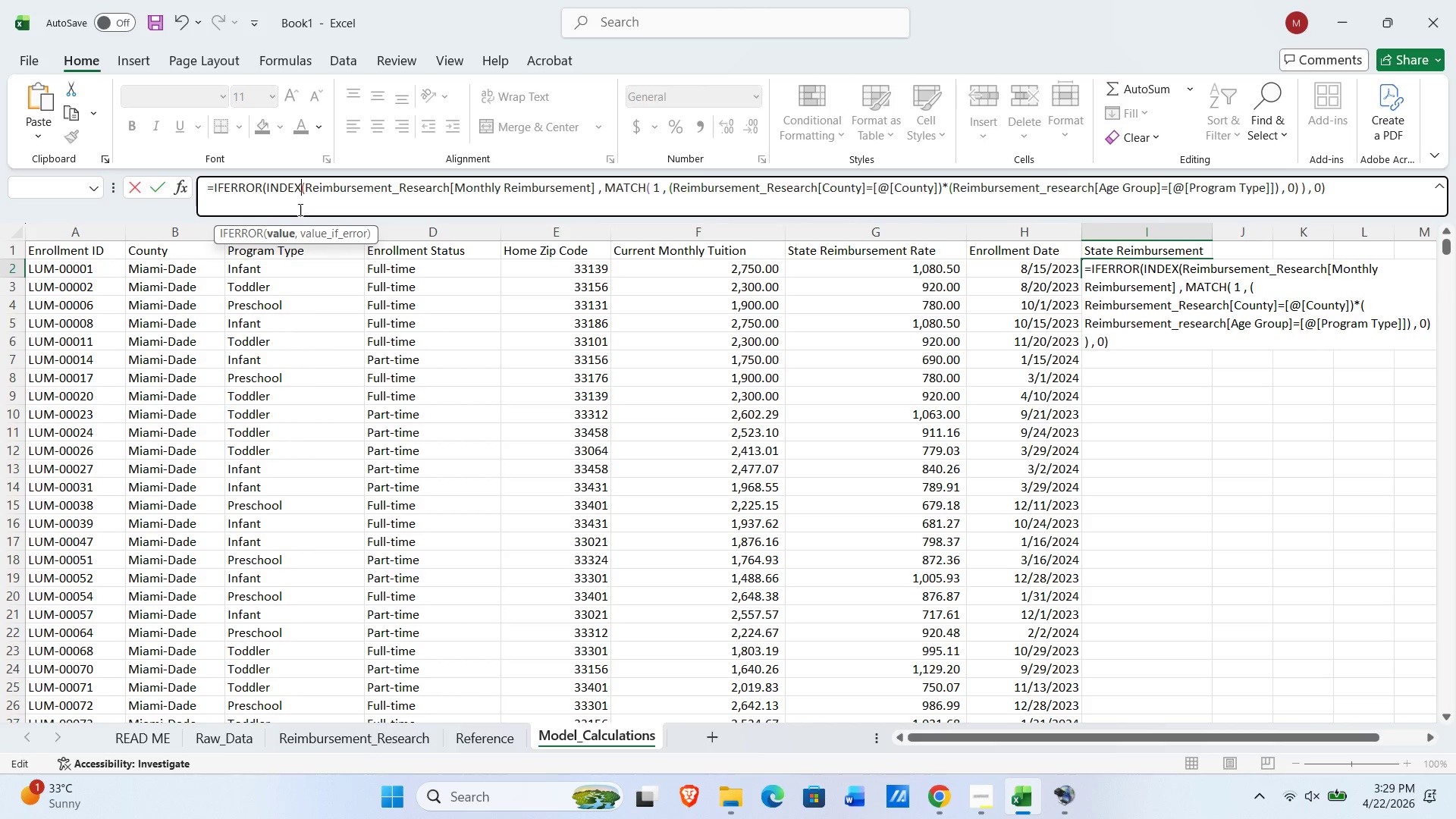 
key(Control+Shift+ControlLeft)
 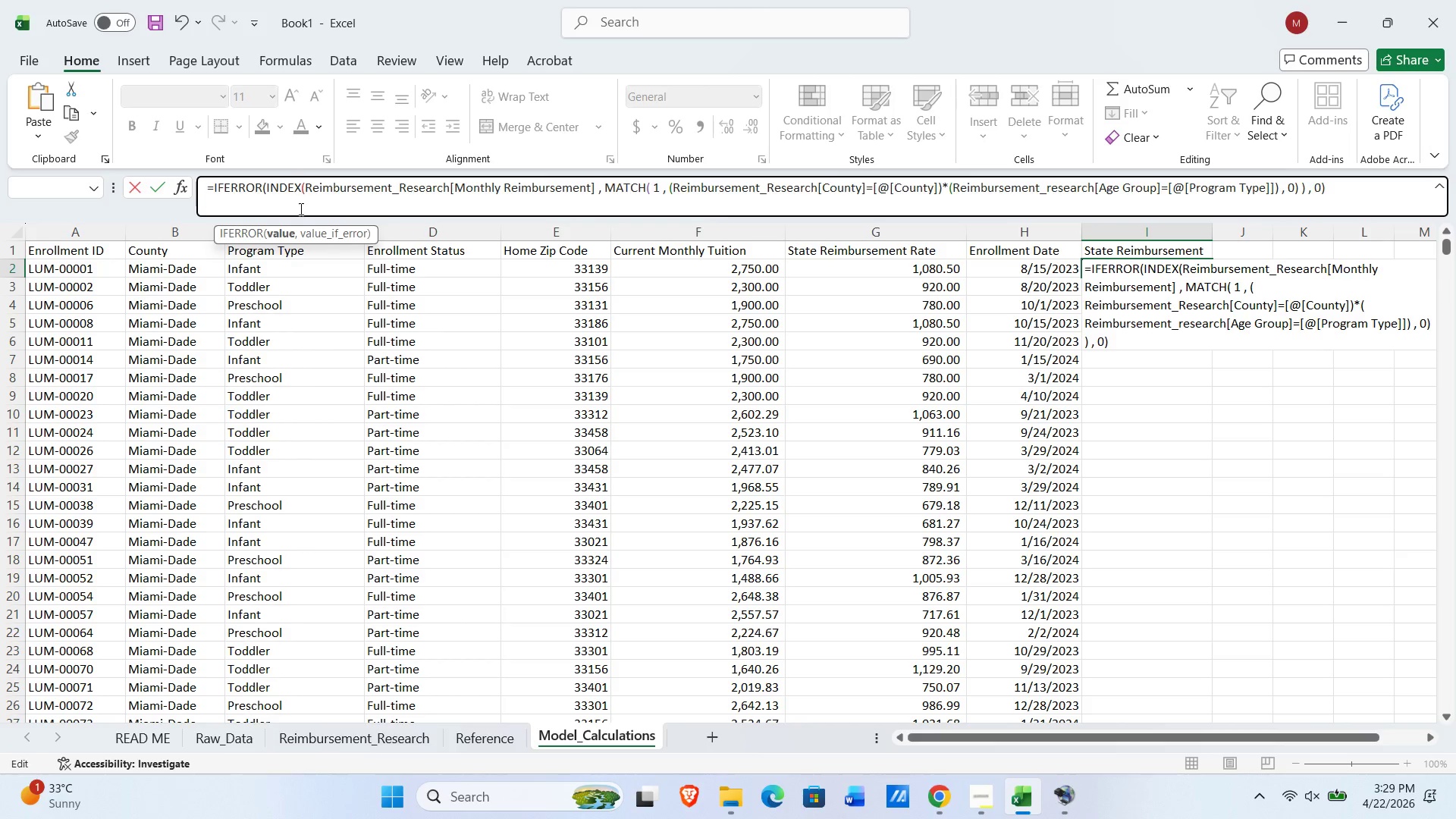 
key(Control+Shift+ArrowLeft)
 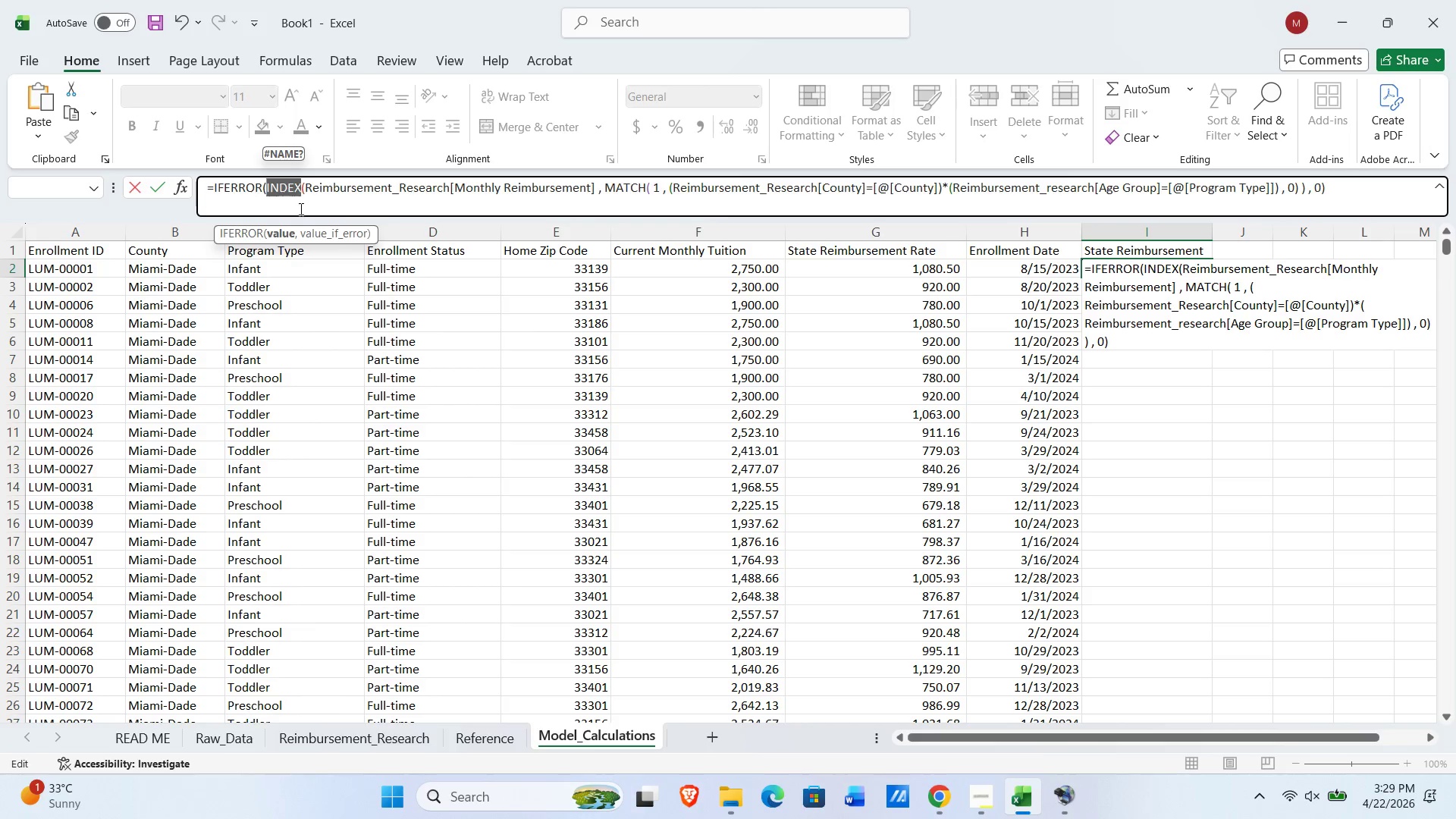 
type(XLOOKUP)
 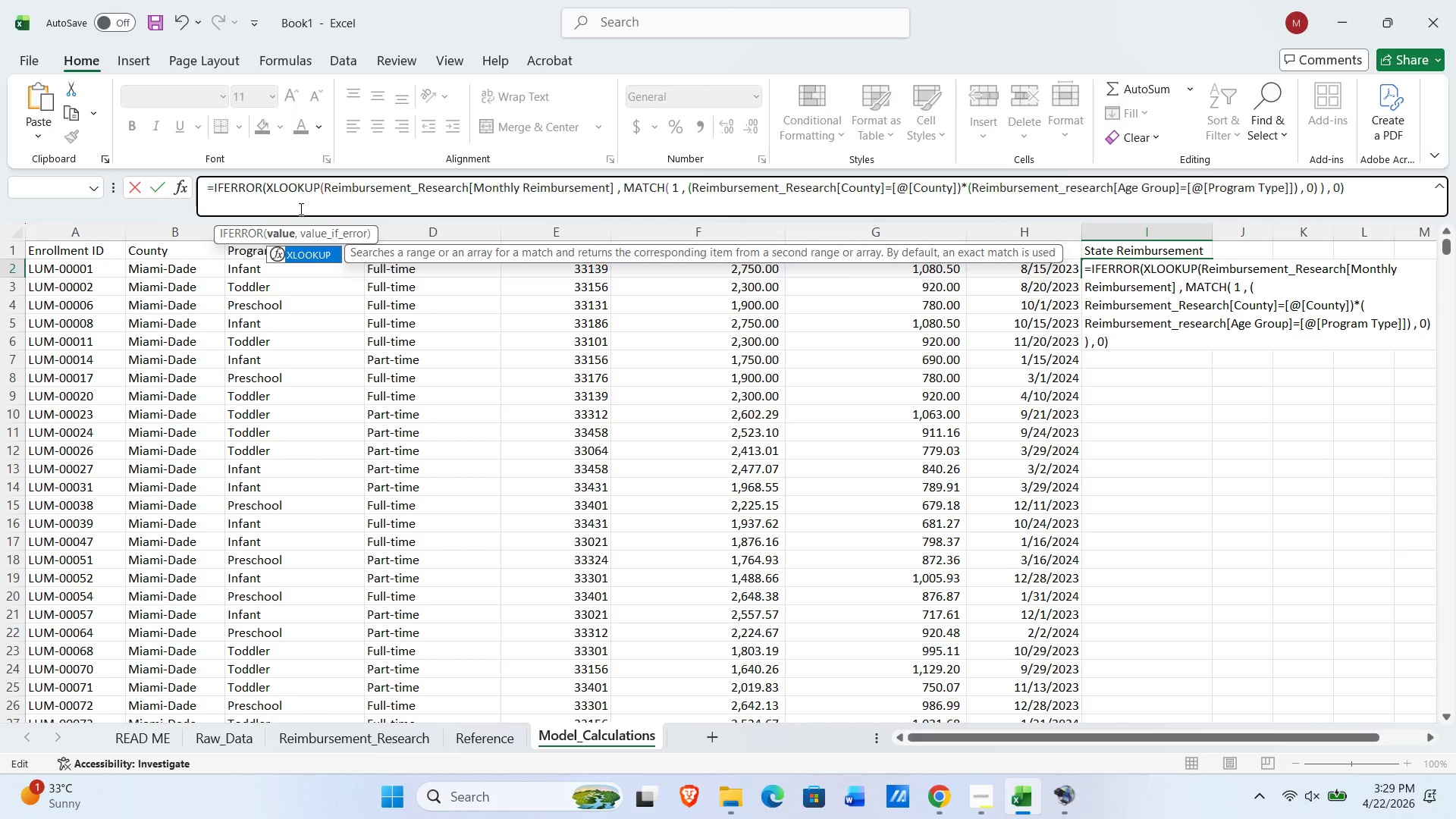 
key(Shift+9)
 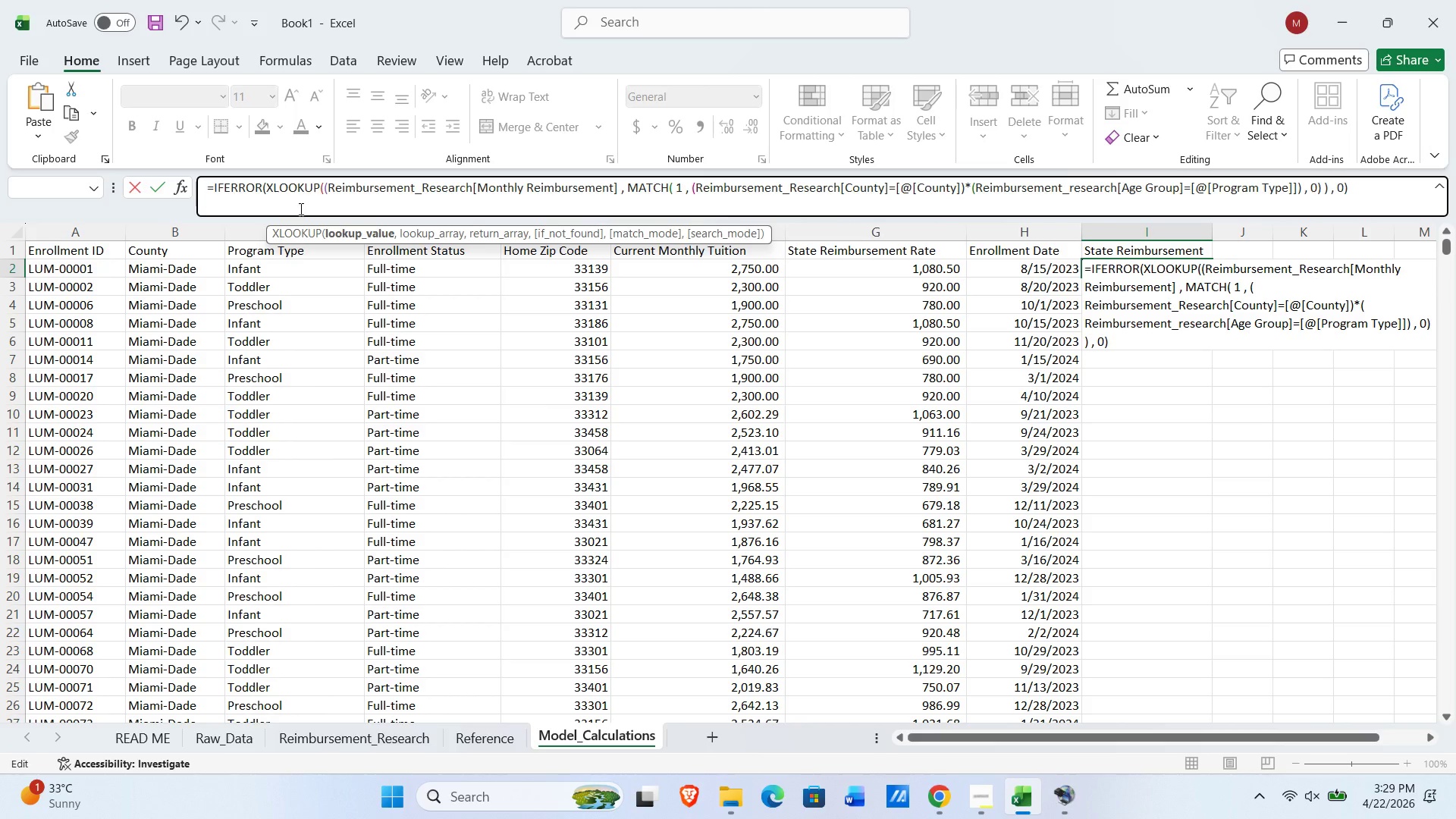 
key(Space)
 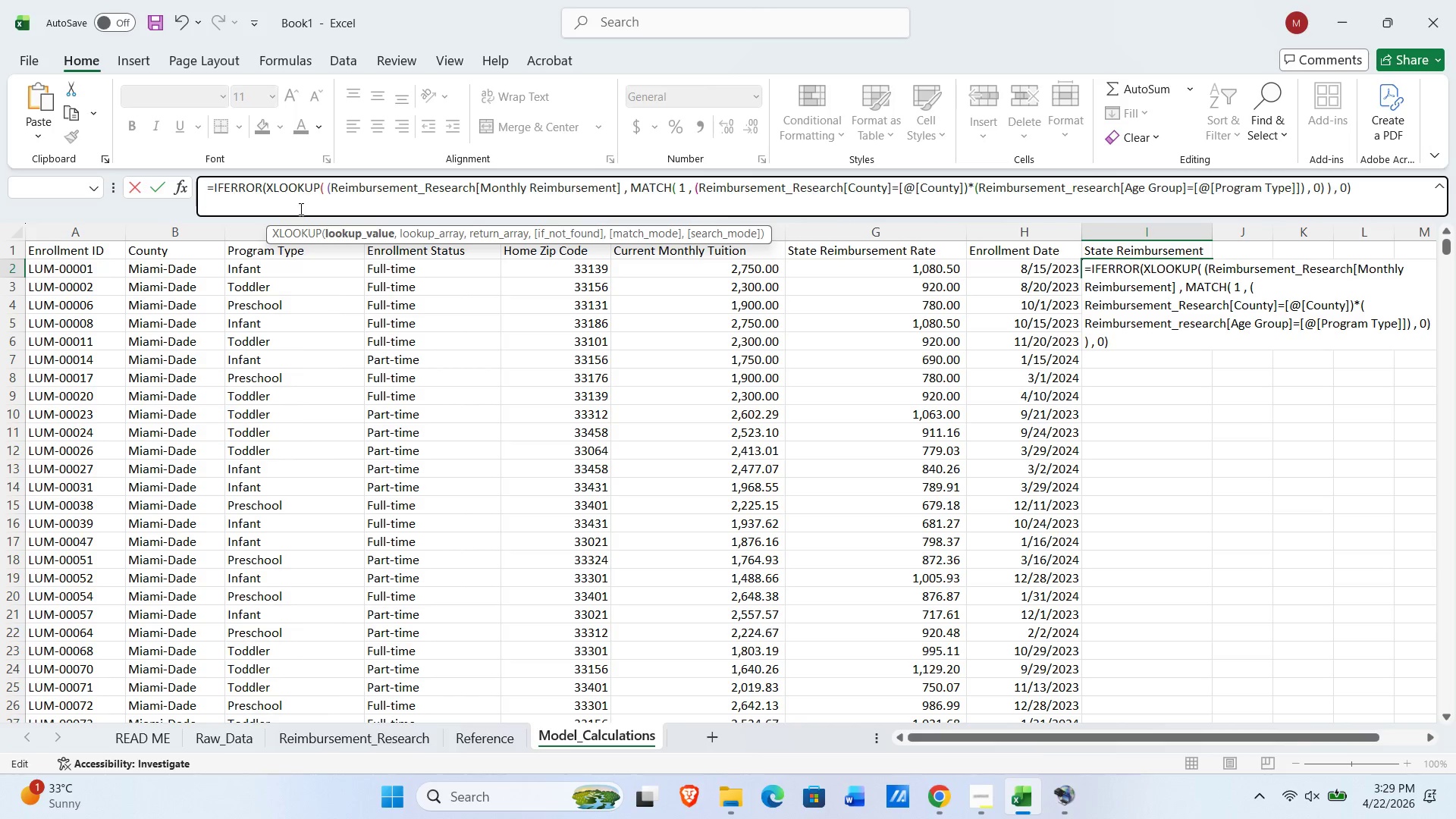 
key(Numpad1)
 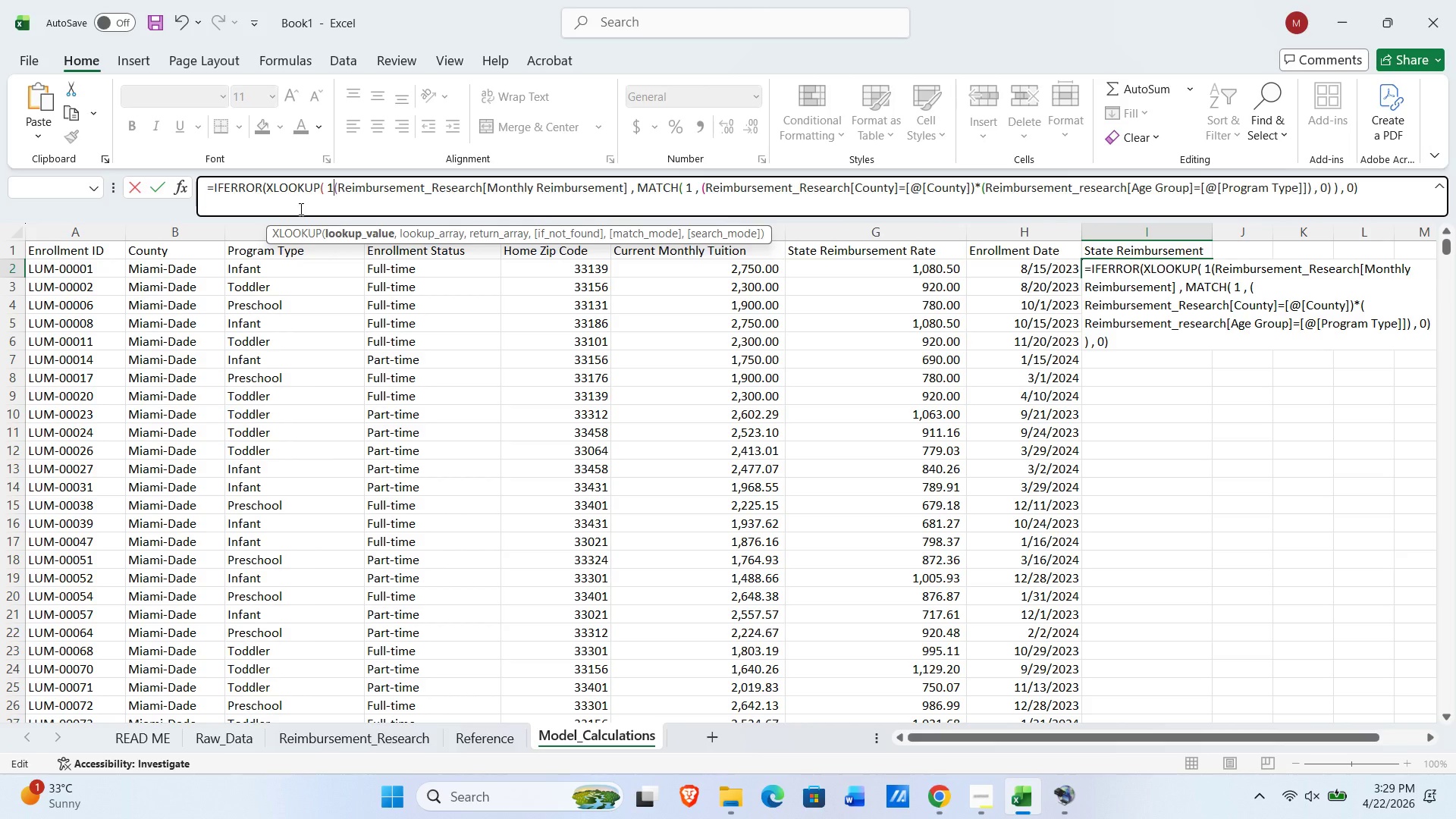 
key(Space)
 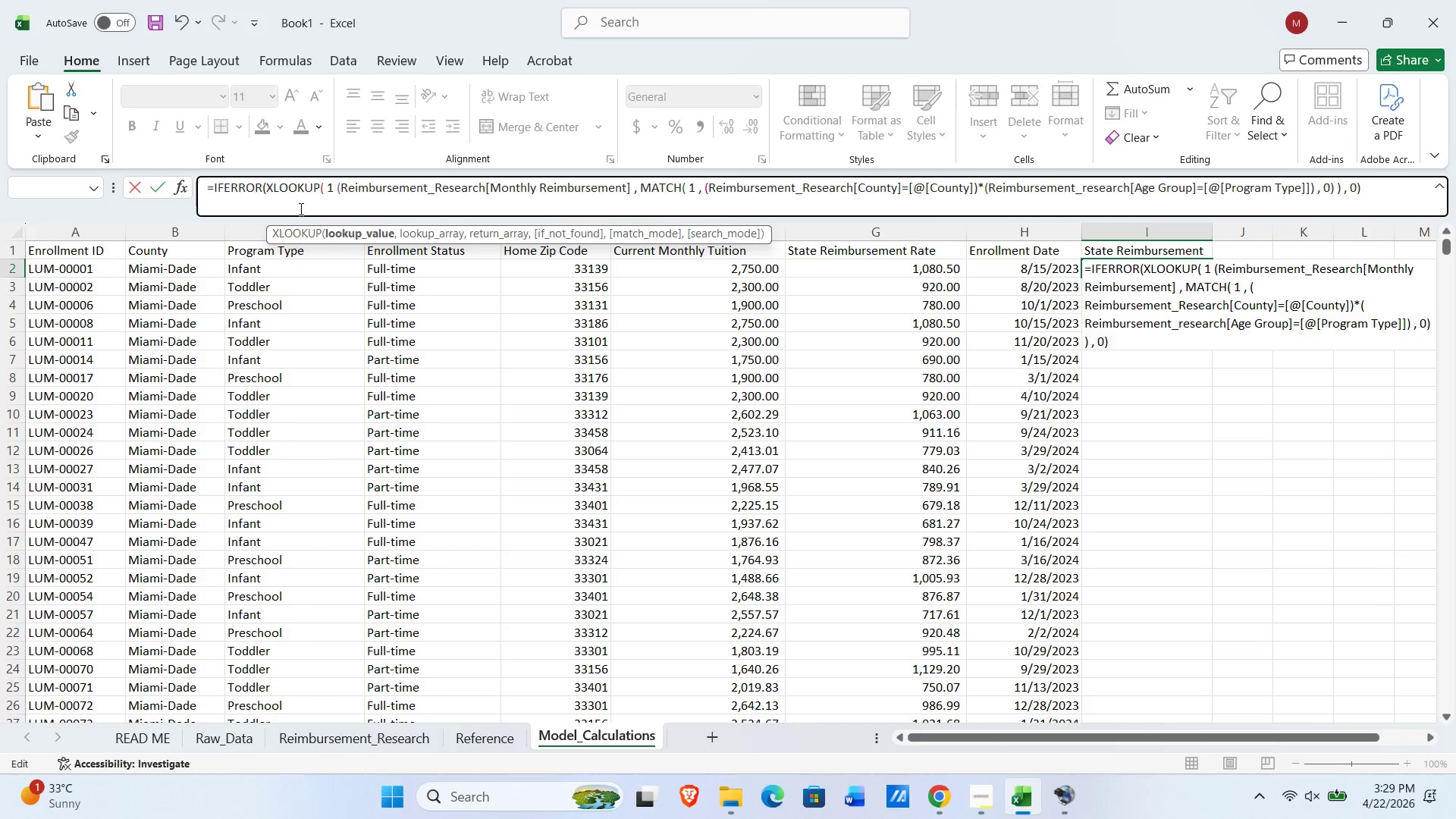 
key(Comma)
 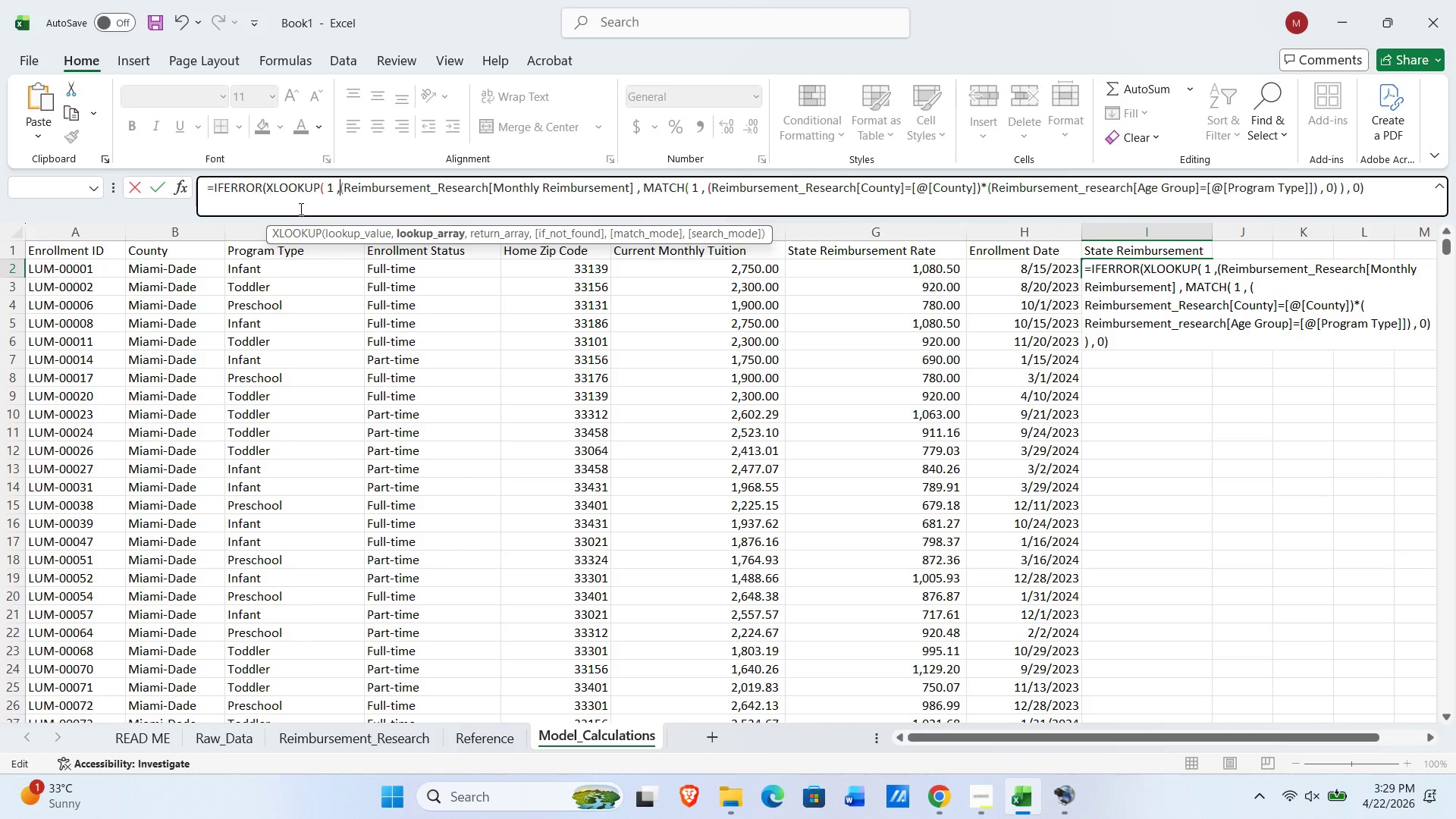 
key(ArrowRight)
 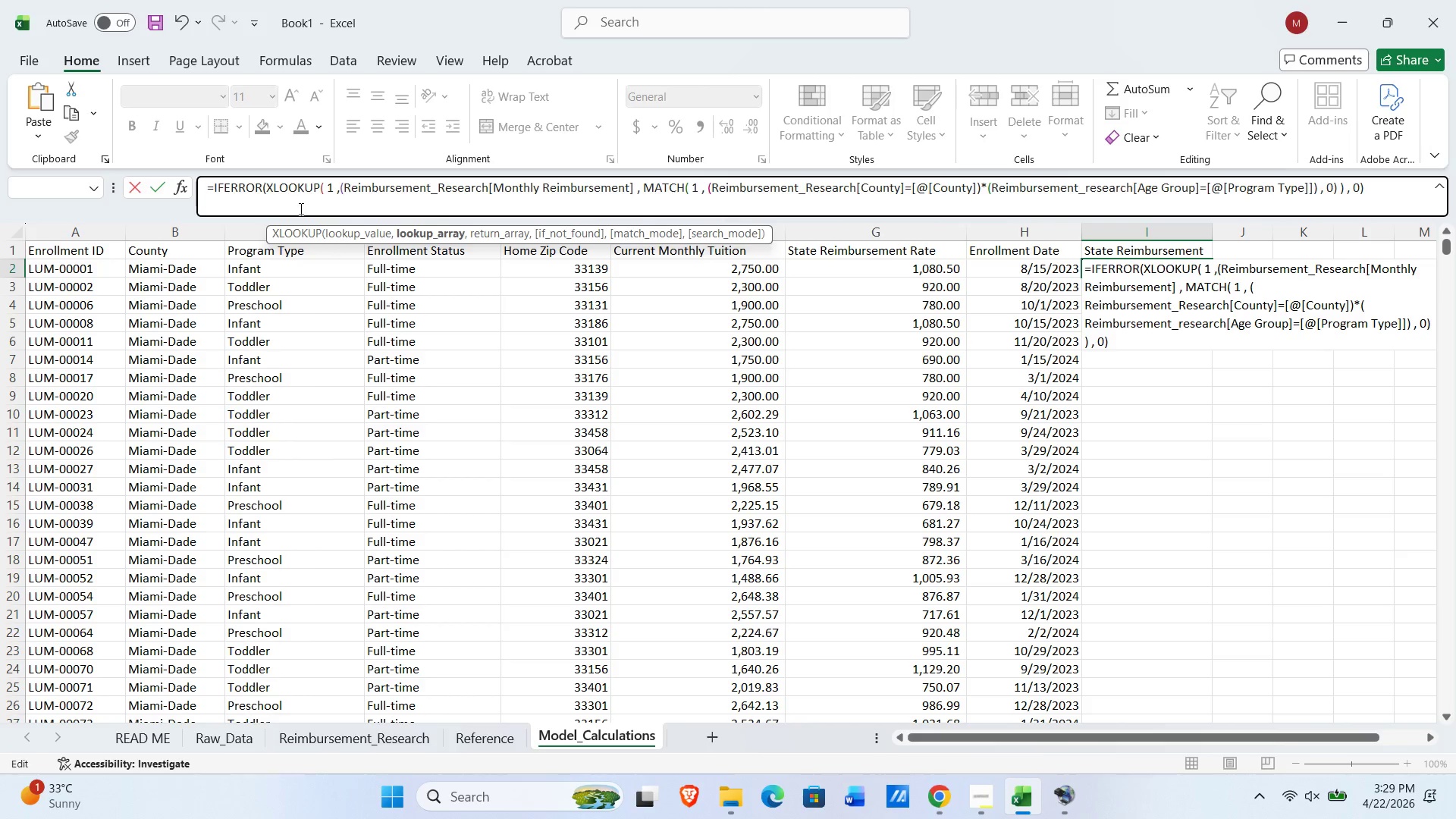 
wait(5.64)
 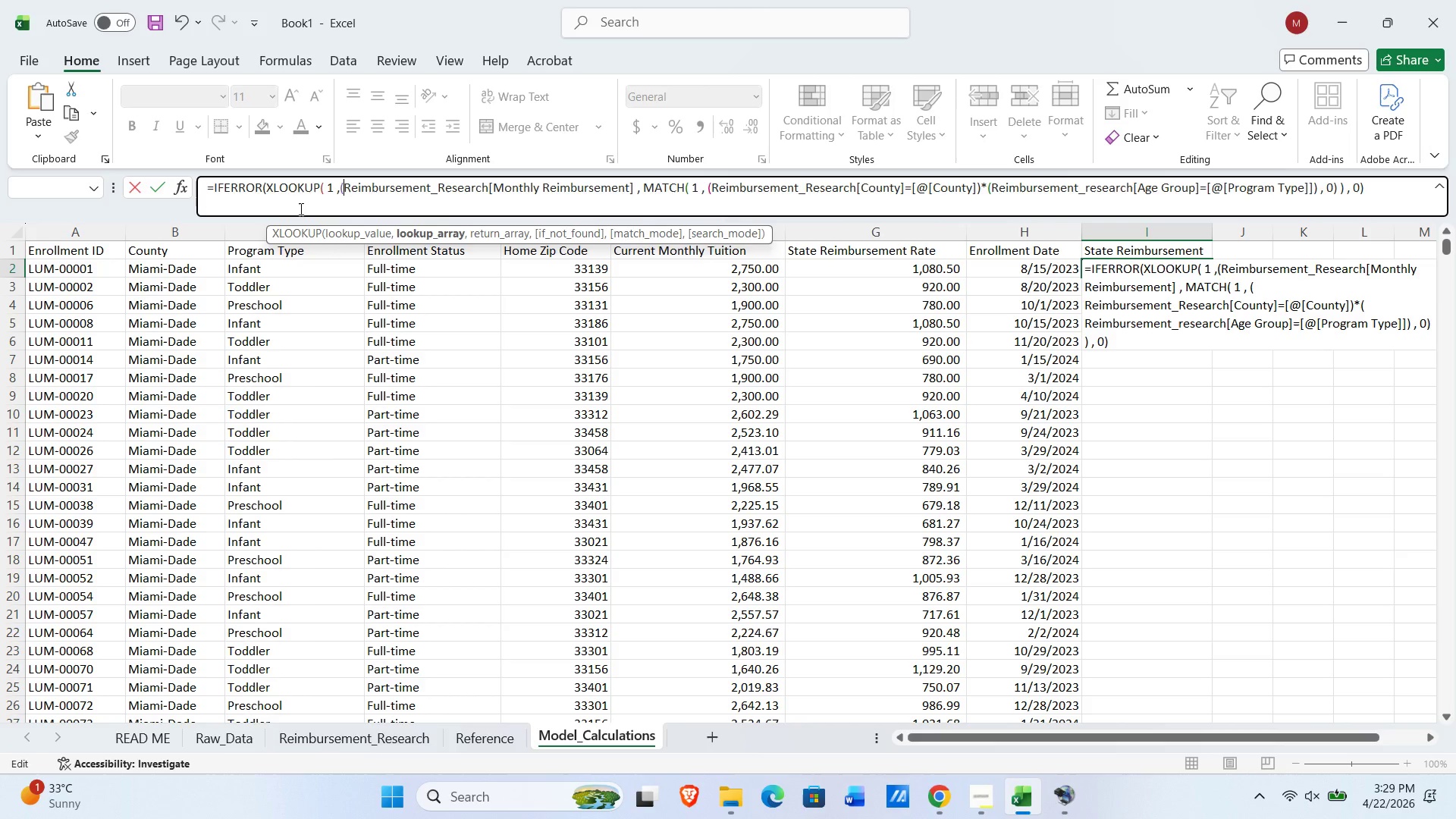 
key(ArrowLeft)
 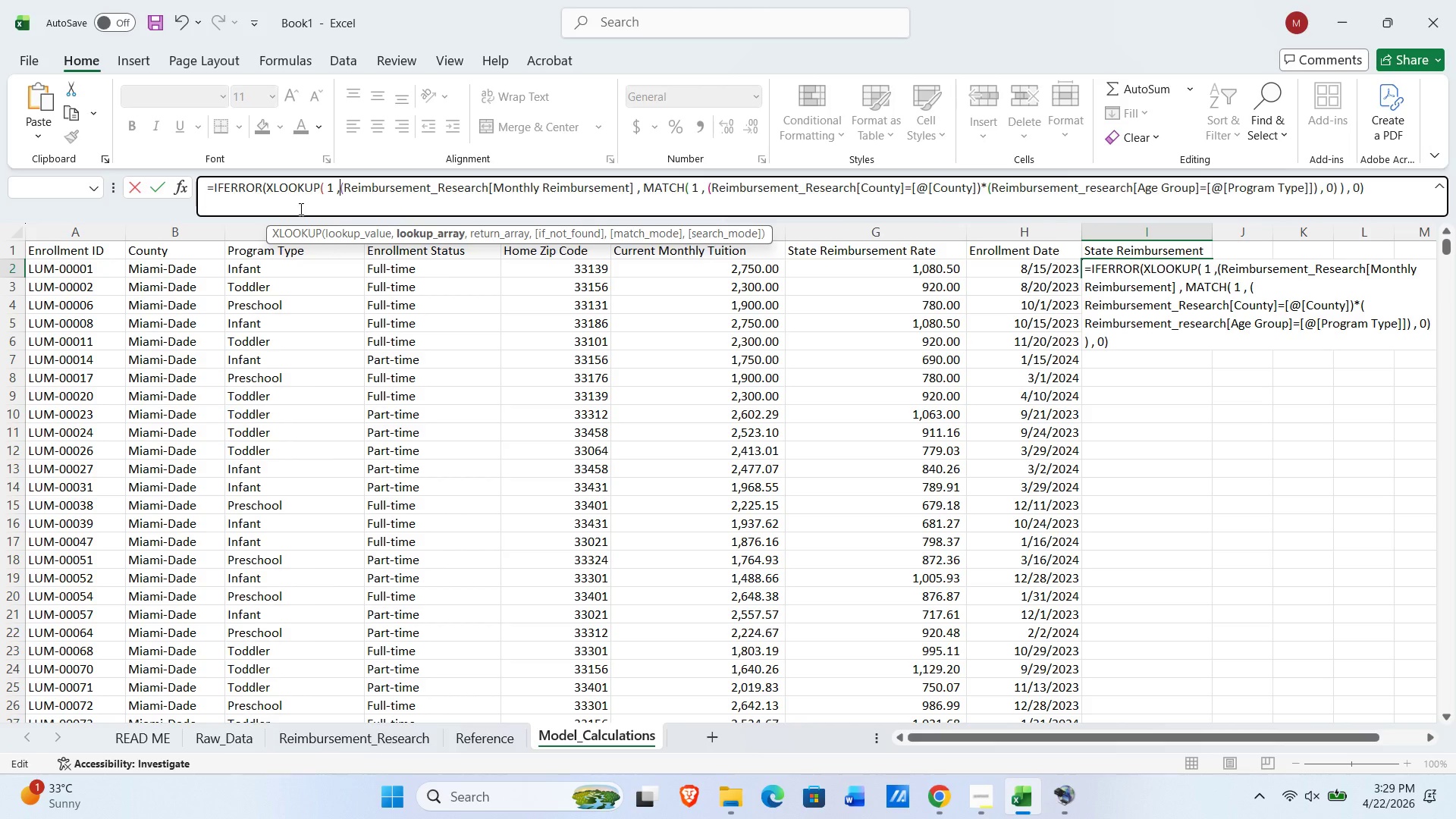 
wait(5.73)
 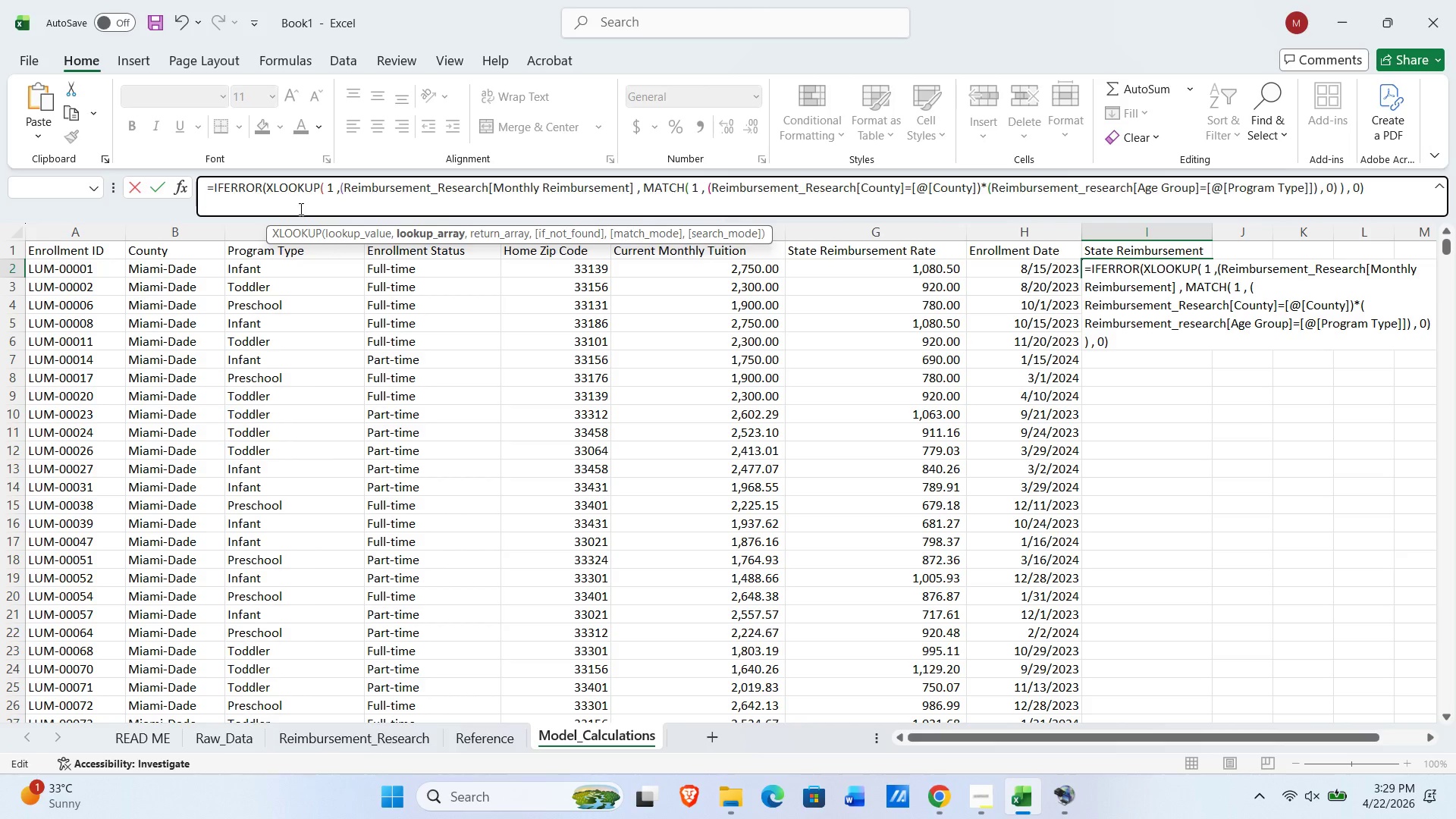 
key(Space)
 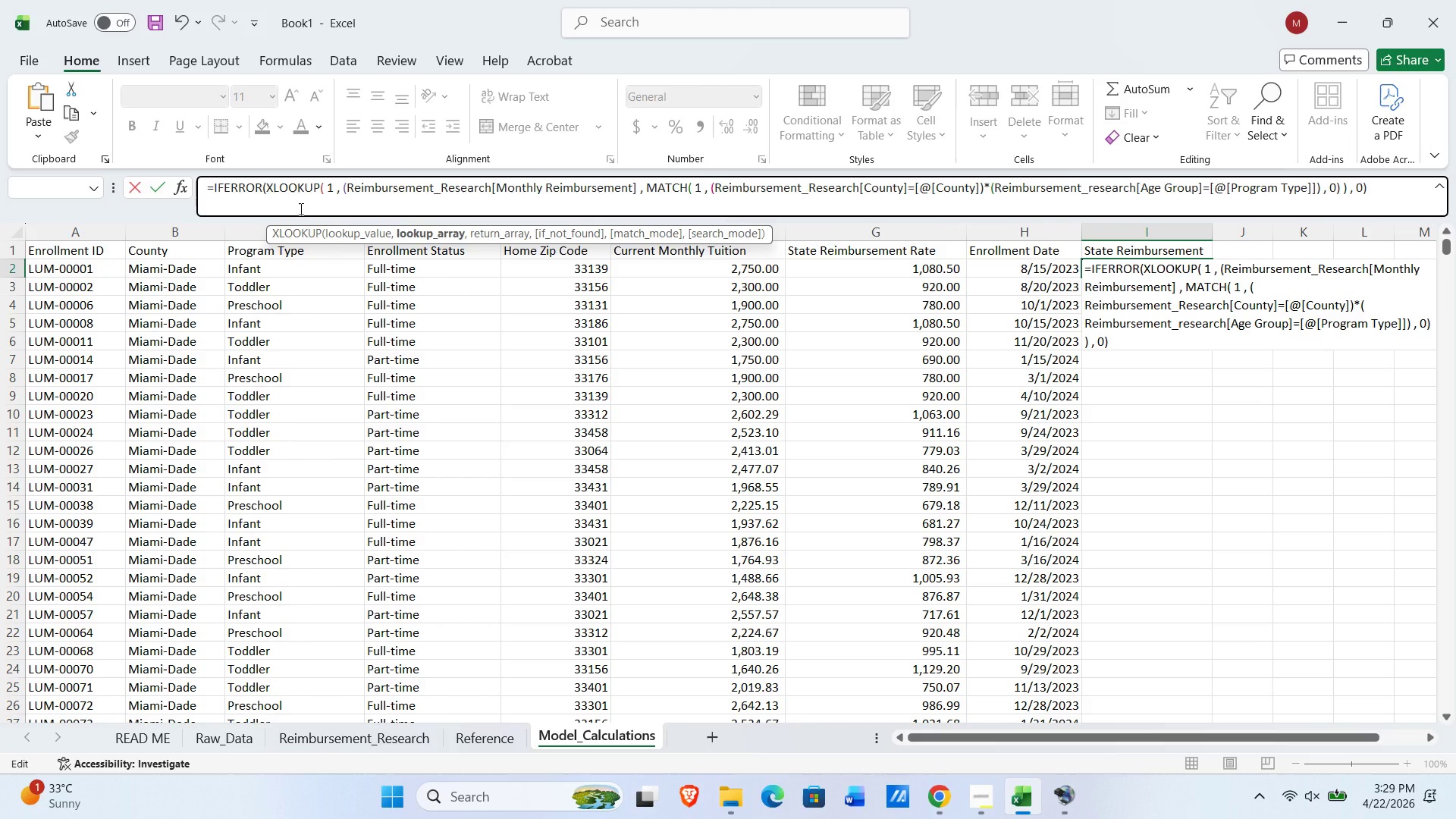 
key(NumpadEnter)
 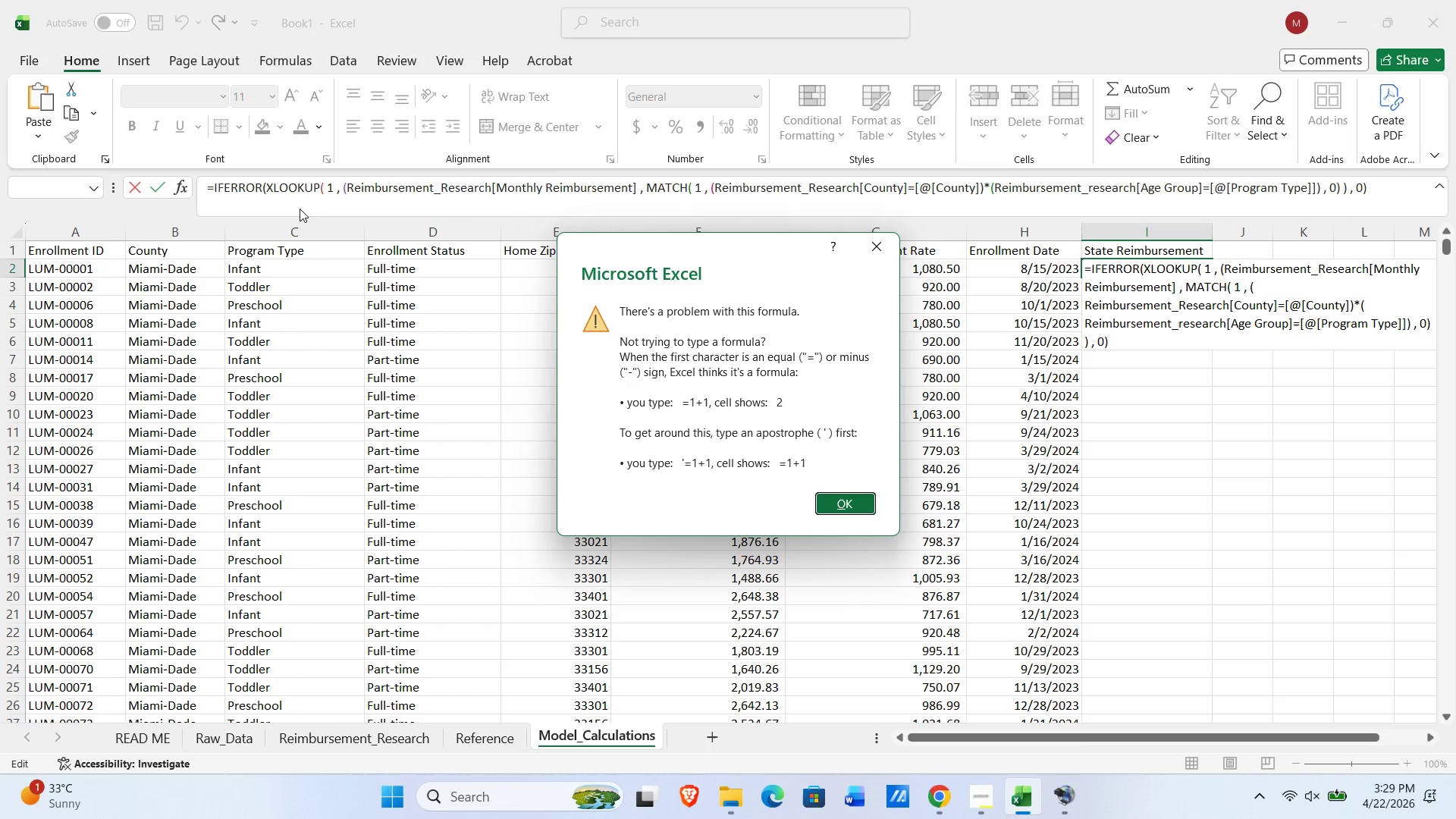 
key(NumpadEnter)
 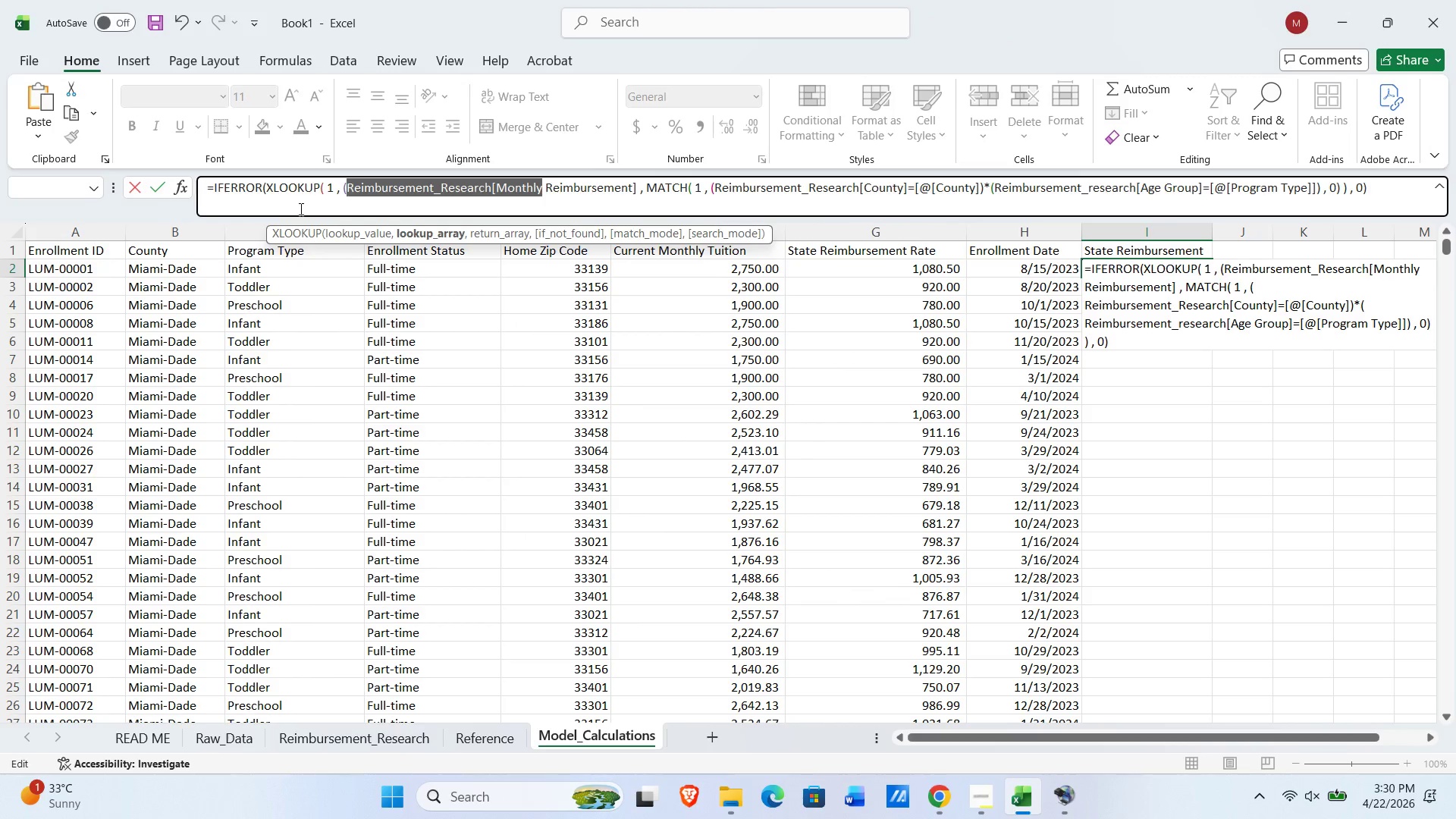 
key(NumpadEnter)
 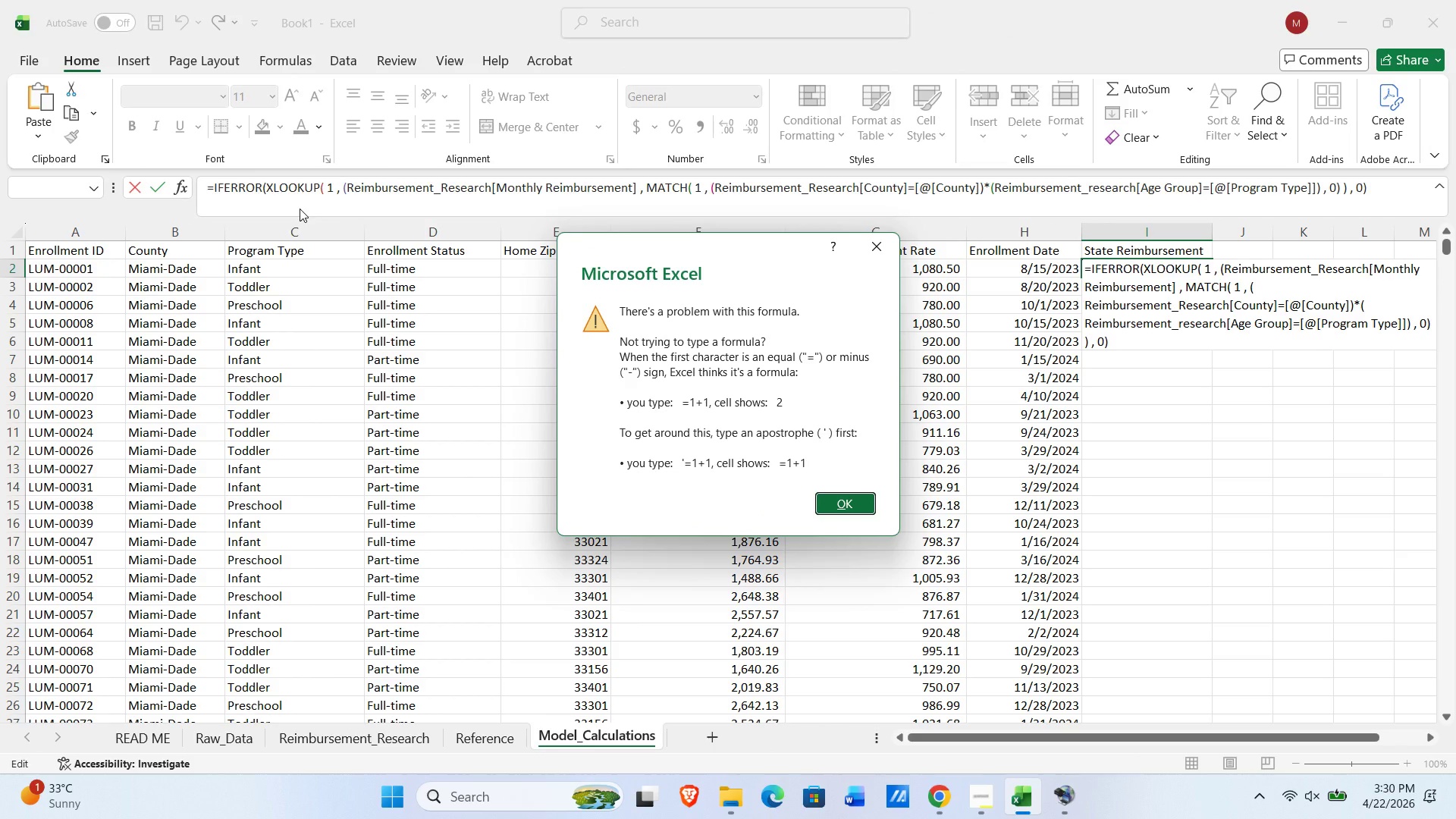 
wait(8.34)
 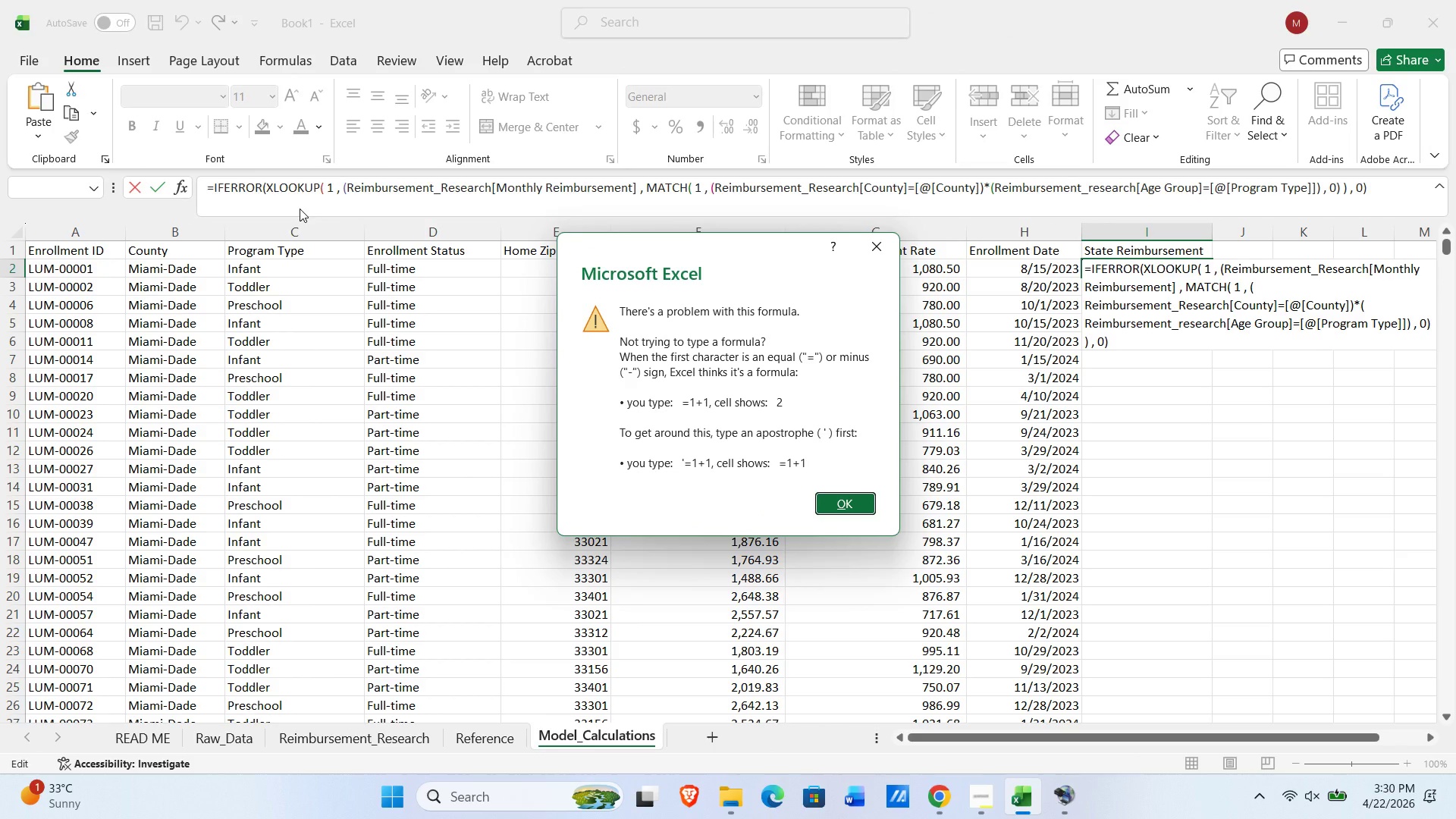 
key(NumpadEnter)
 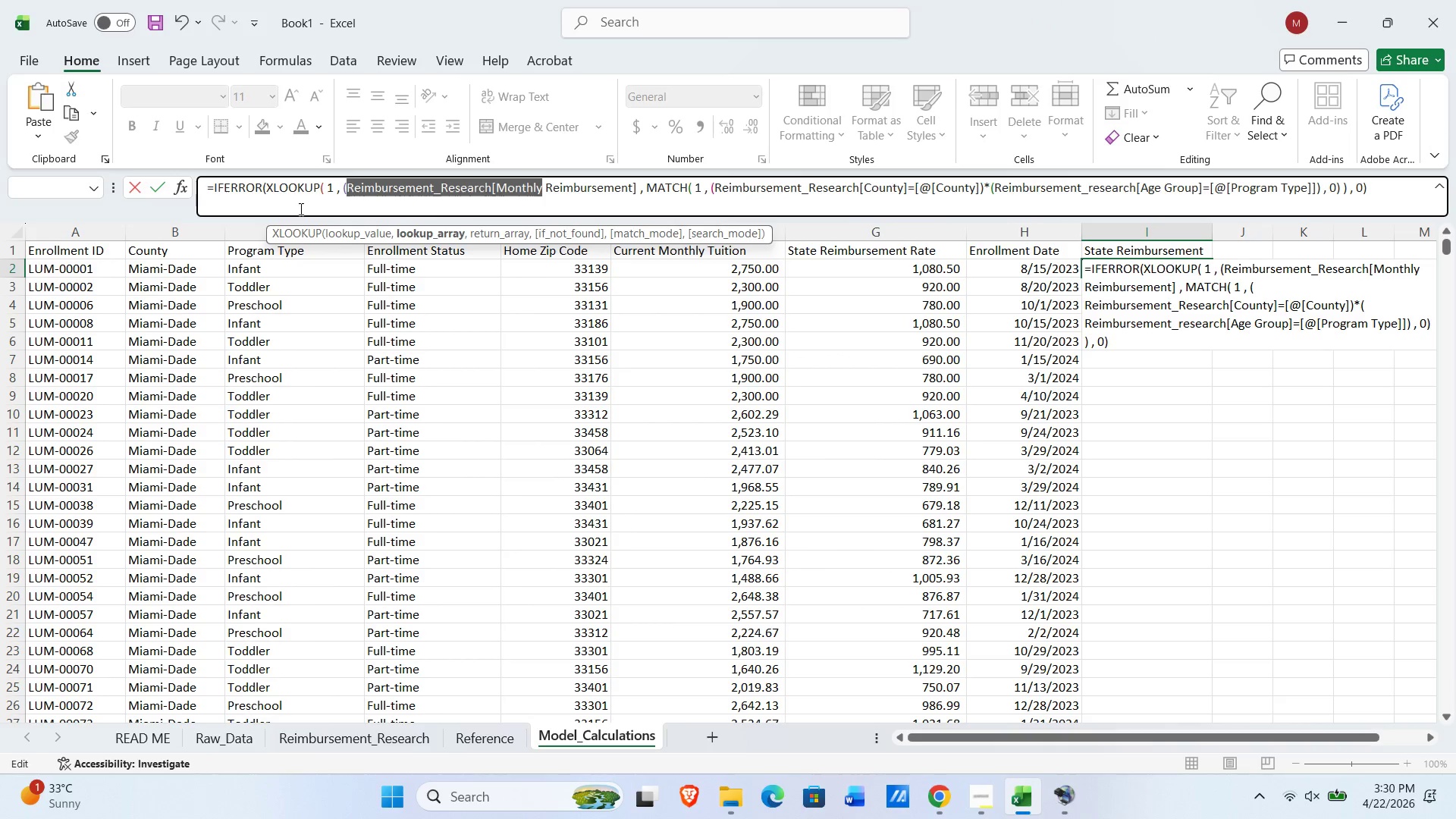 
key(NumpadEnter)
 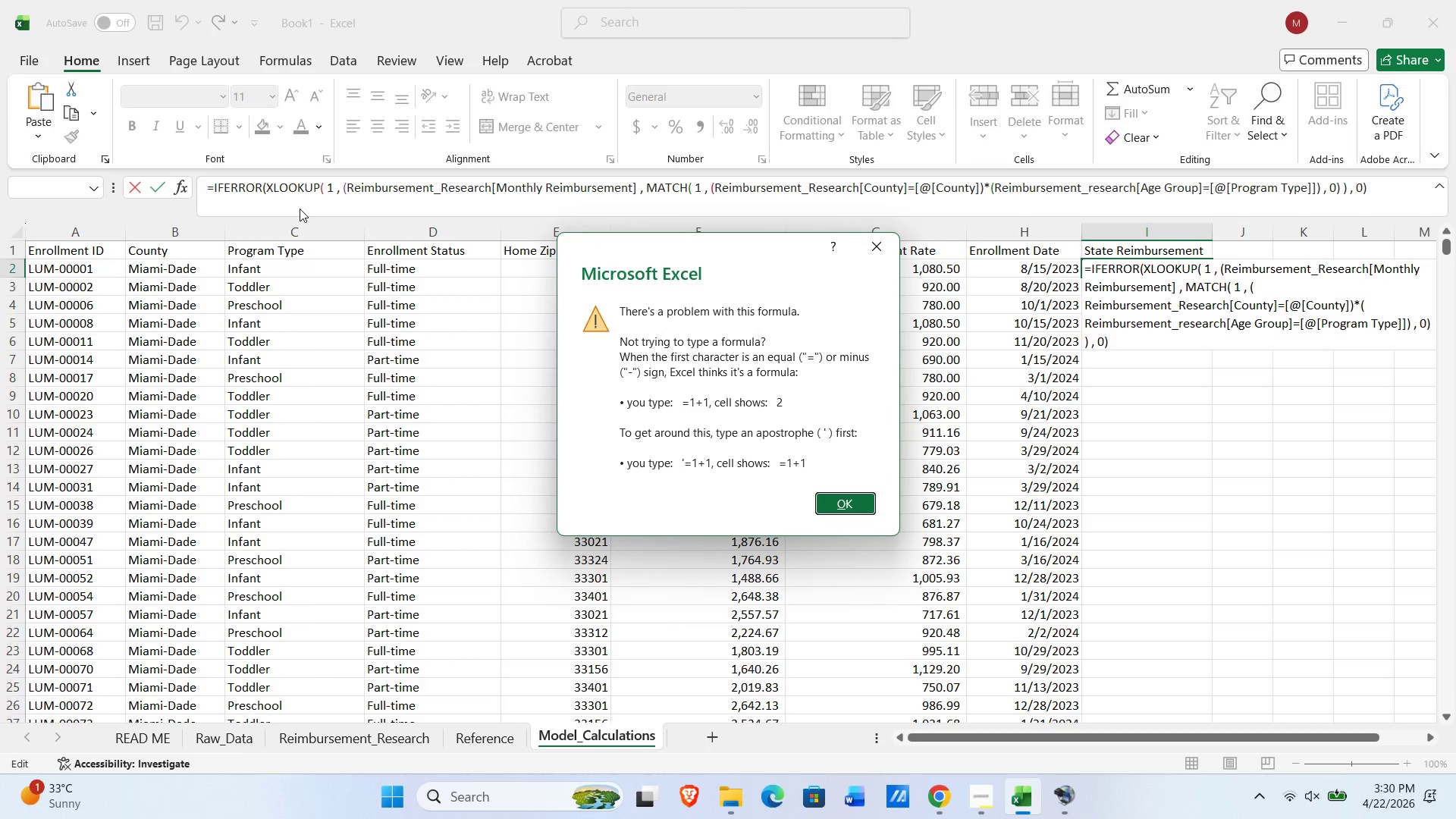 
key(NumpadEnter)
 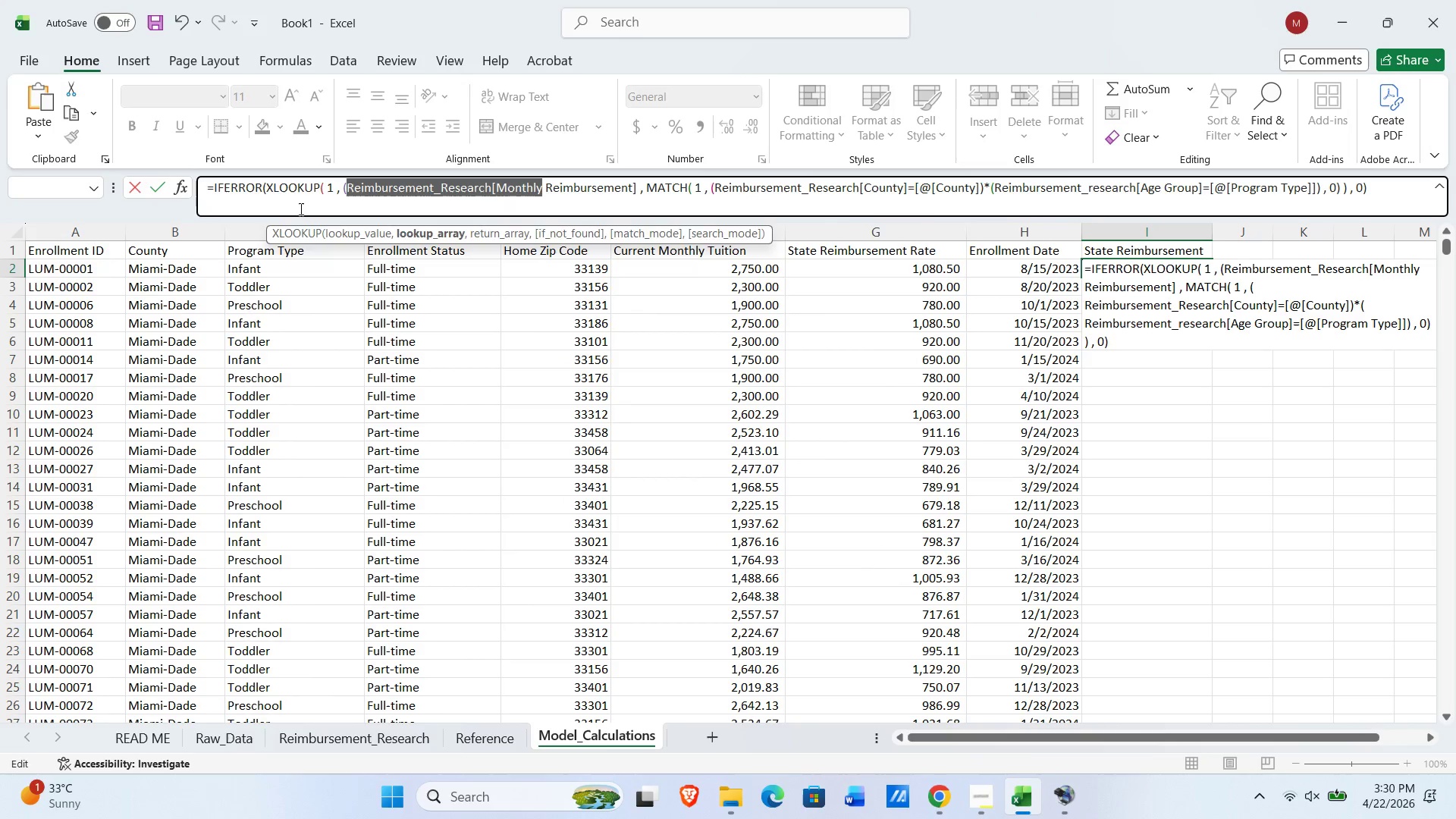 
key(NumpadEnter)
 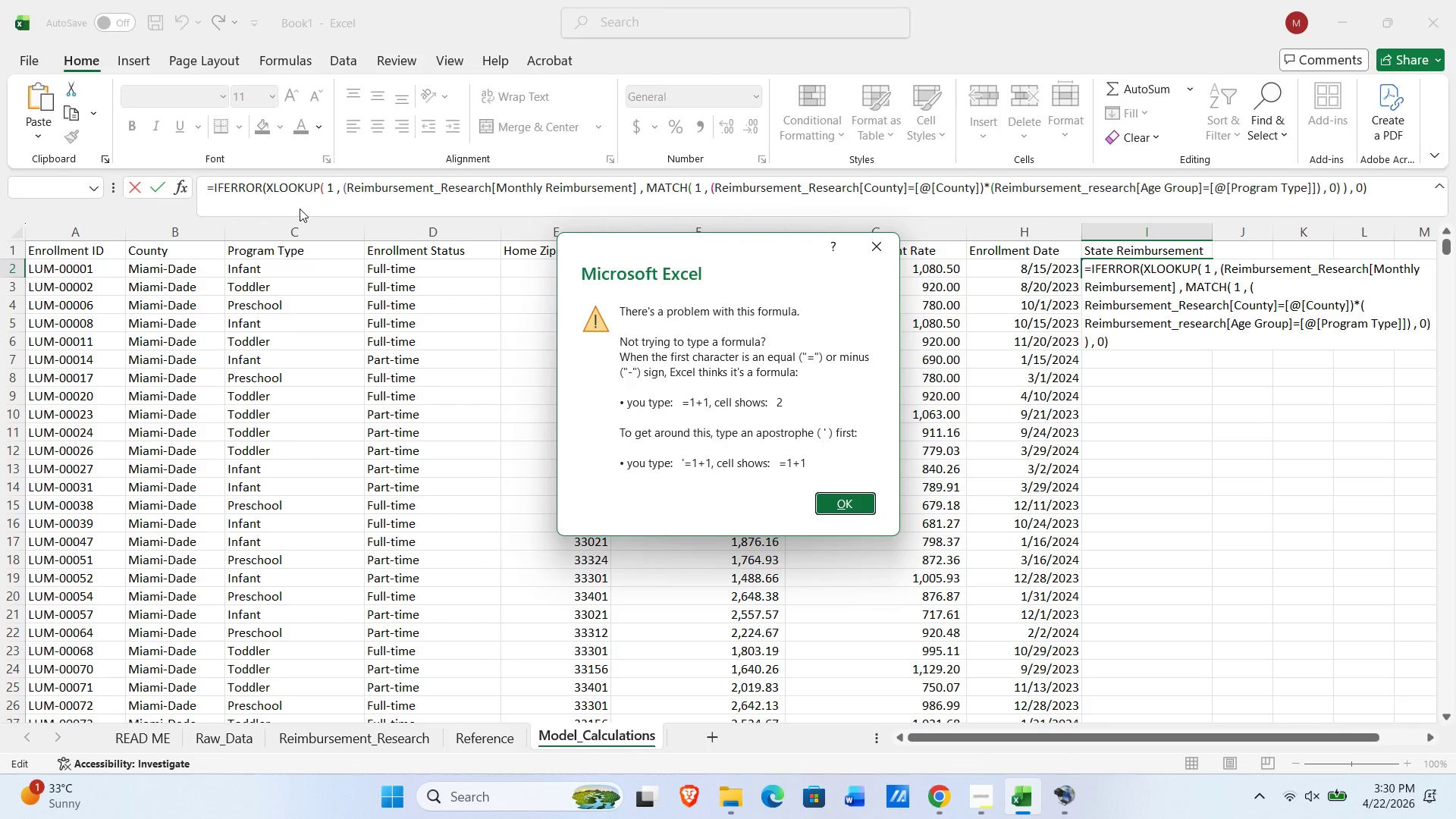 
key(NumpadEnter)
 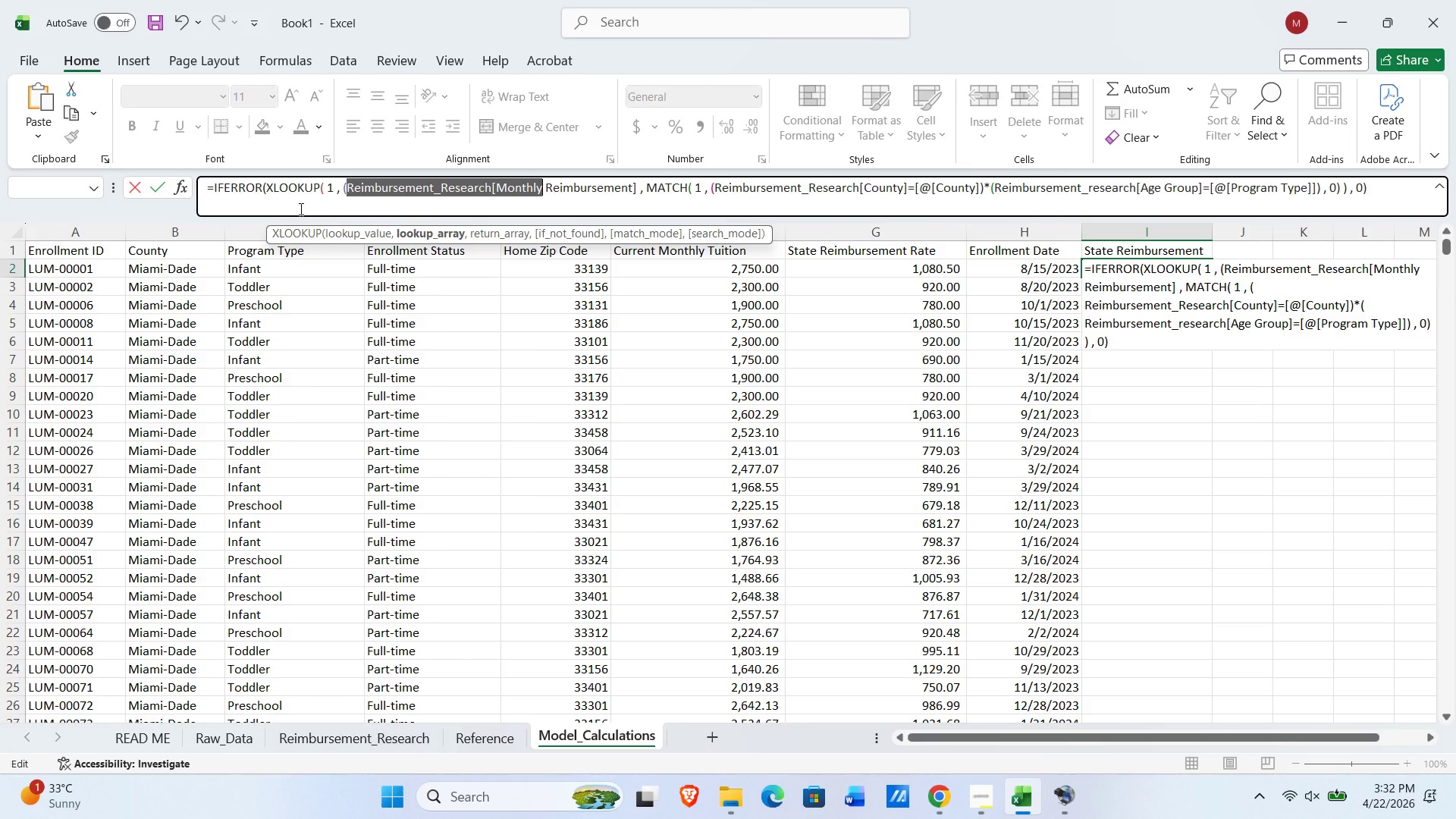 
wait(165.92)
 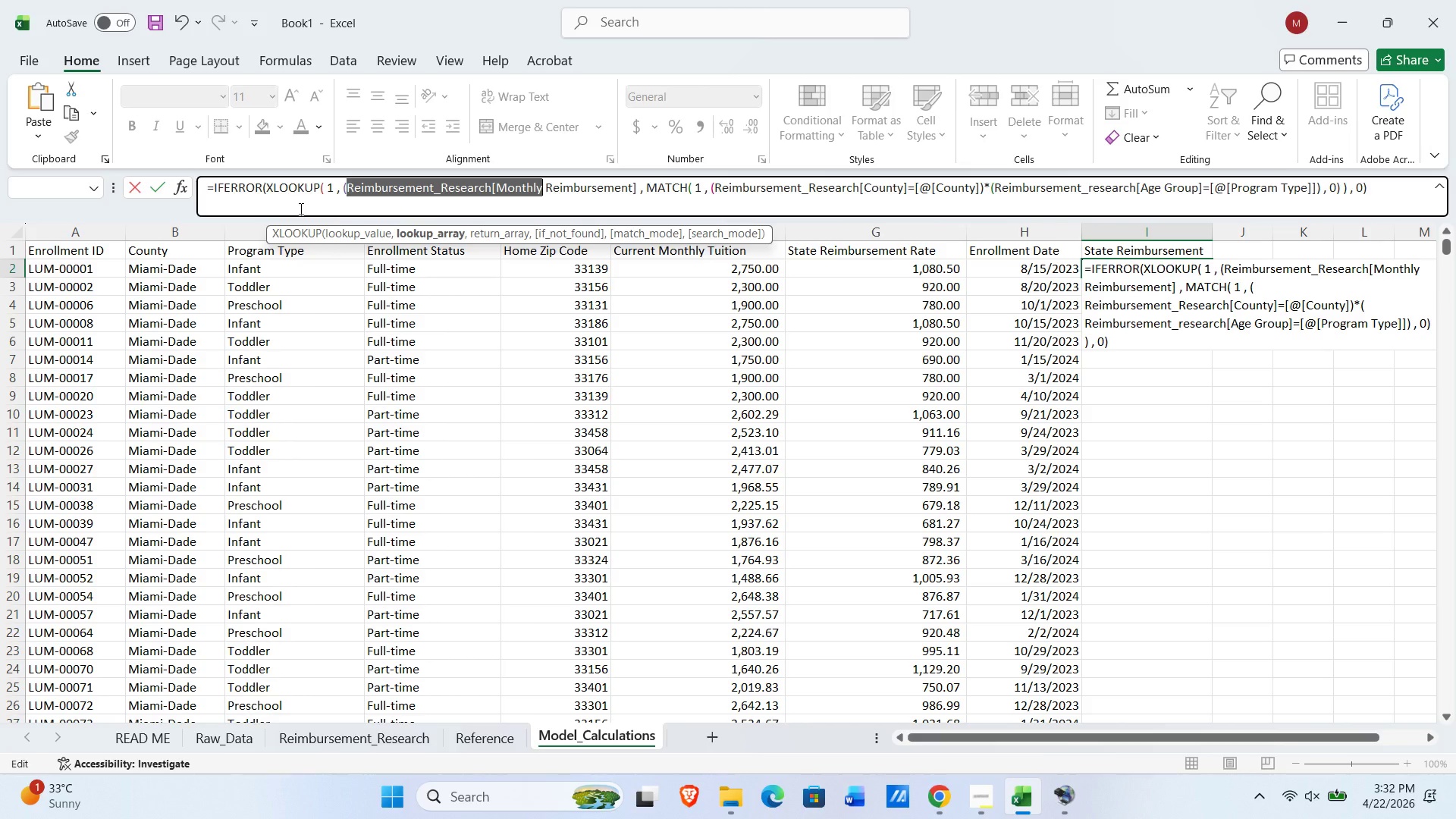 
key(NumpadEnter)
 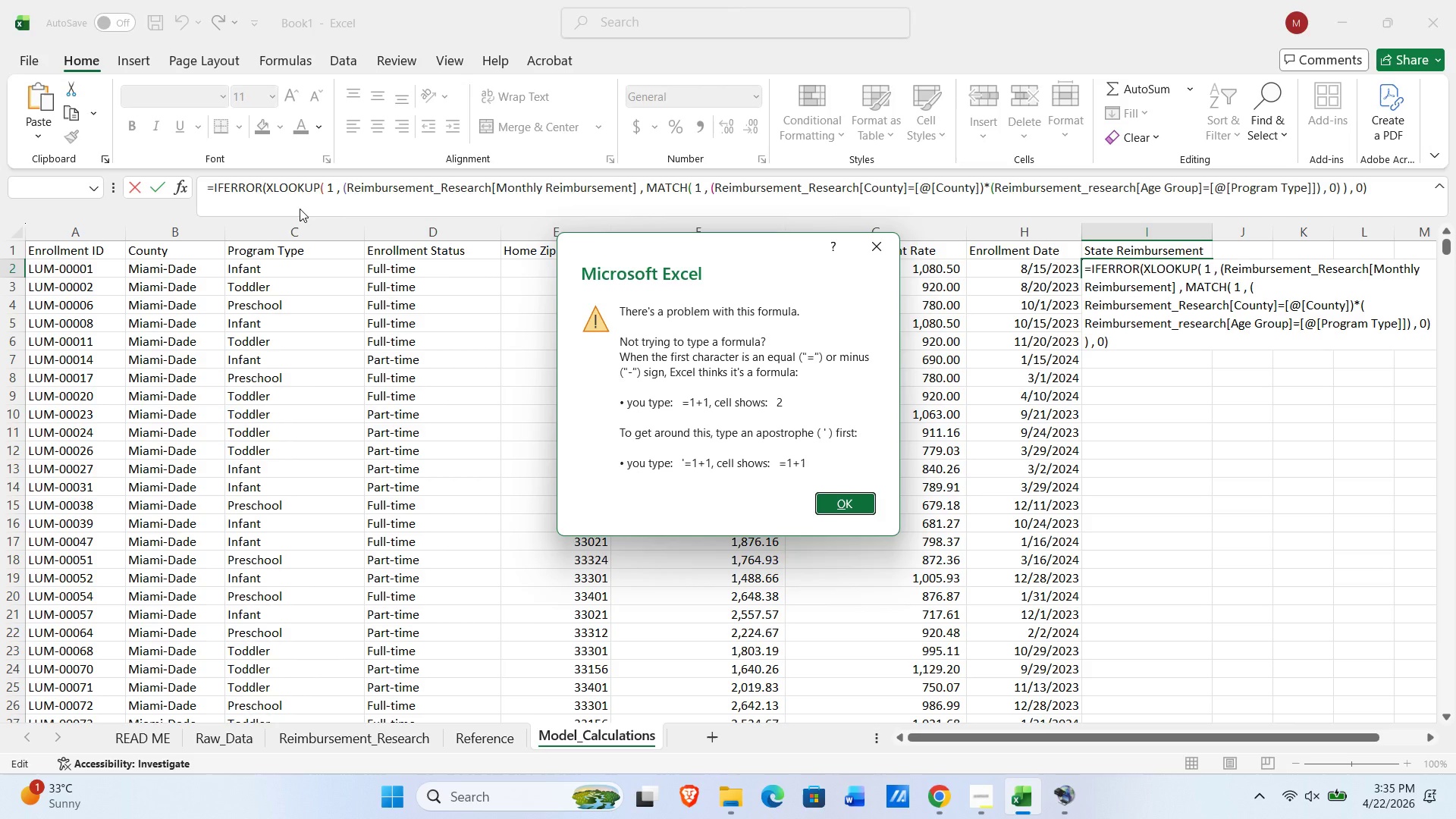 
wait(173.25)
 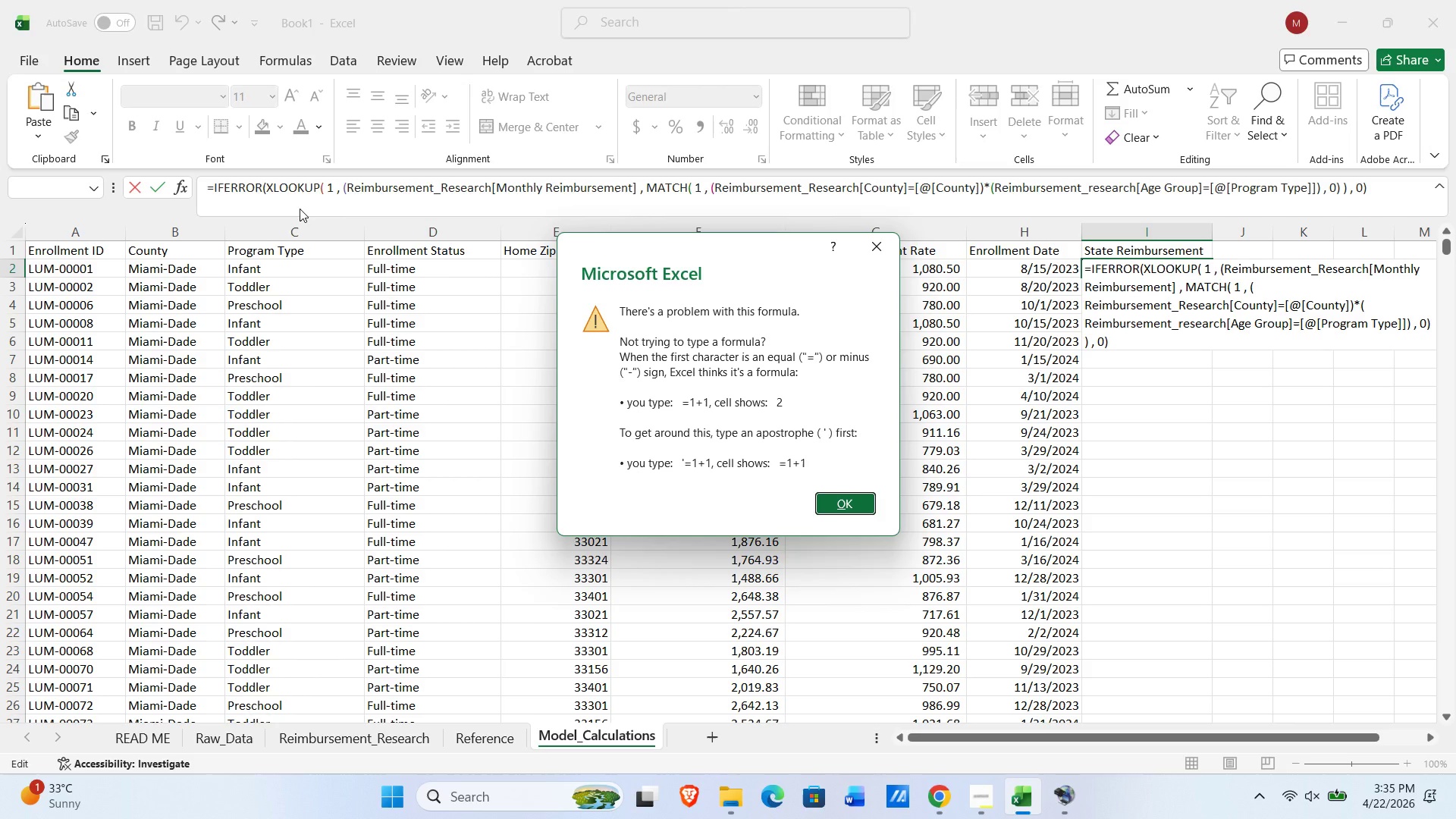 
left_click([849, 510])
 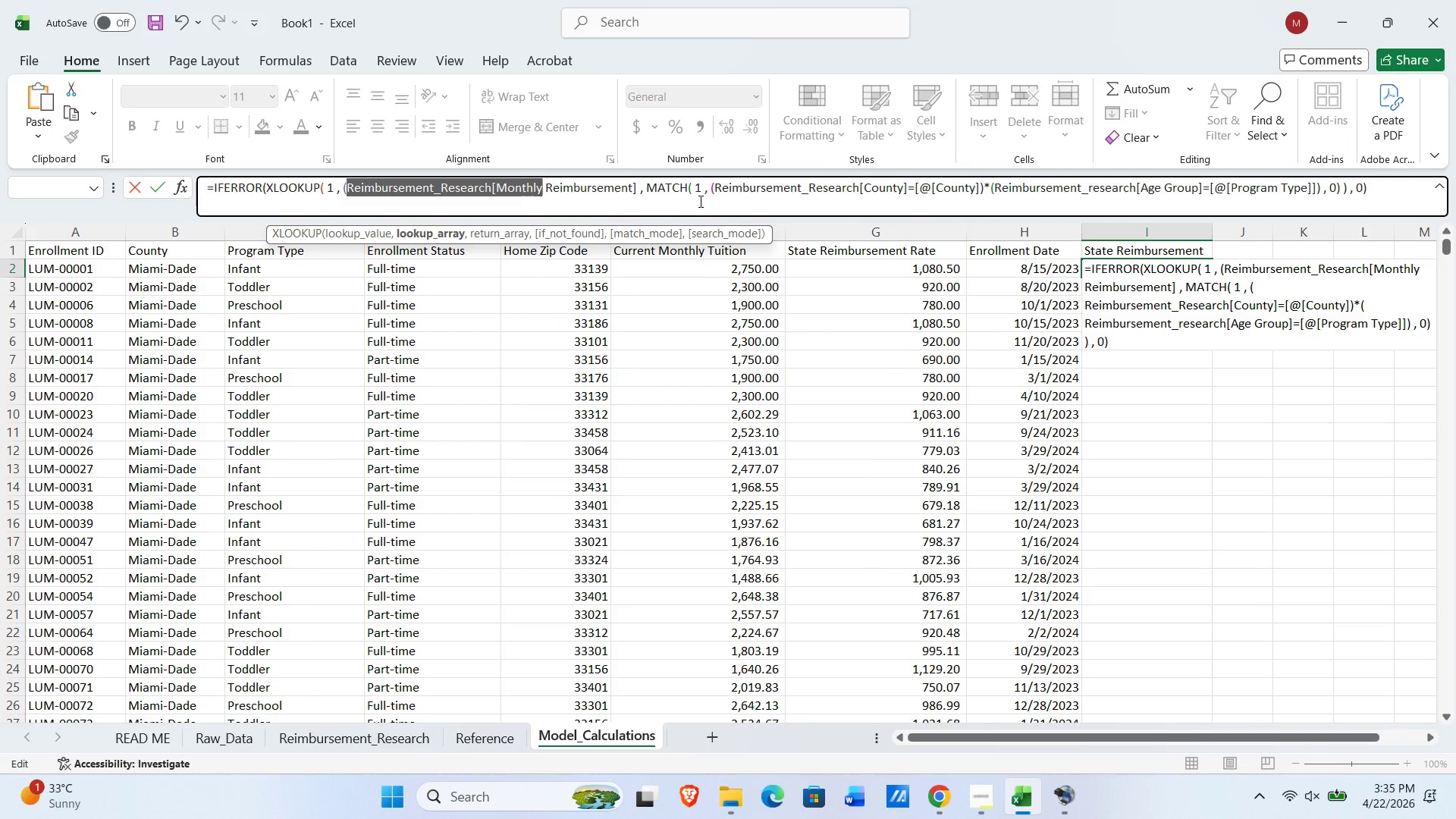 
left_click([688, 188])
 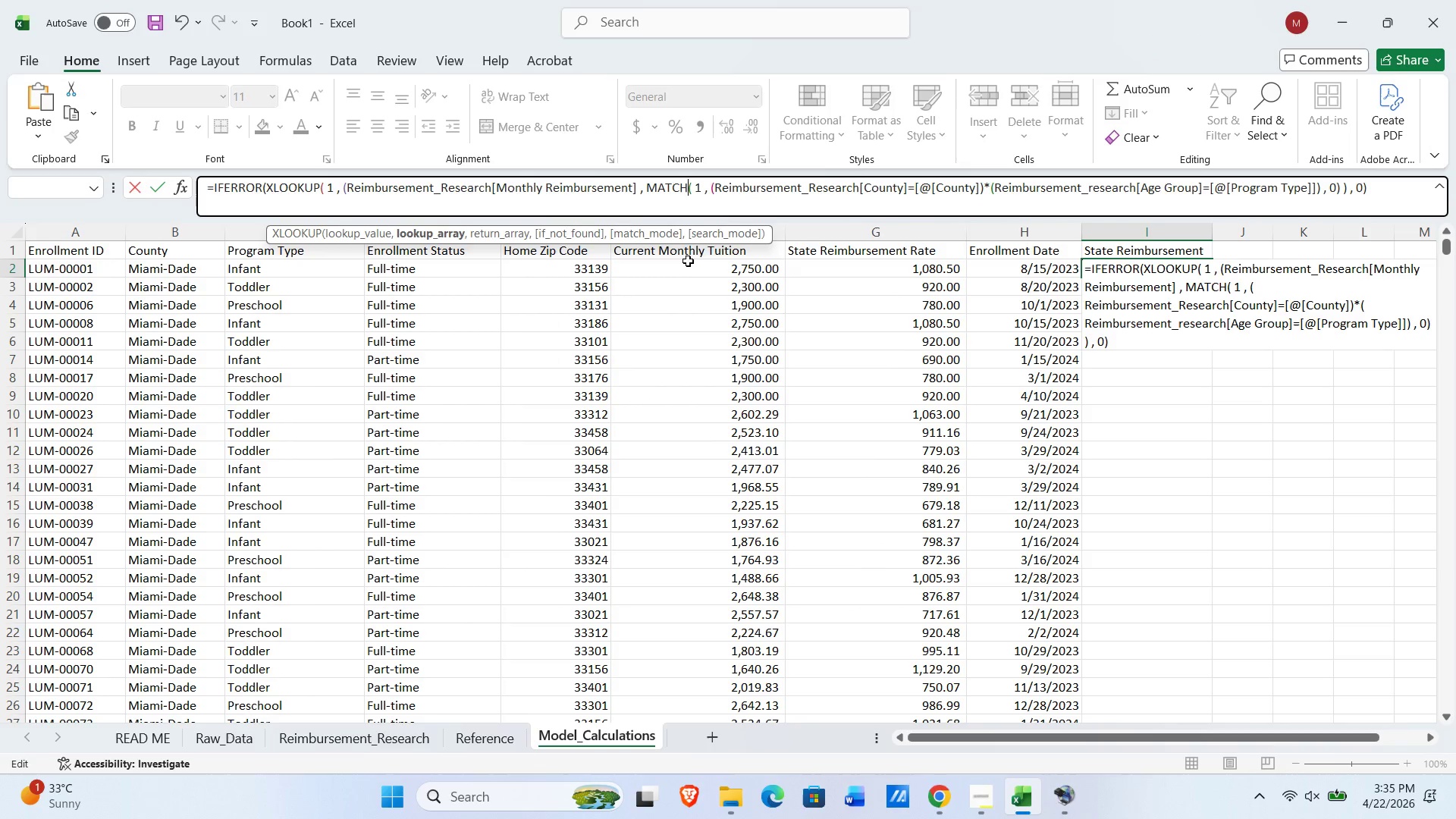 
key(Backspace)
 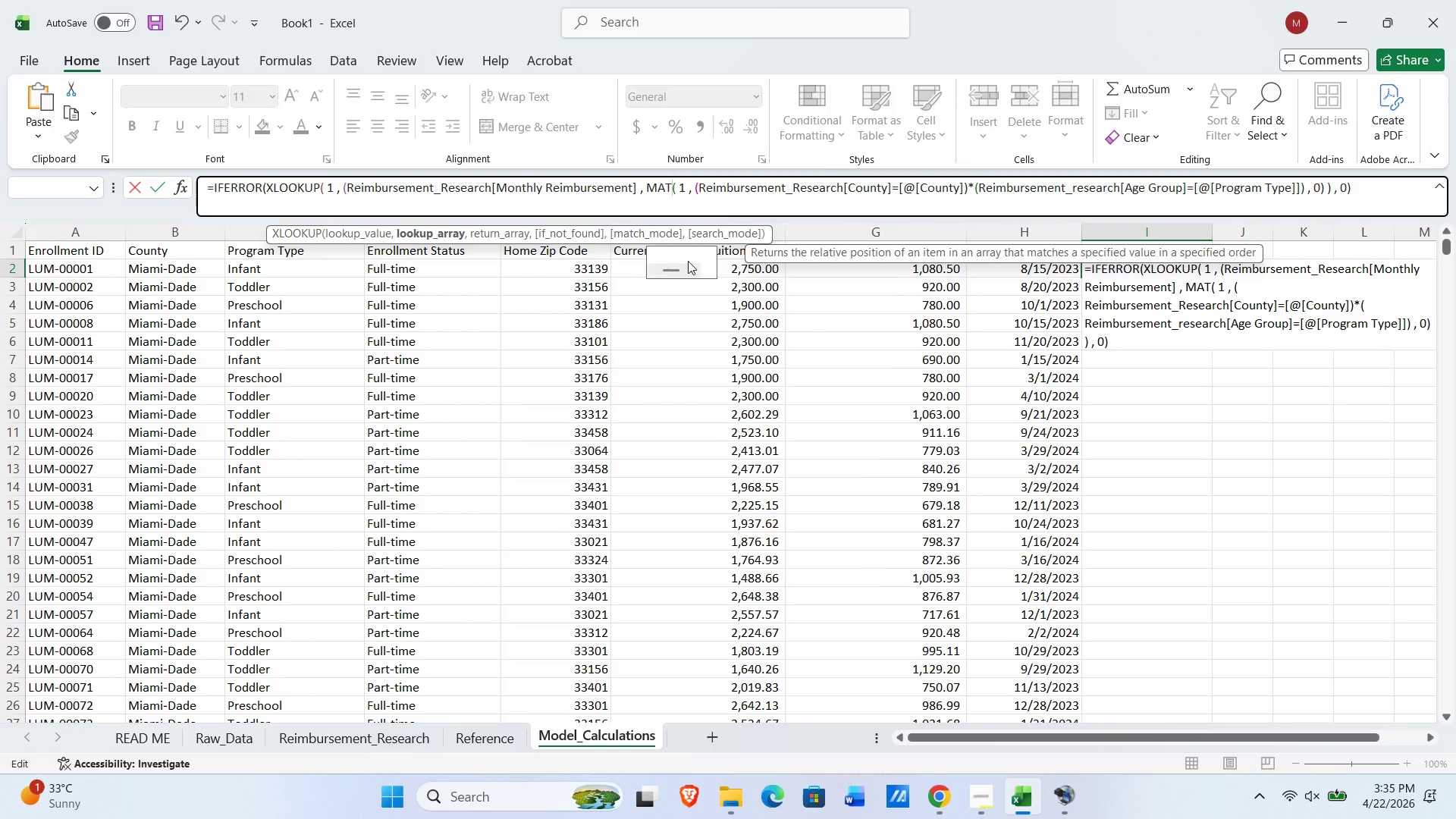 
key(Backspace)
 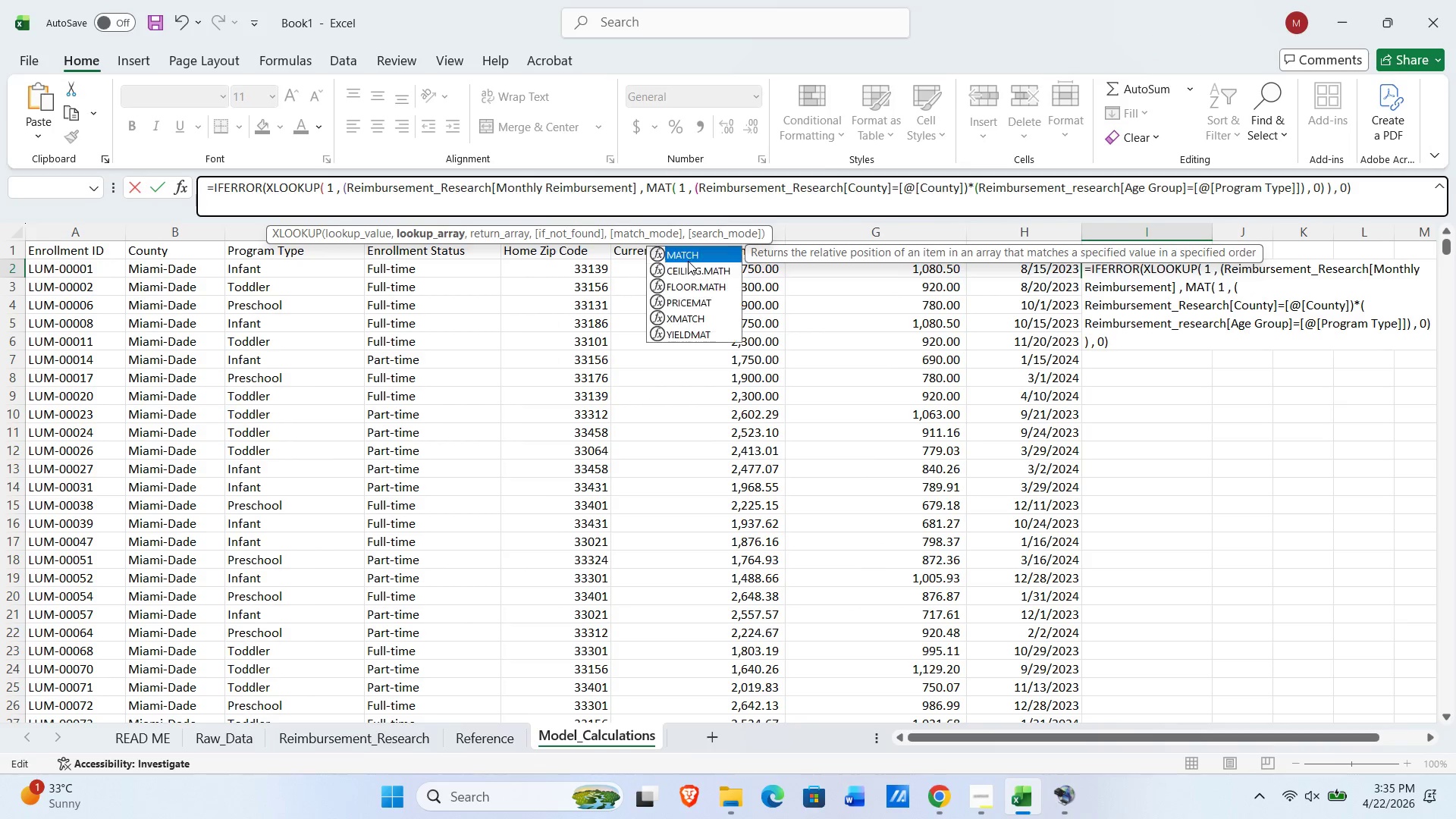 
key(Backspace)
 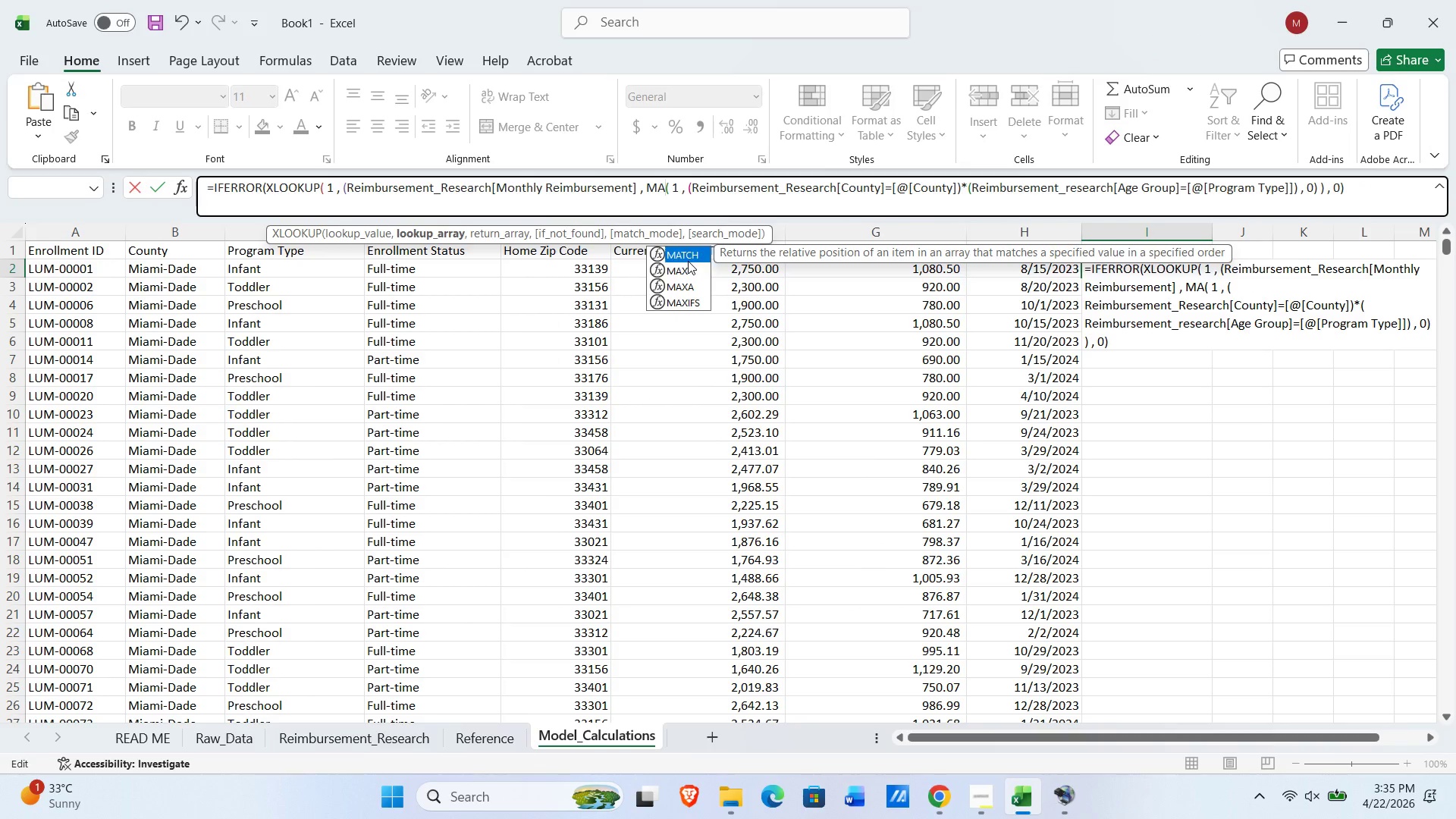 
key(Backspace)
 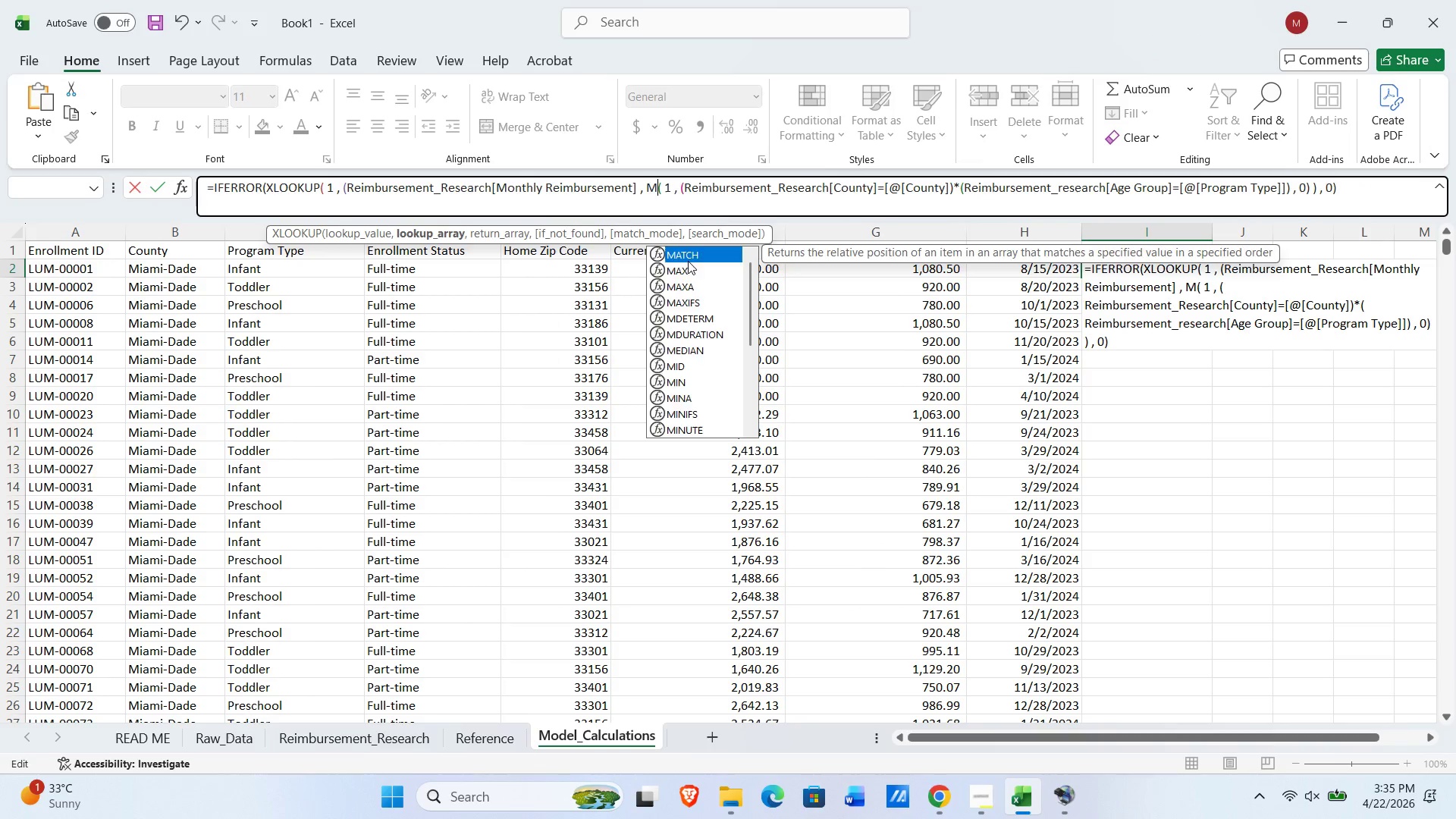 
key(Backspace)
 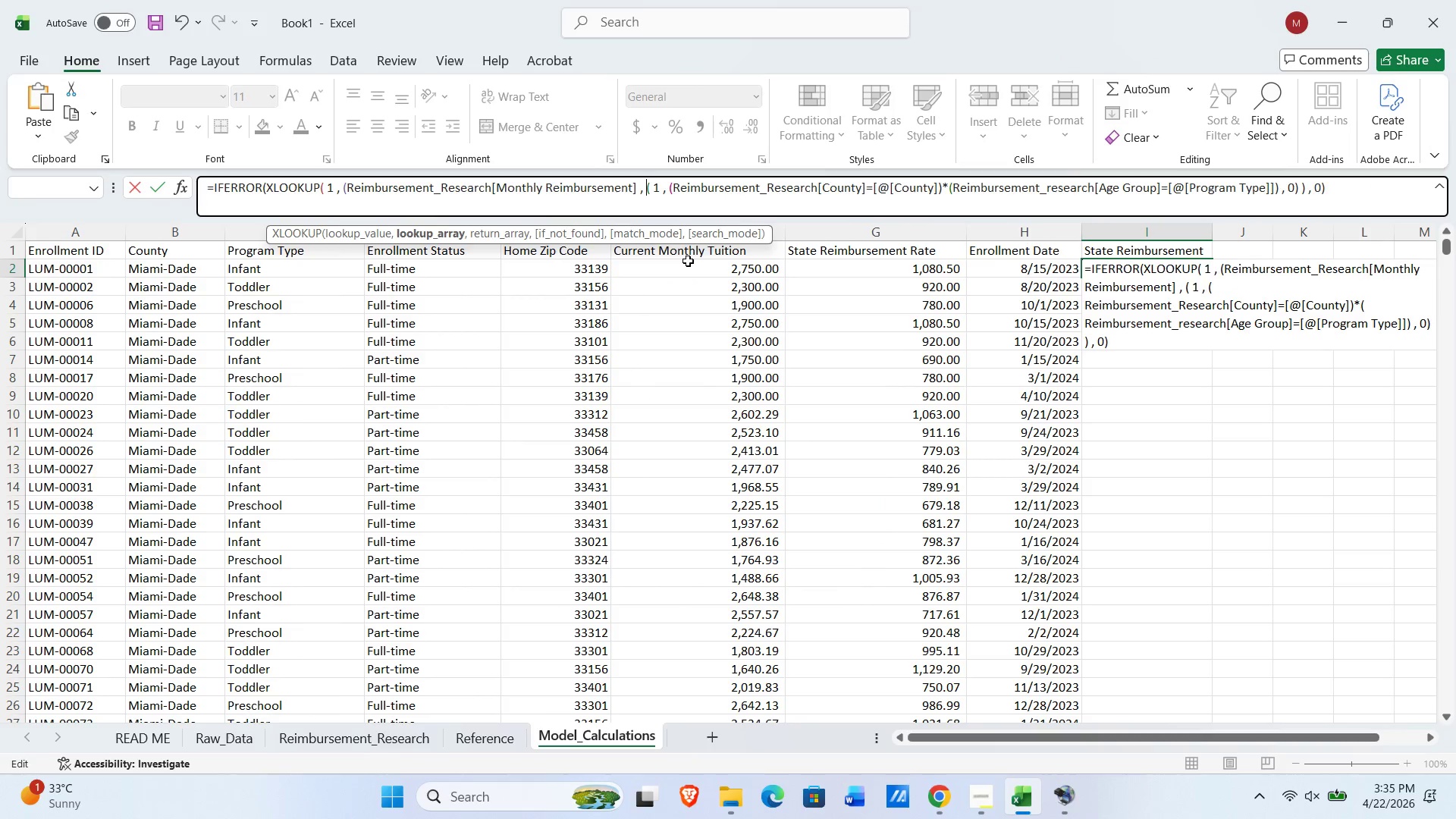 
key(Backspace)
 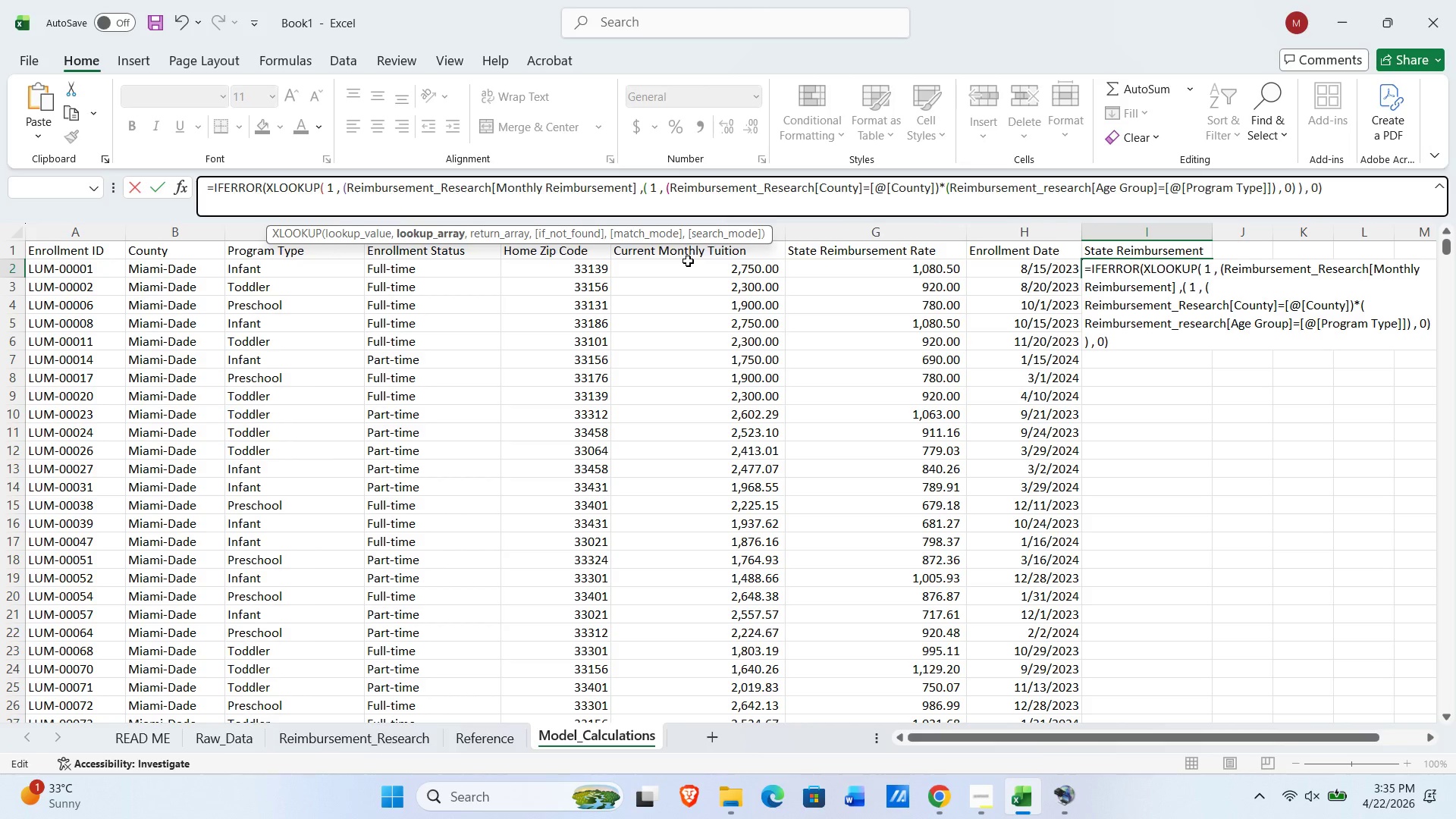 
key(Space)
 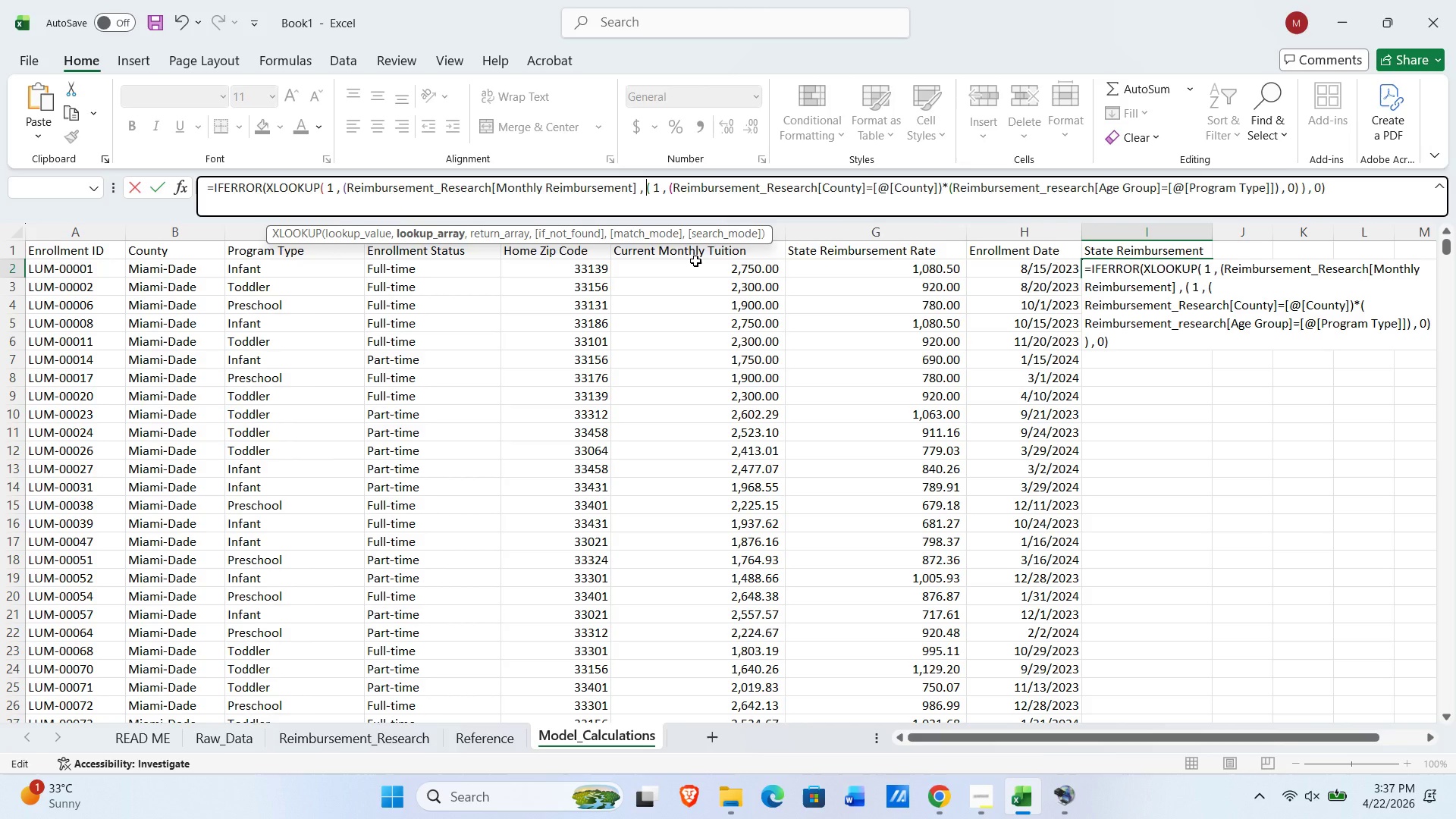 
wait(88.61)
 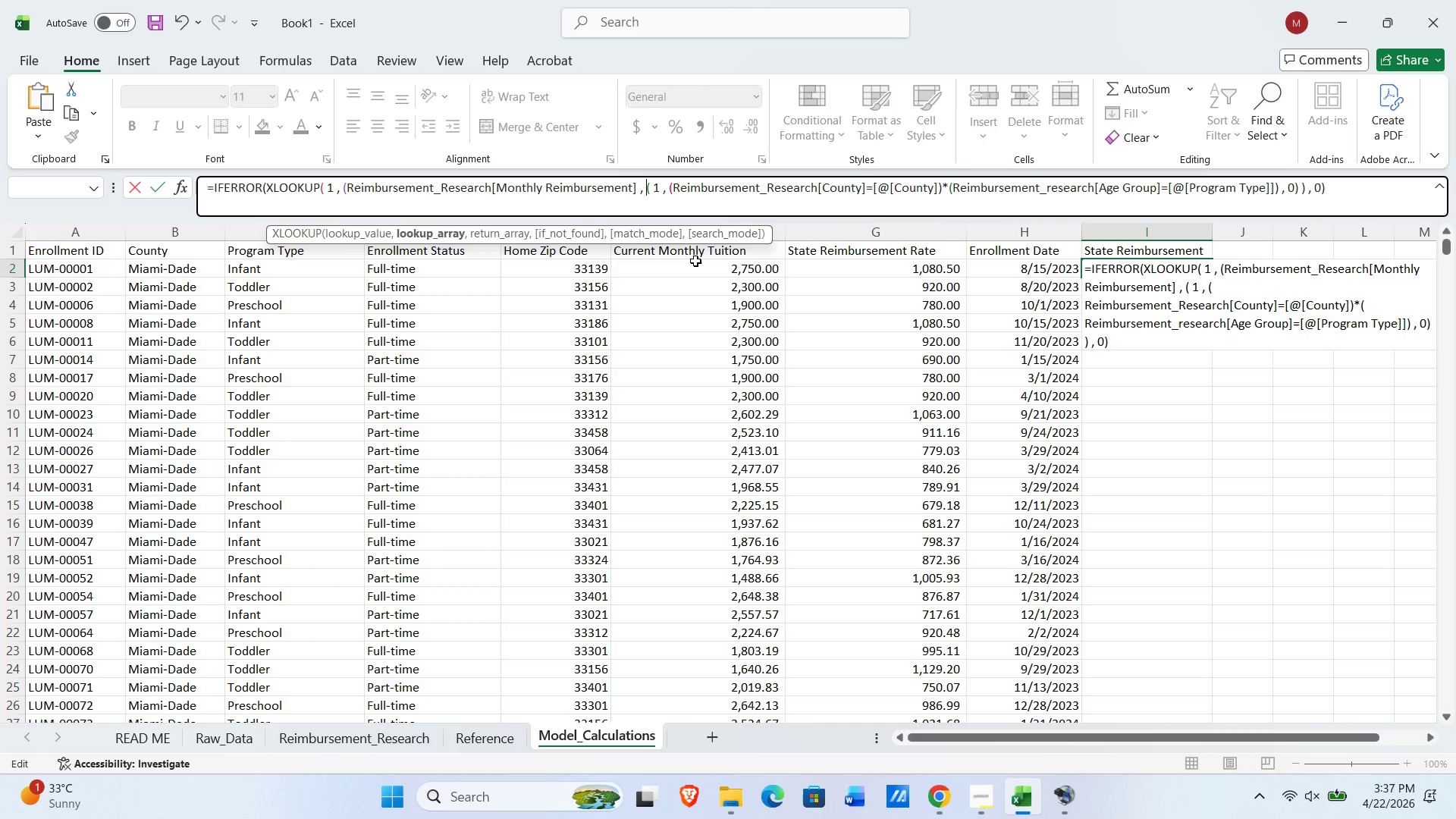 
left_click_drag(start_coordinate=[1360, 195], to_coordinate=[0, 241])
 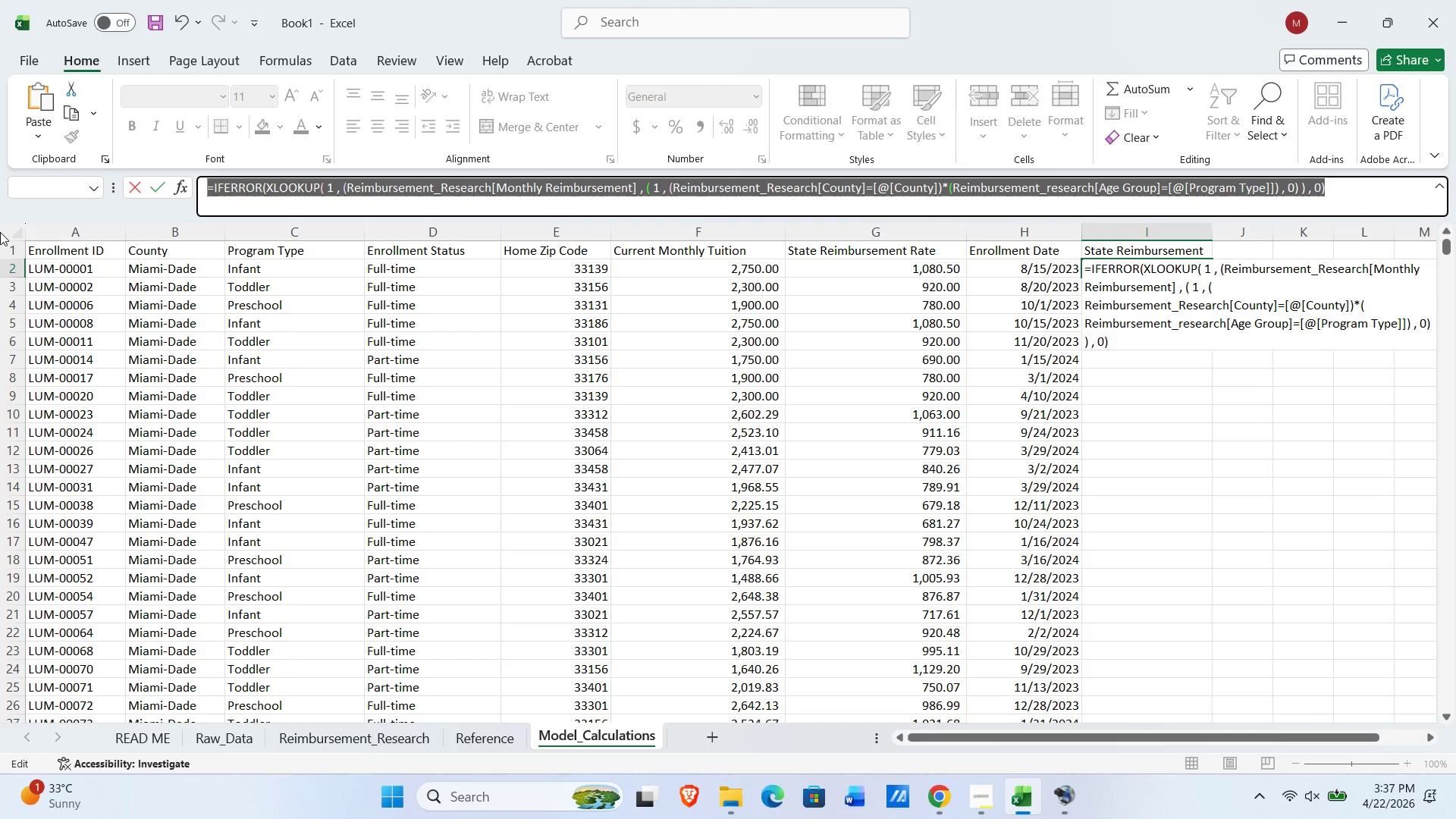 
type(=IFERROR)
 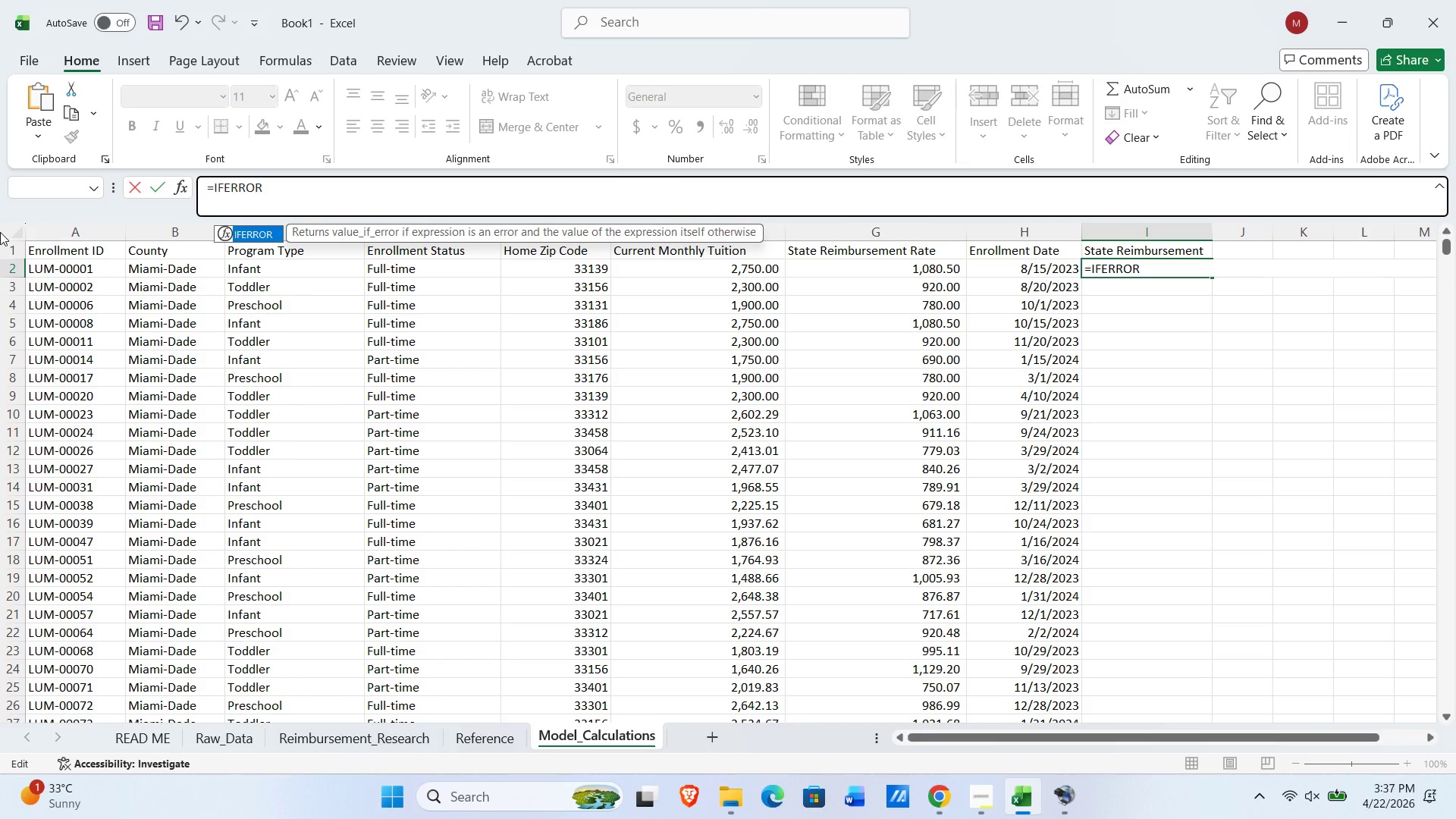 
type((XLOOKUP)
 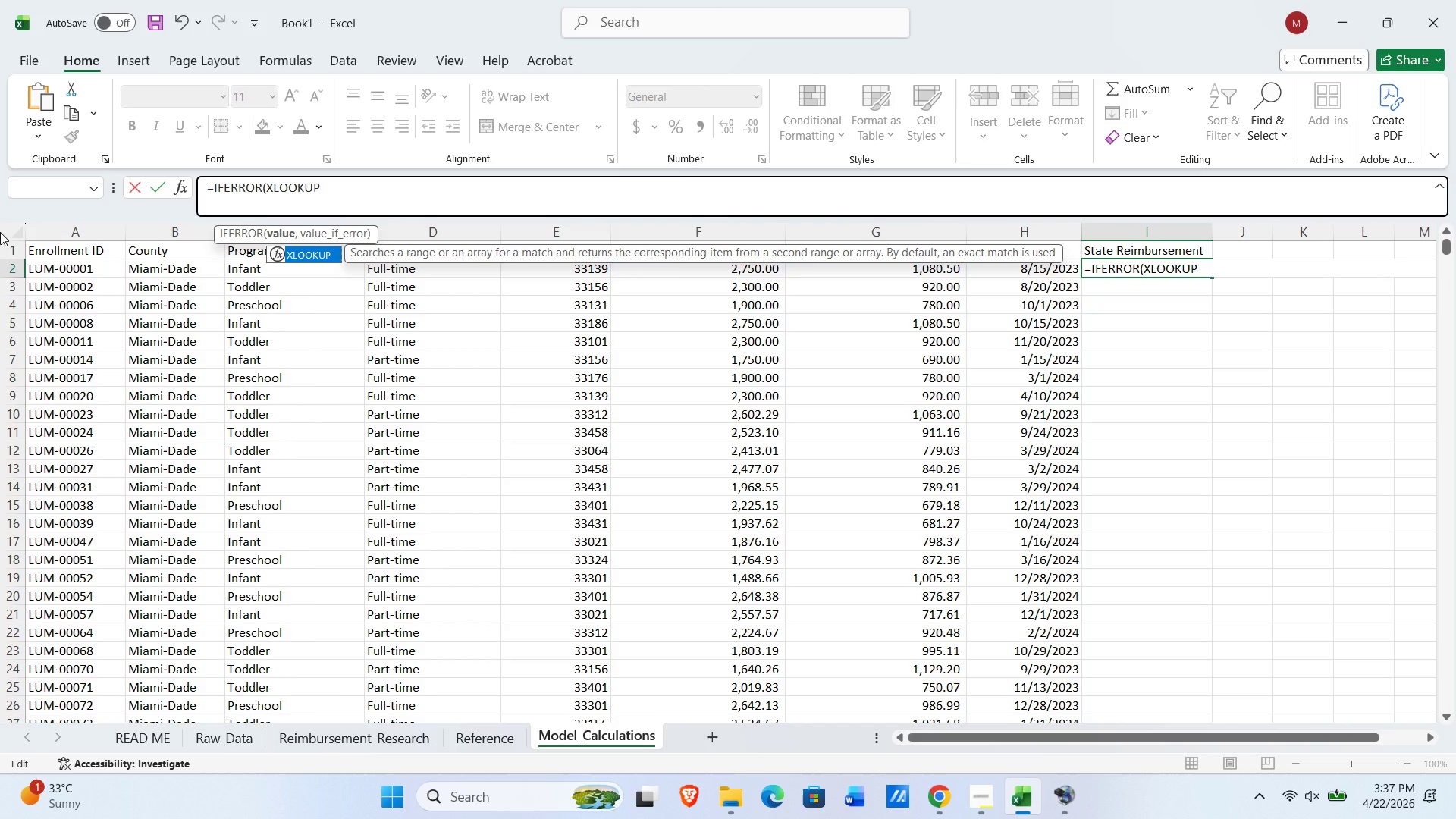 
key(Shift+9)
 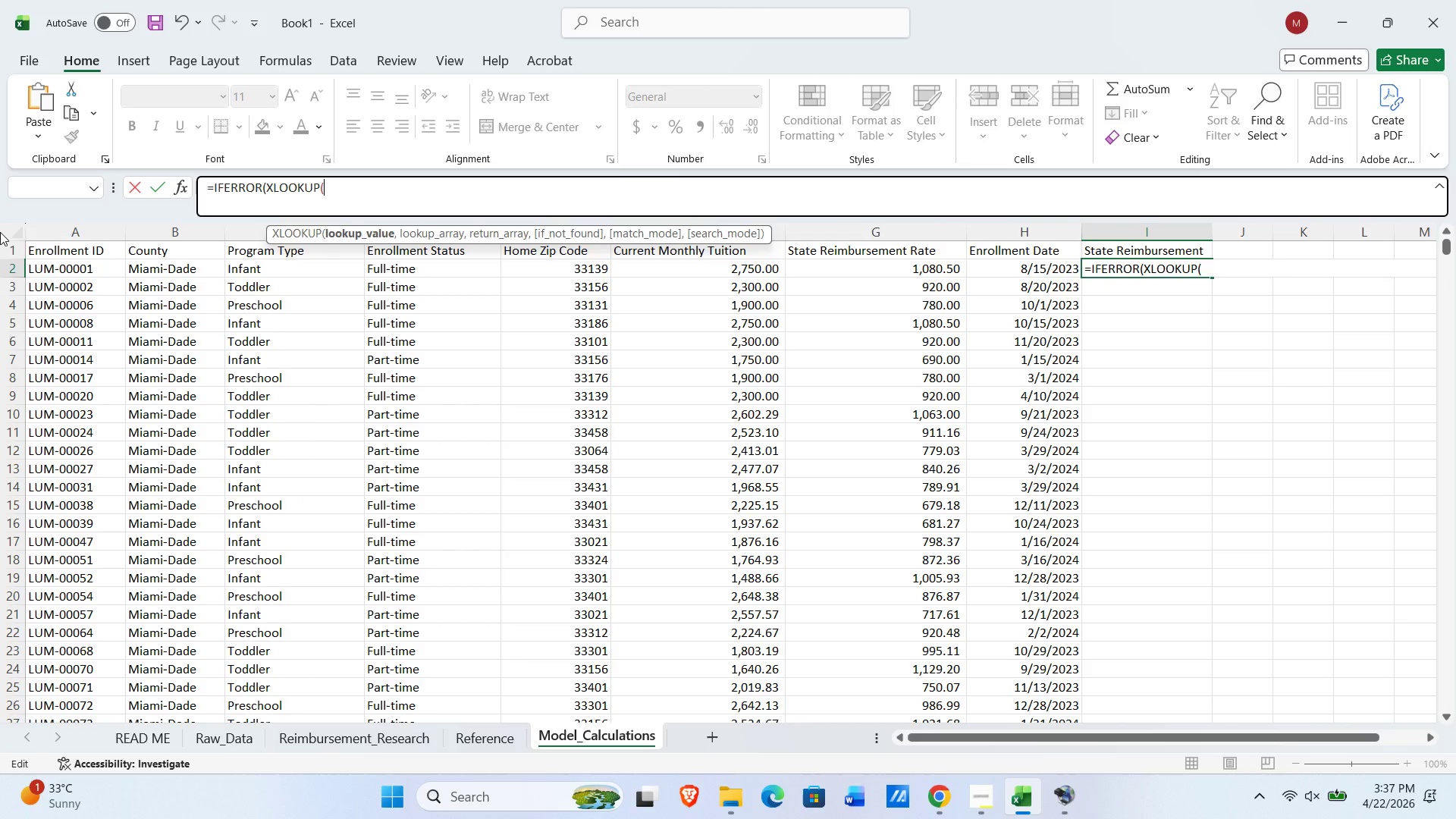 
key(Space)
 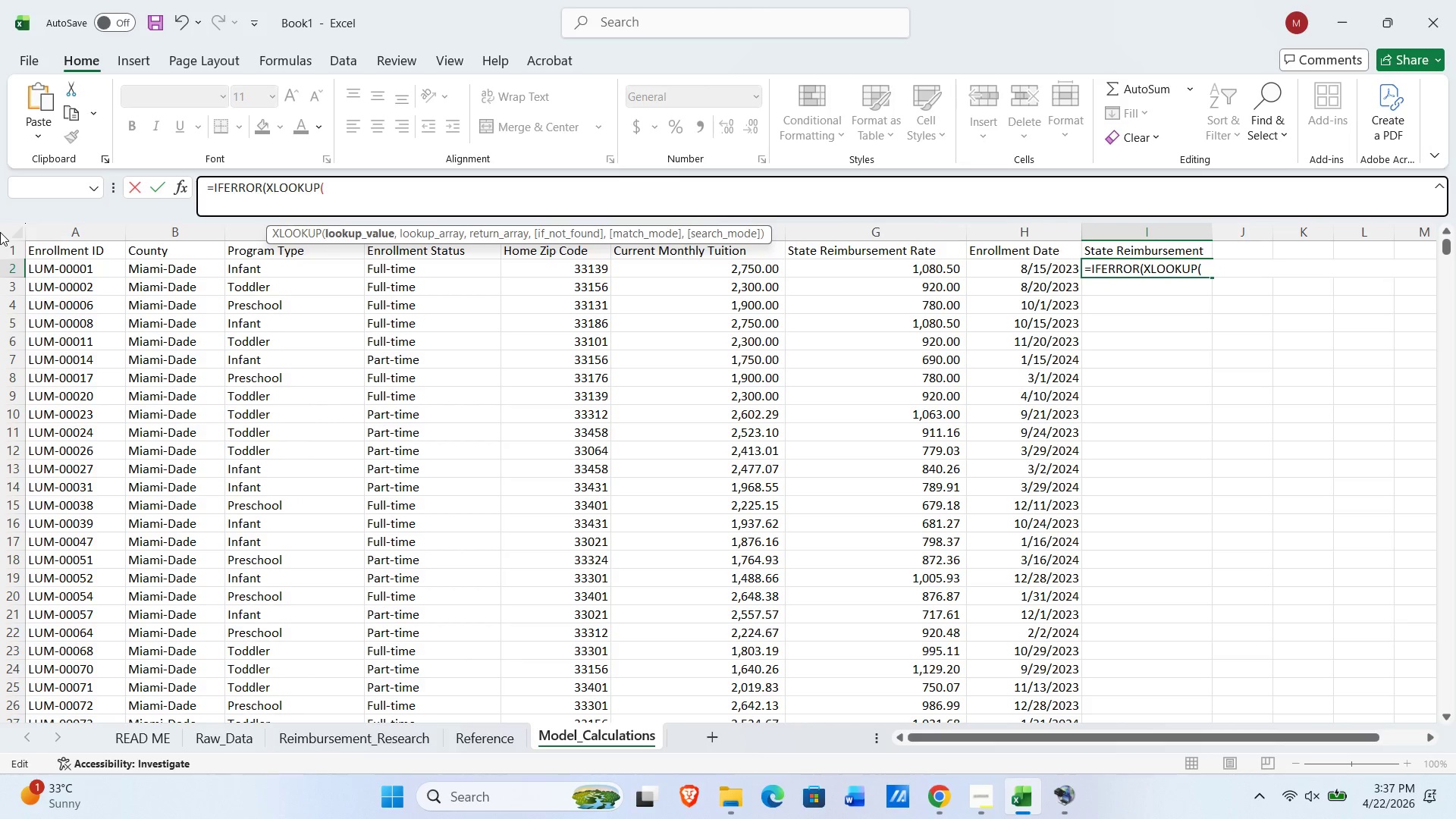 
key(Numpad1)
 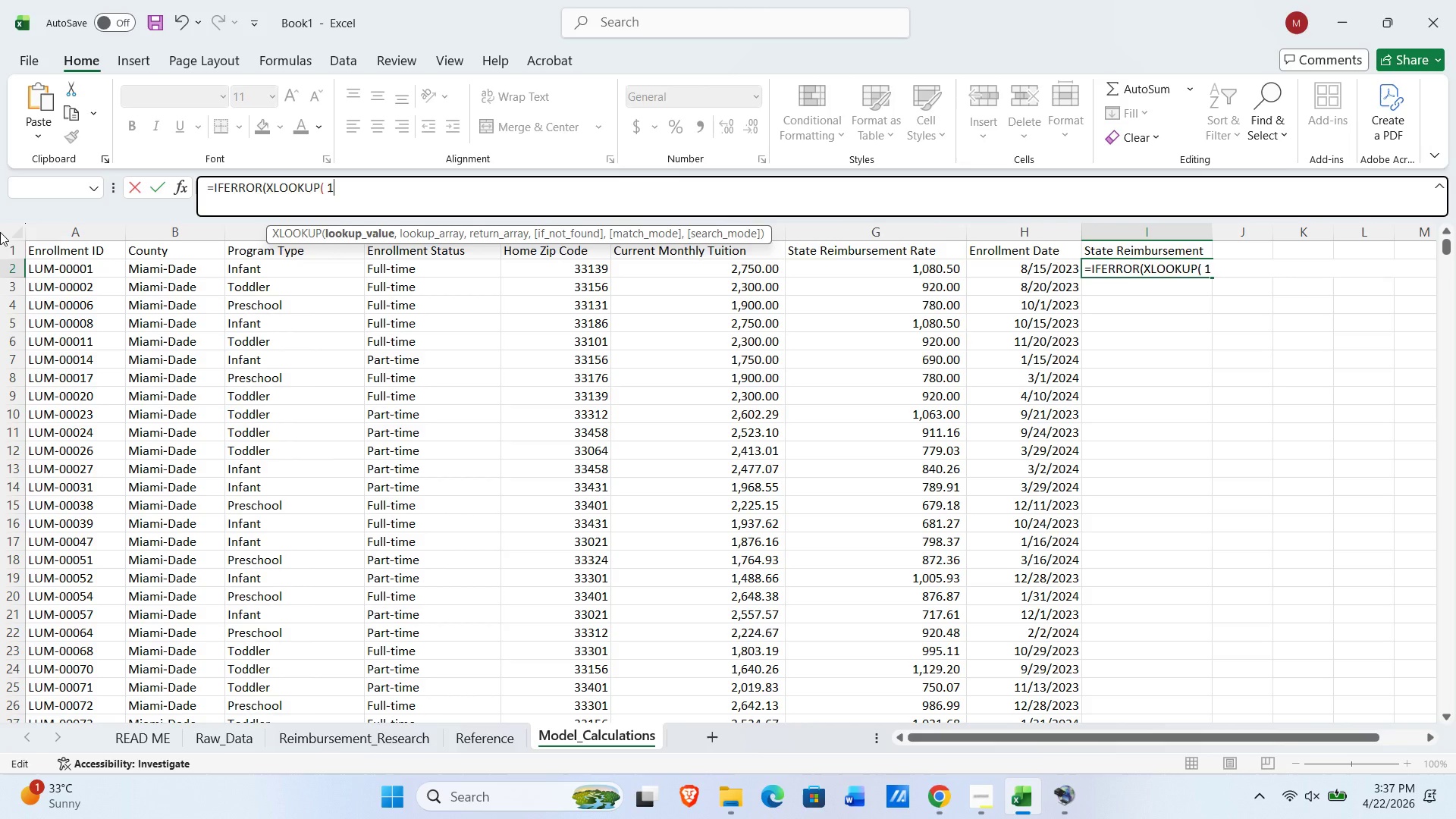 
key(Space)
 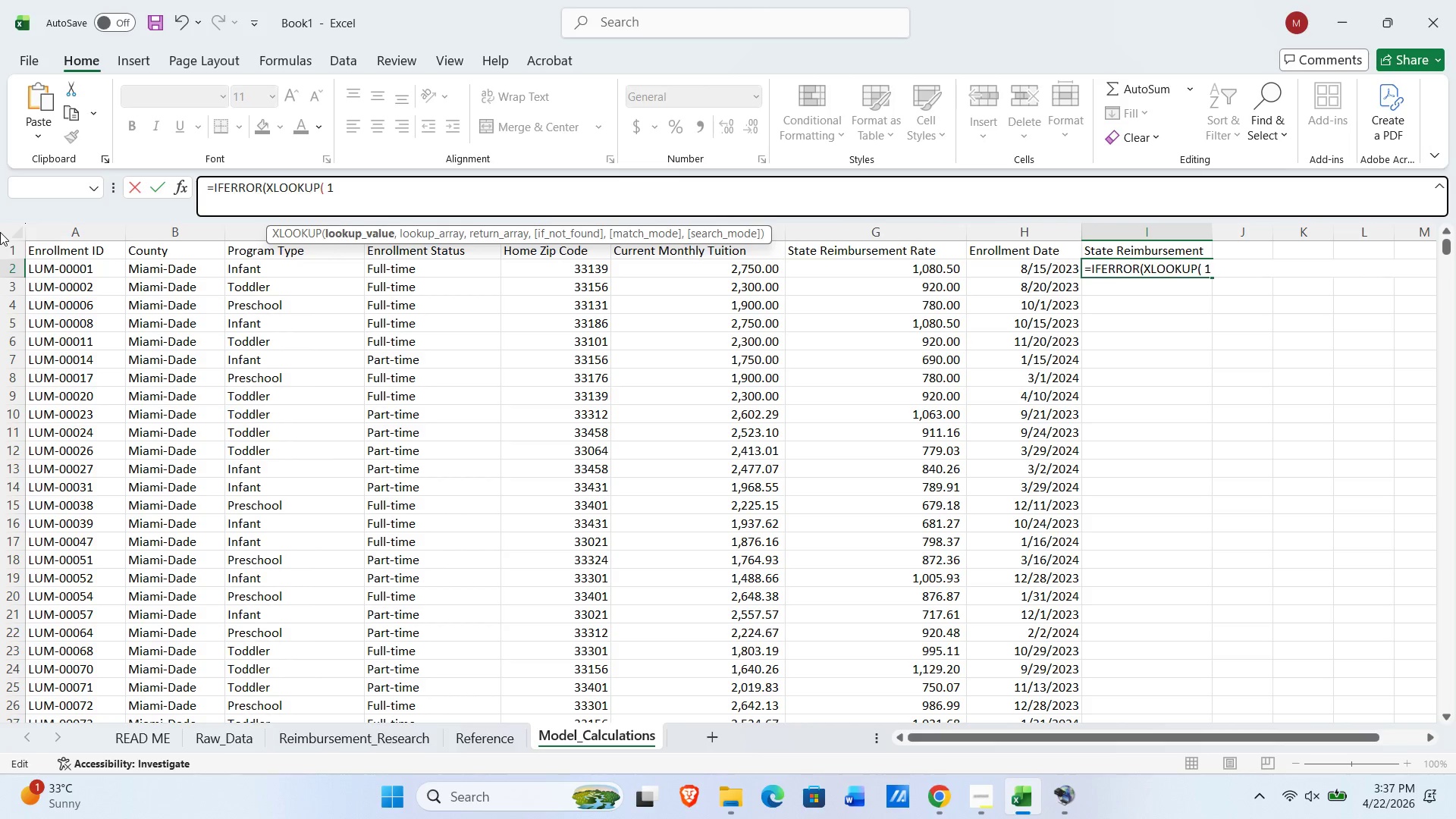 
key(Comma)
 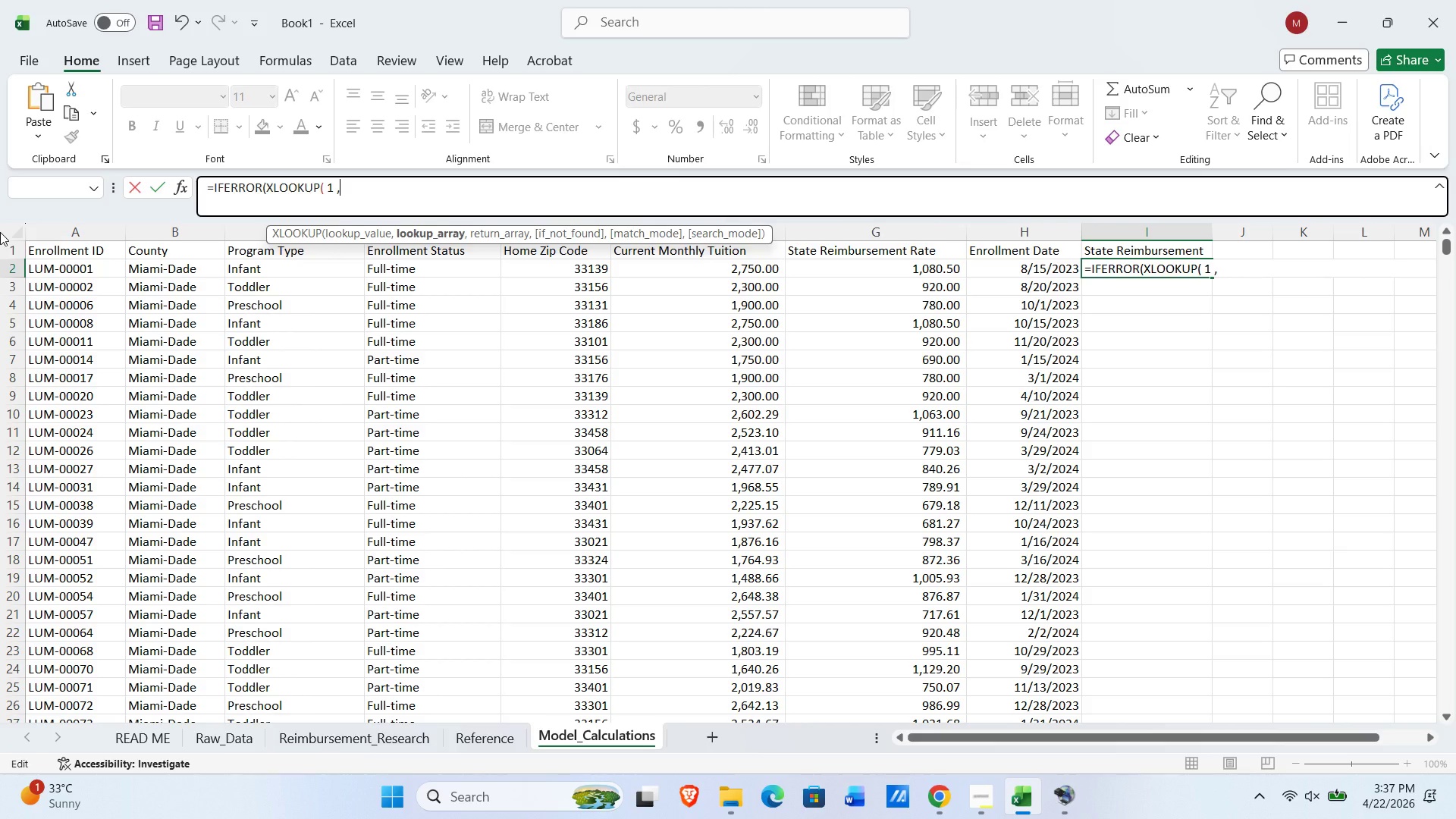 
key(Space)
 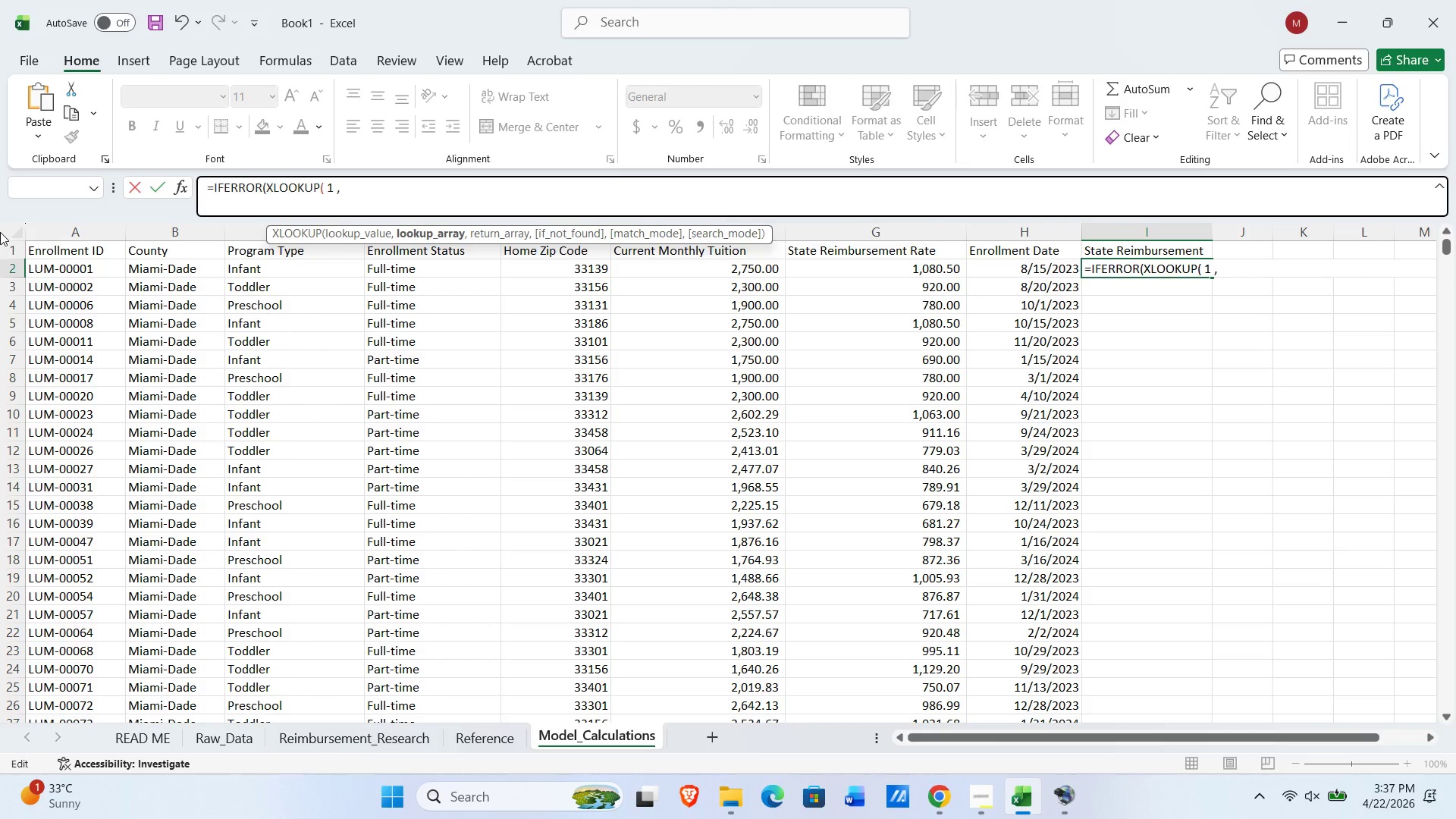 
key(Shift+9)
 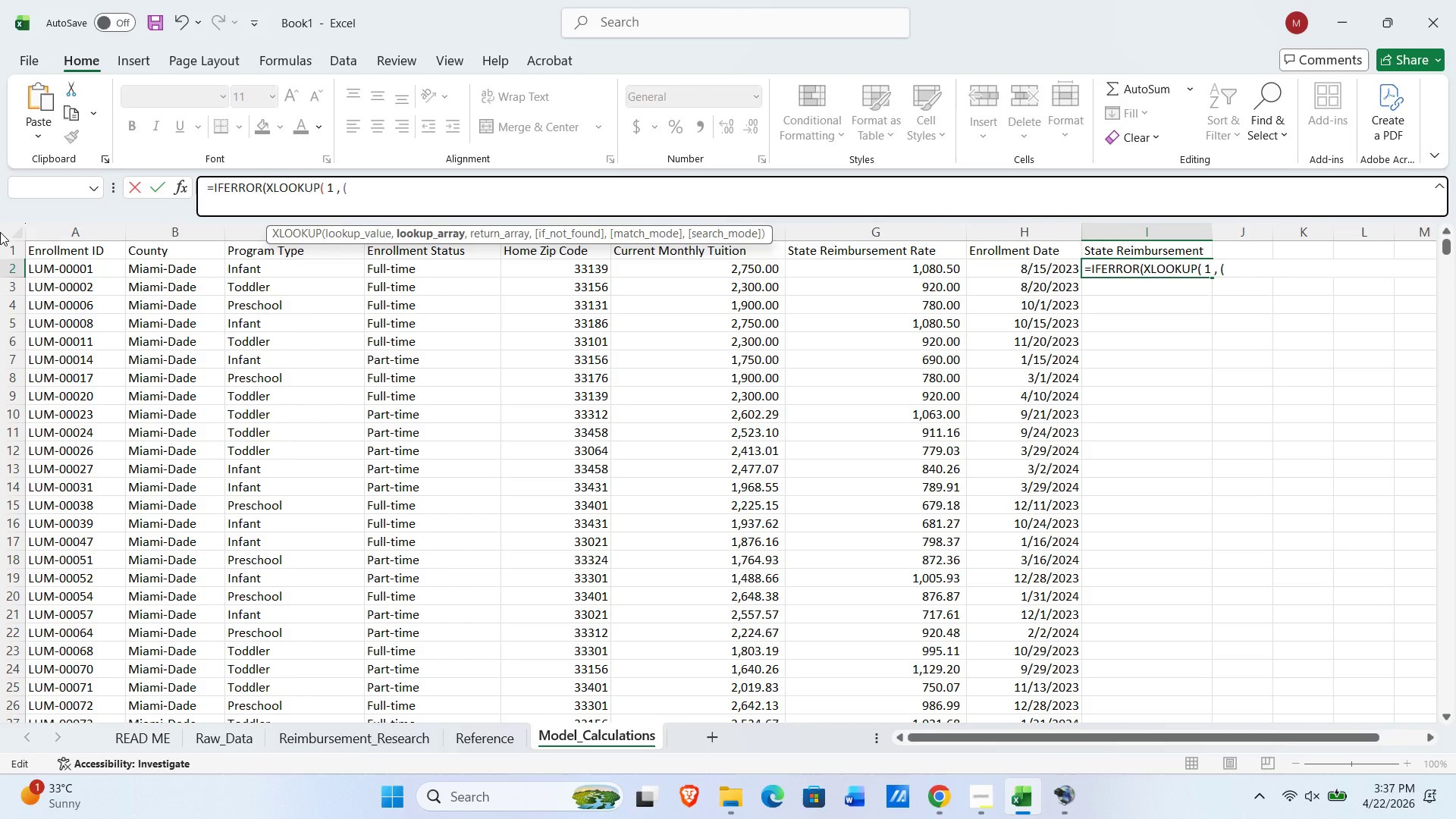 
type(Reimbursement_Research[County]=[@County]))
 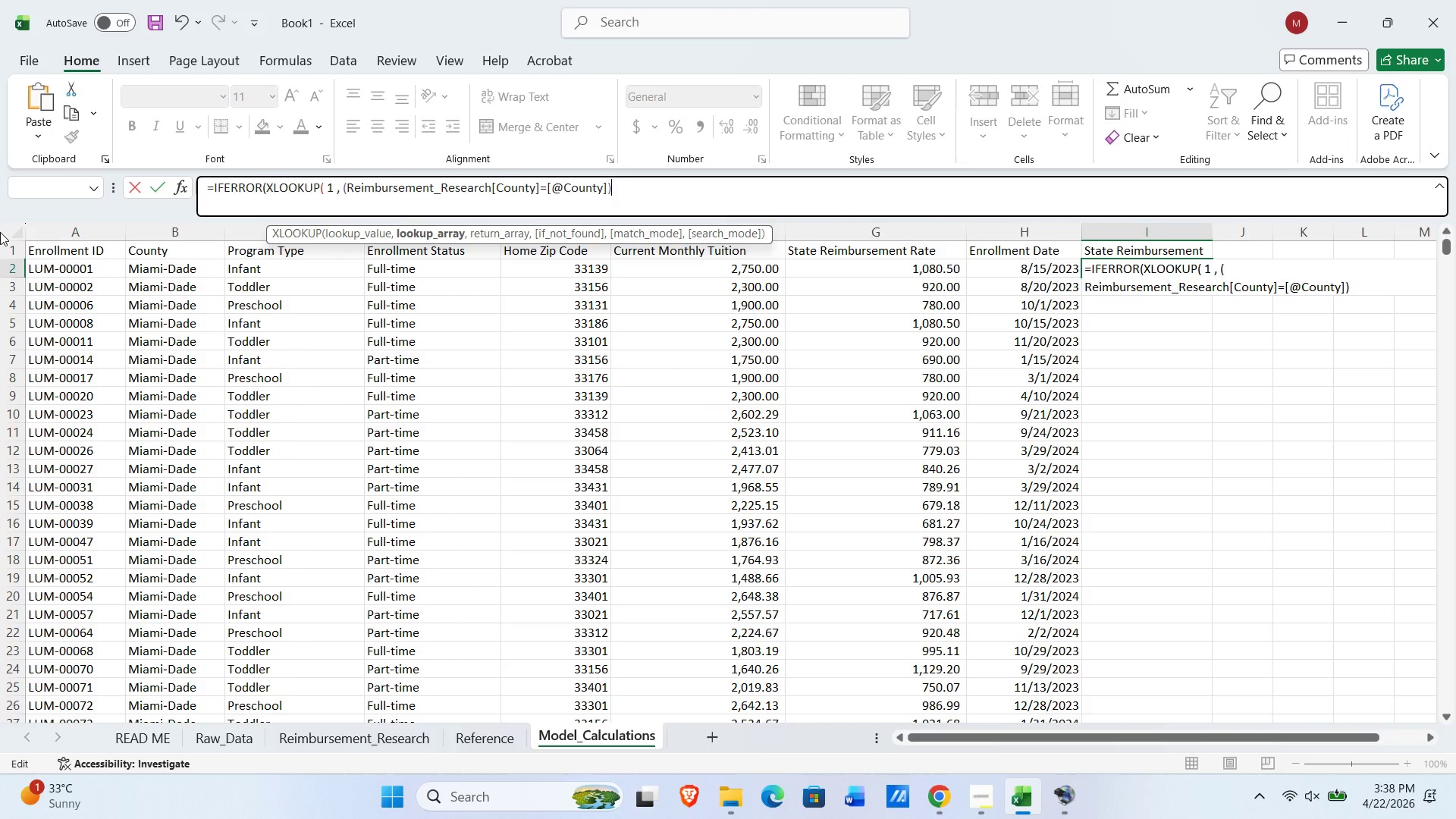 
hold_key(key=ShiftLeft, duration=0.66)
 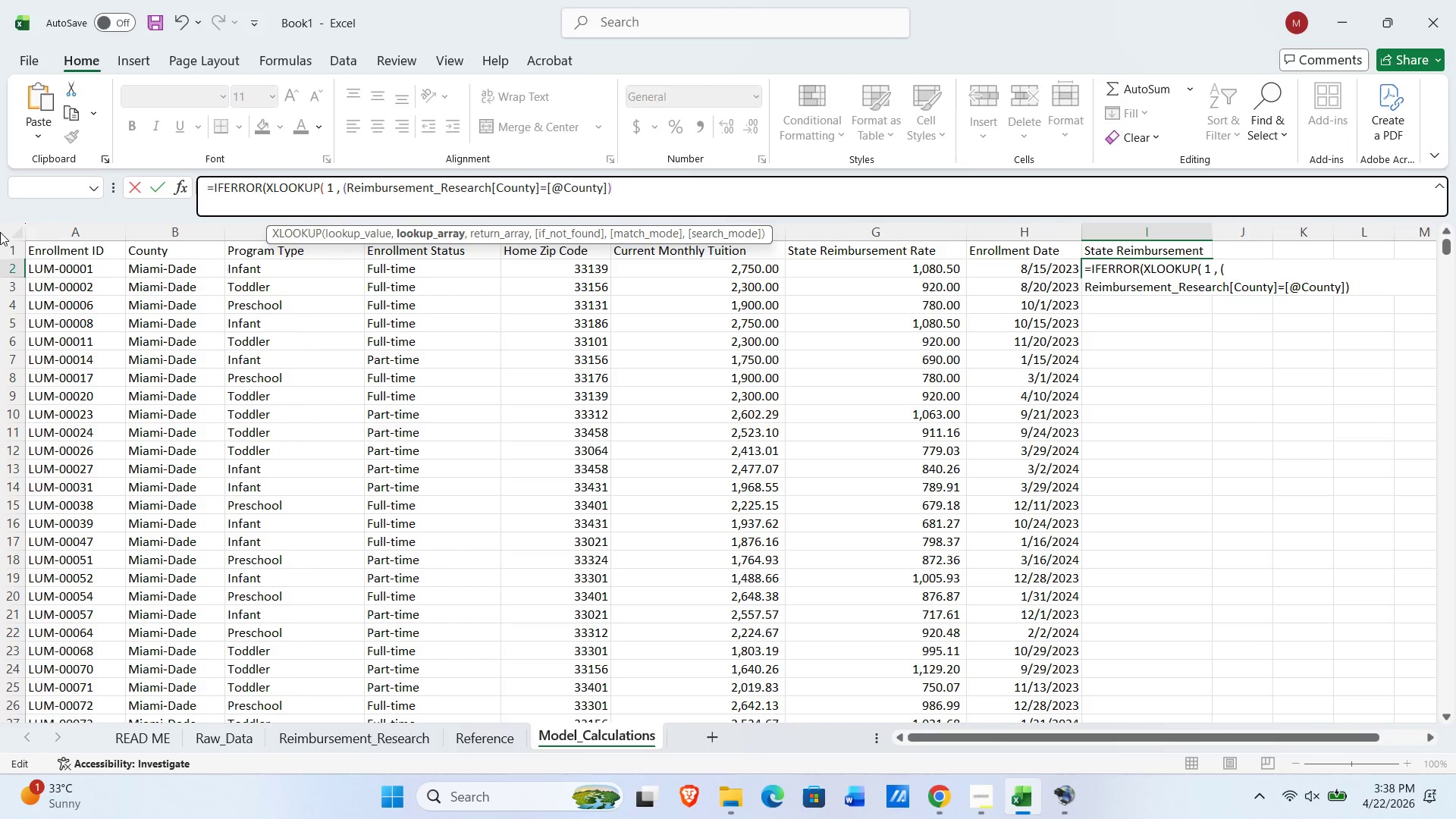 
key(NumpadMultiply)
 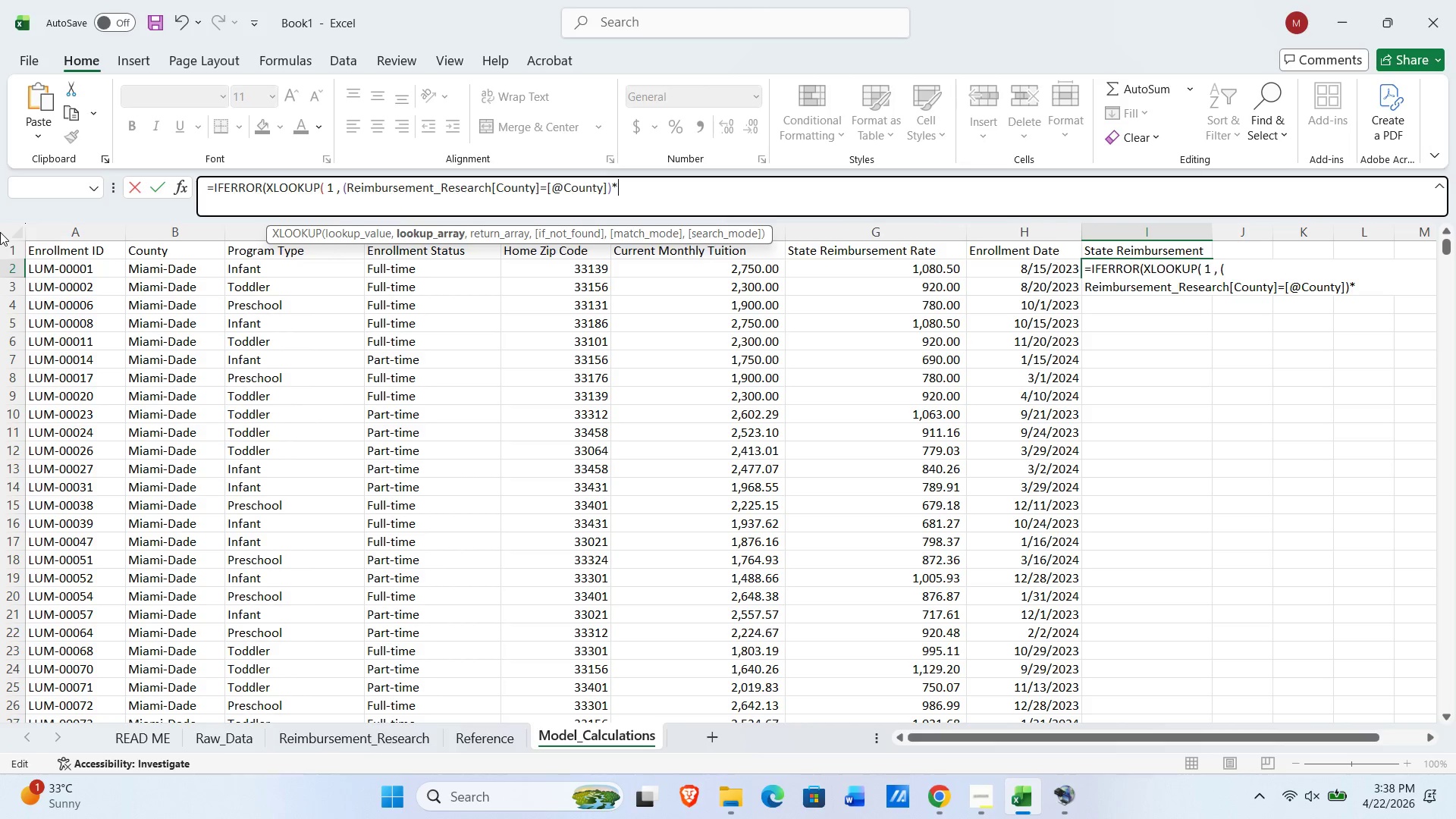 
type((Reimbursement_research)
 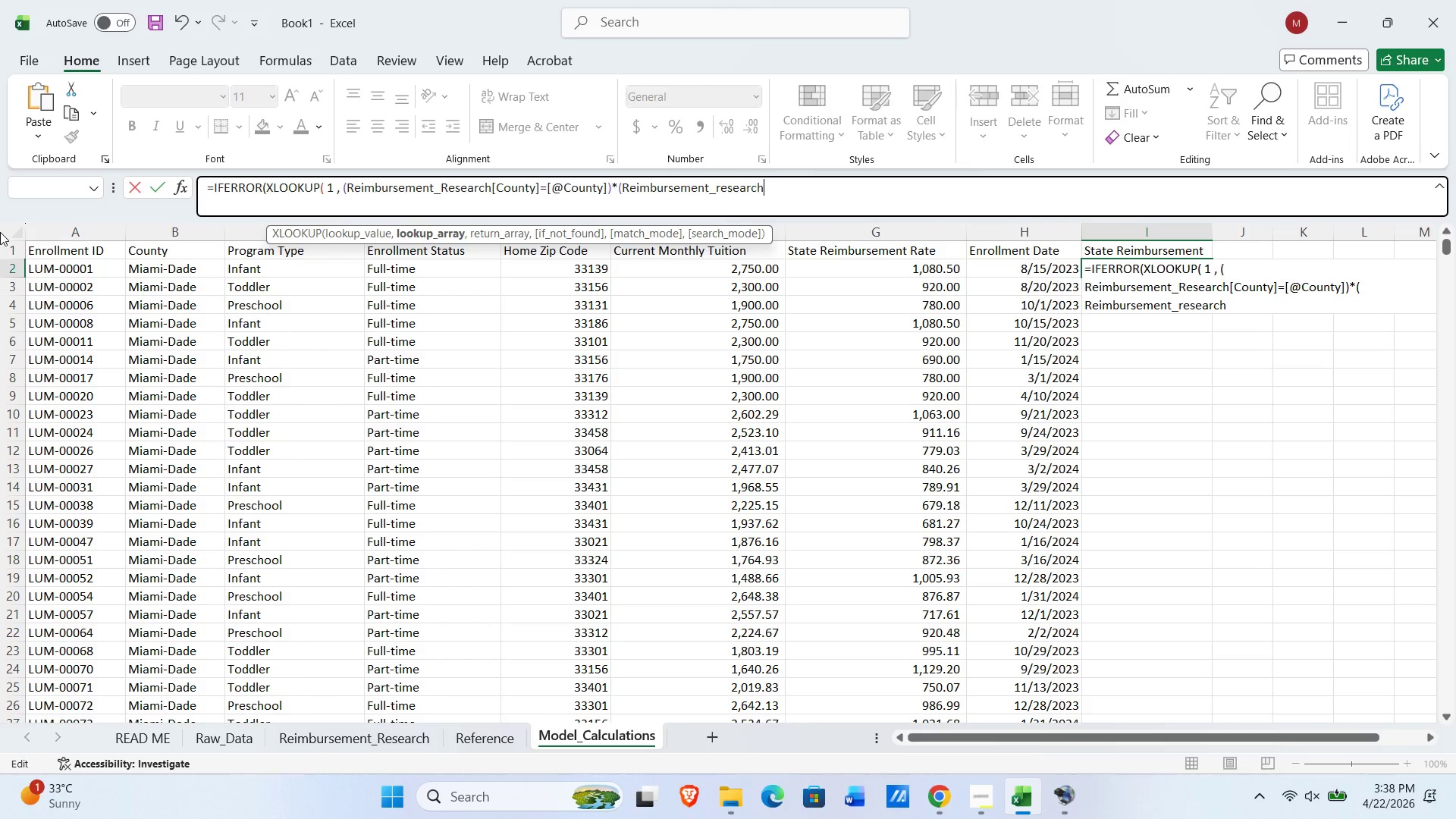 
wait(5.16)
 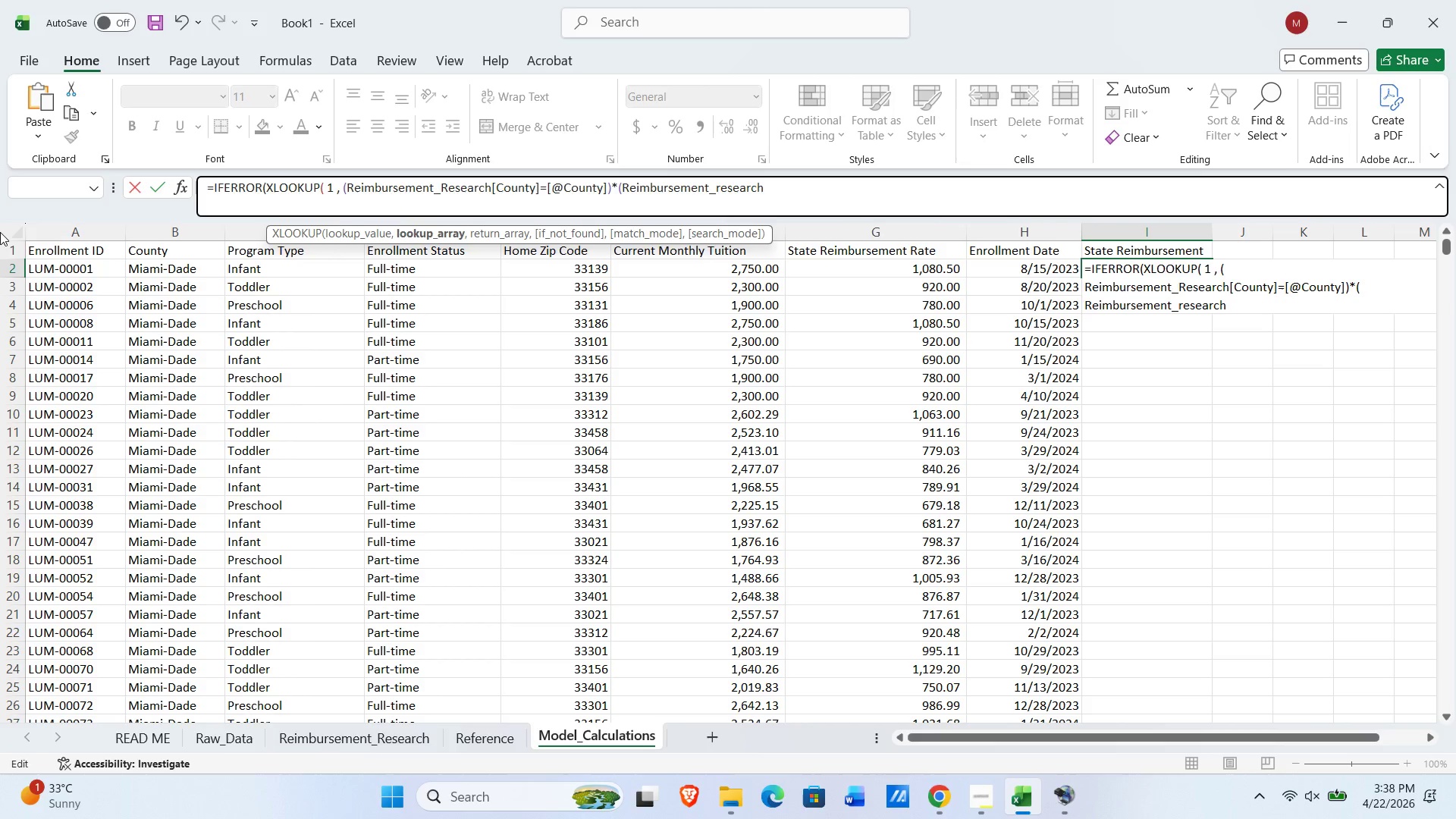 
type([Age Group])
 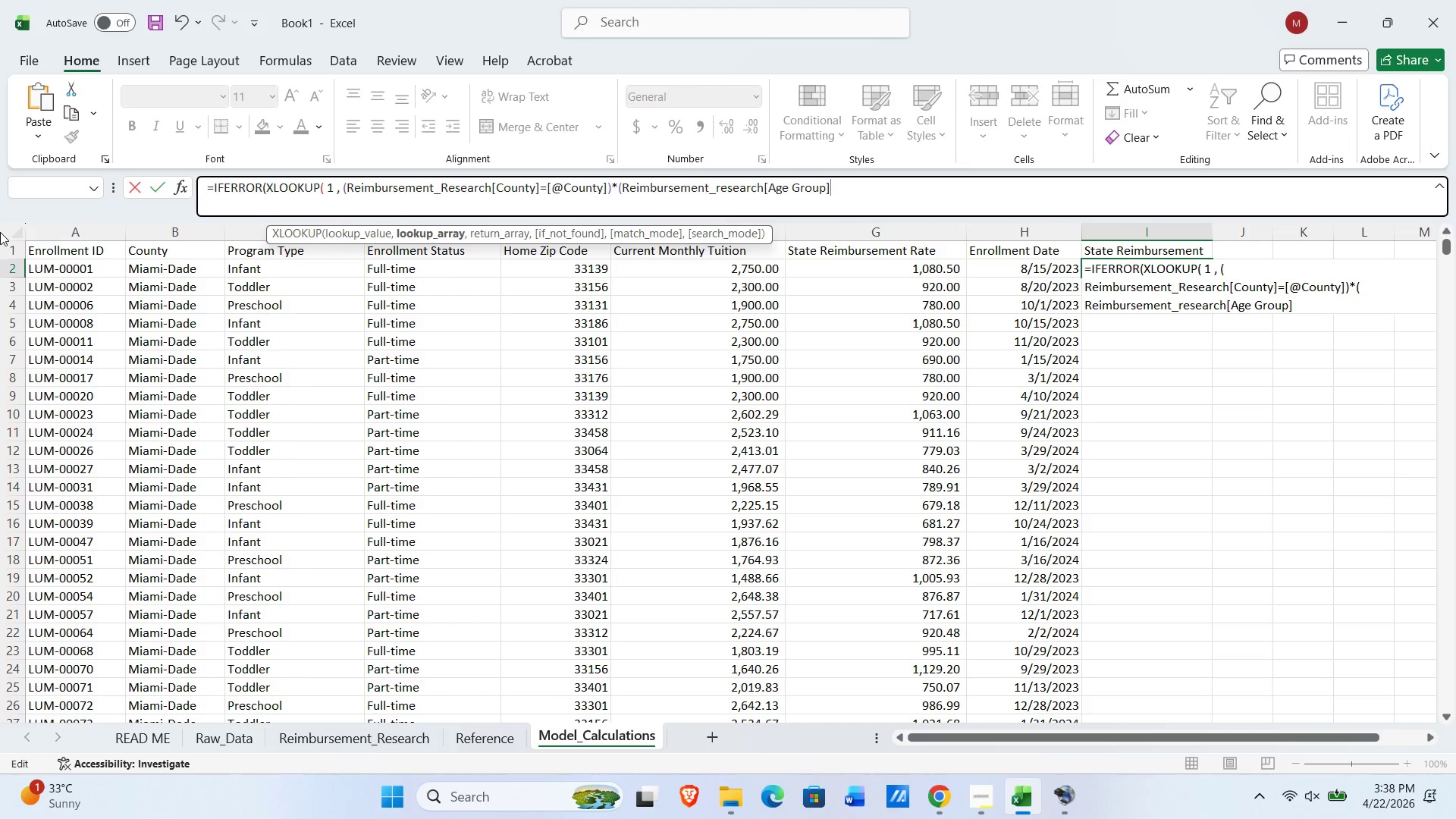 
wait(5.16)
 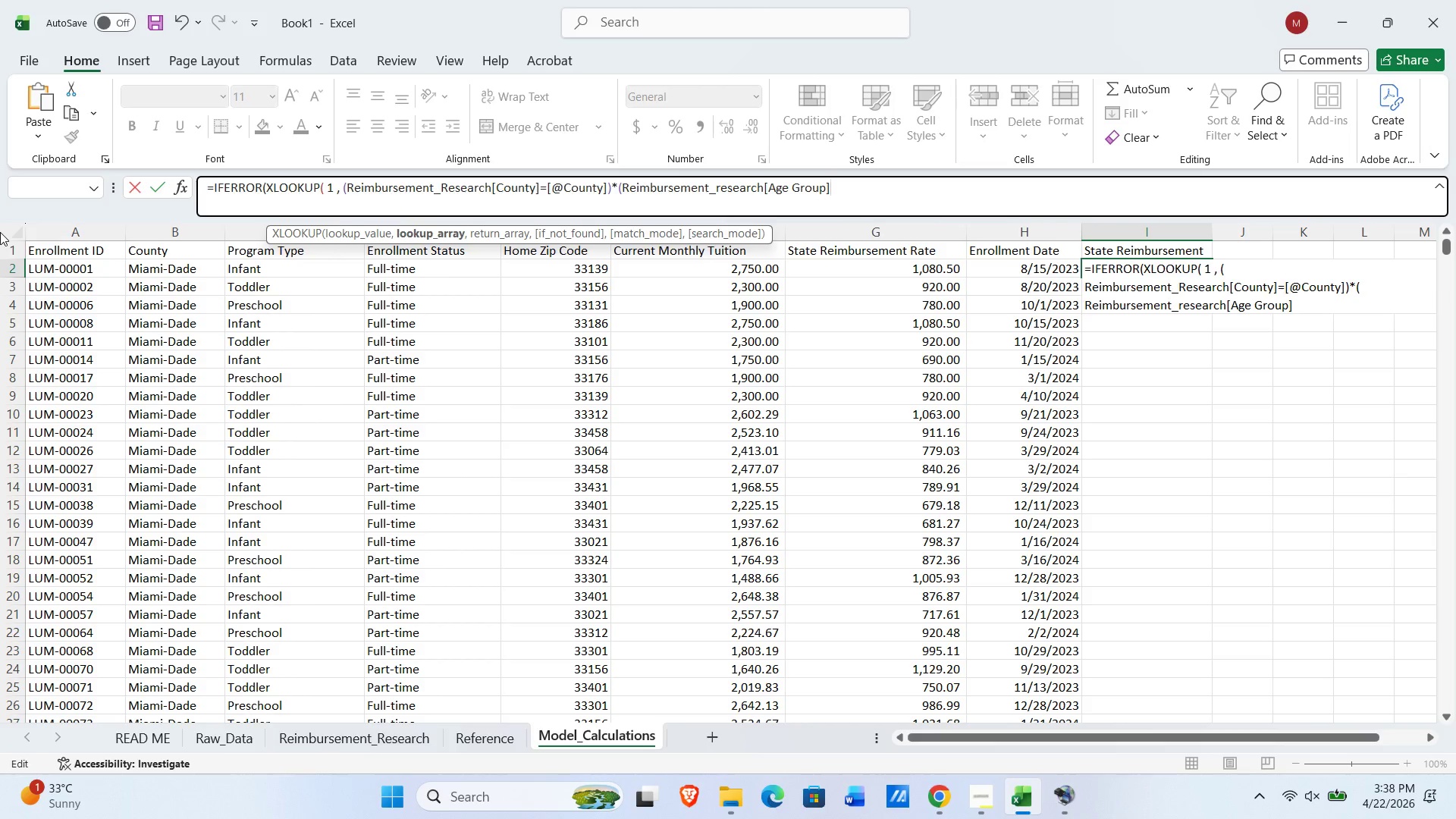 
key(Equal)
 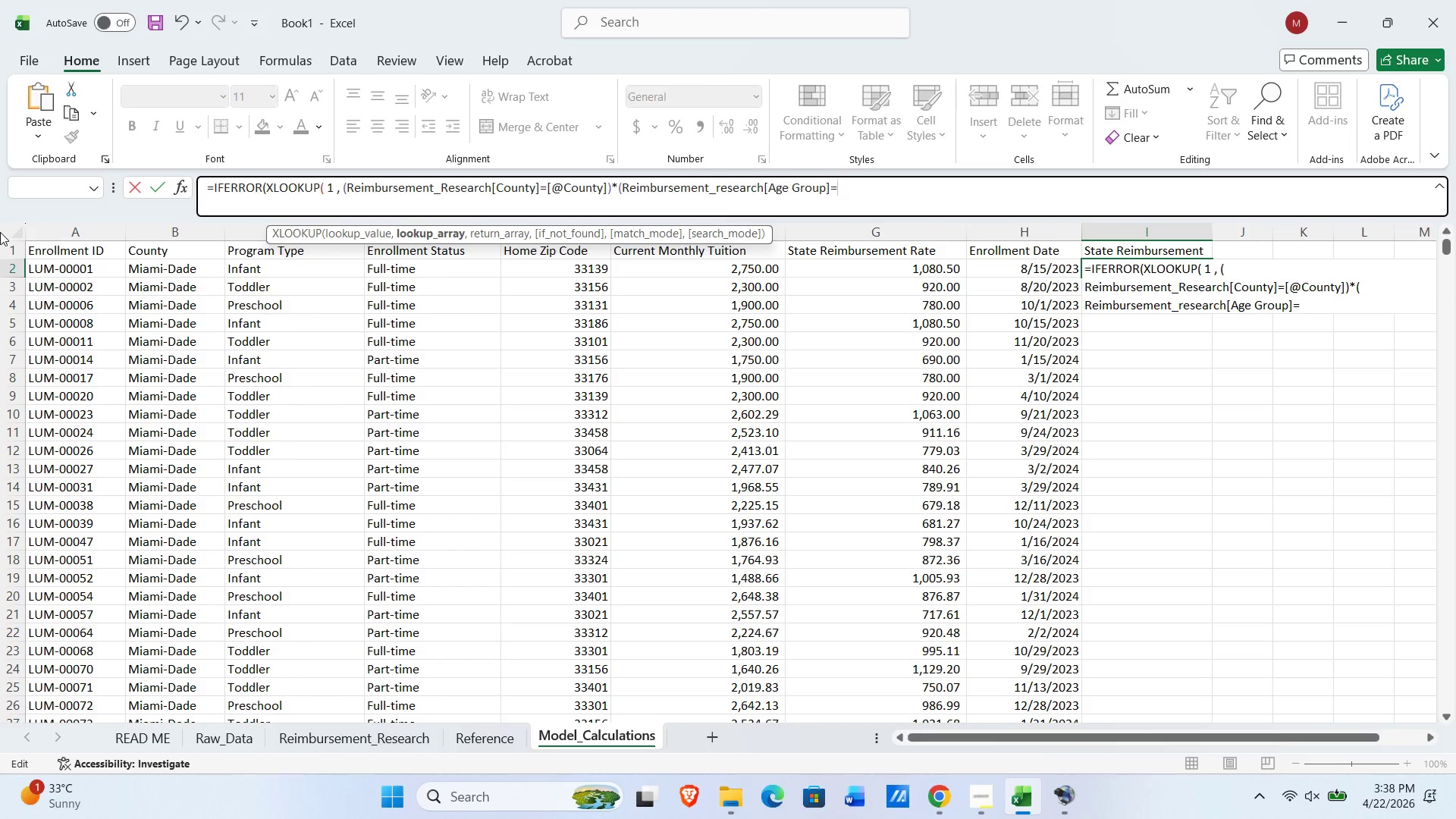 
key(BracketLeft)
 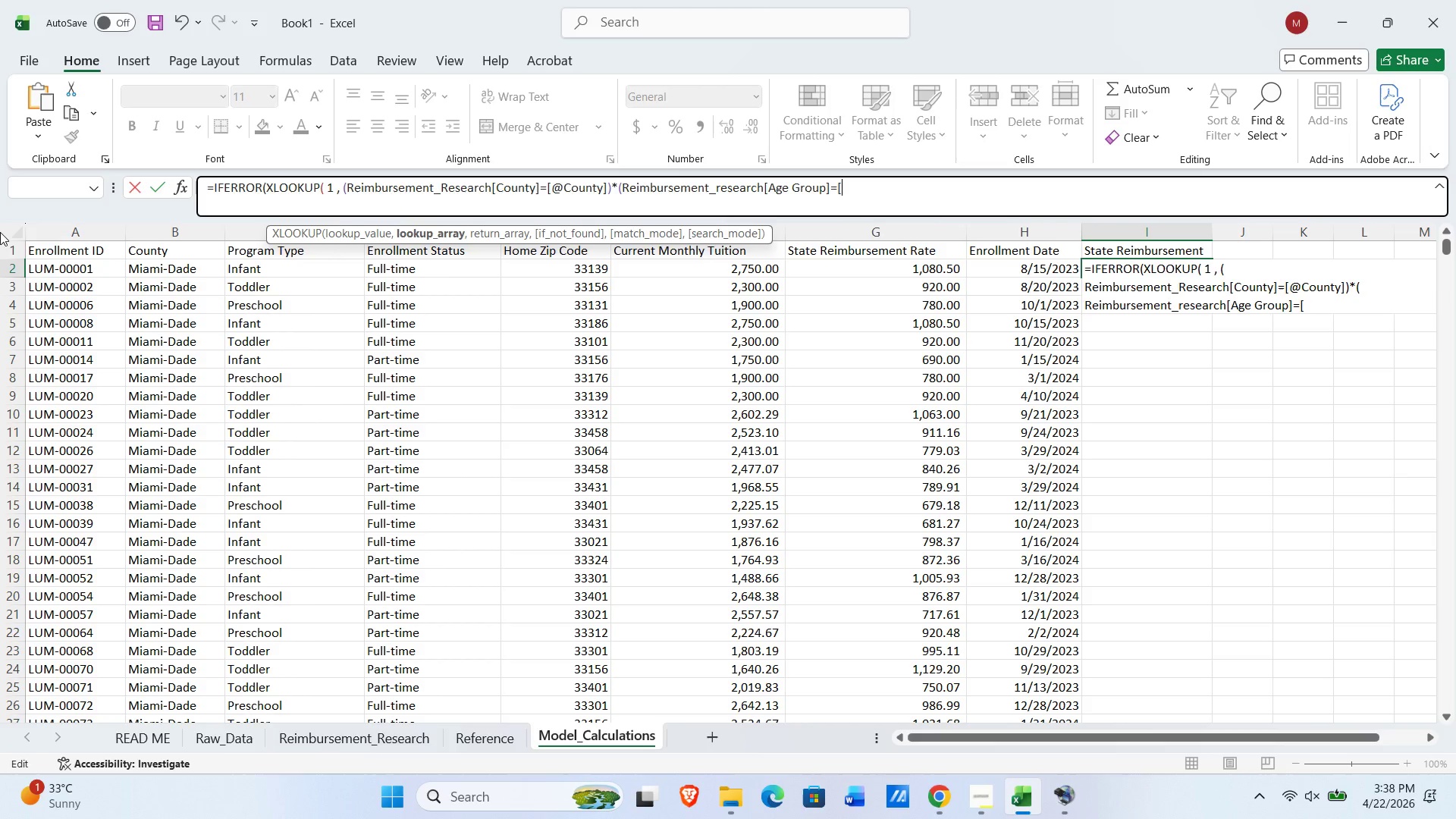 
key(Shift+2)
 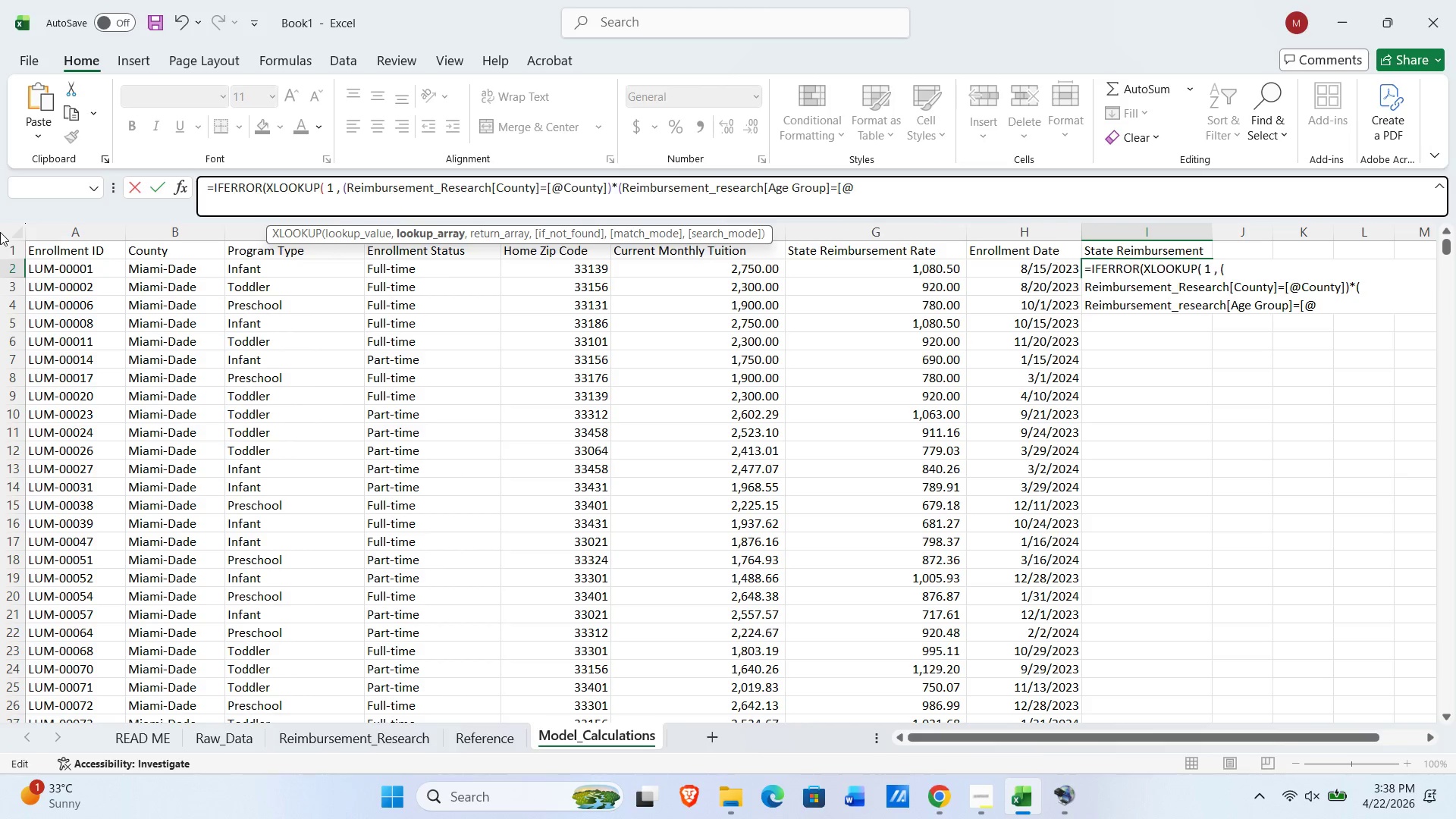 
type(Program Ty)
key(Backspace)
key(Backspace)
key(Backspace)
key(Backspace)
key(Backspace)
key(Backspace)
key(Backspace)
key(Backspace)
key(Backspace)
key(Backspace)
type([Program Type)
 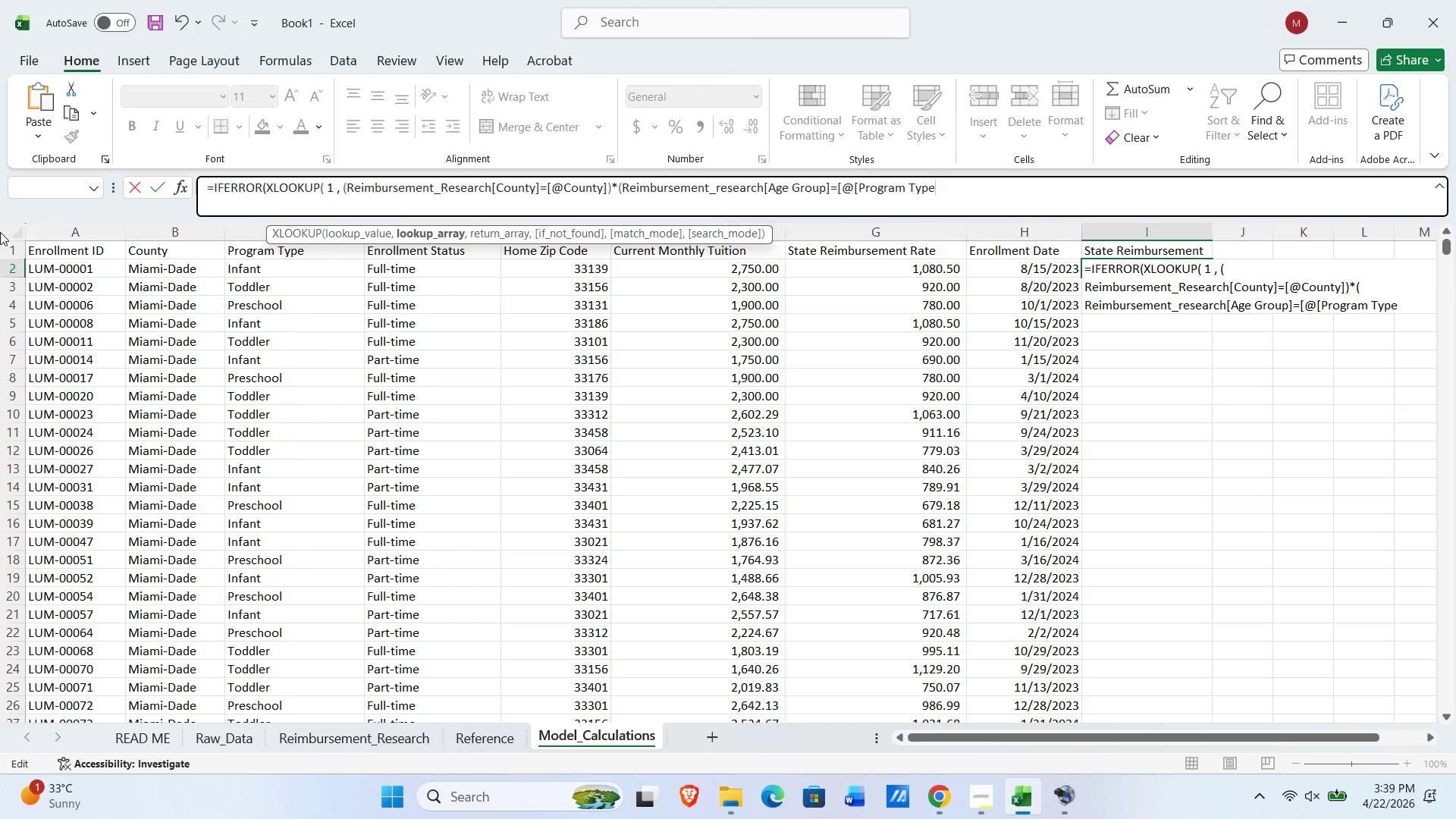 
type(]]) , Reimbursement_rese)
key(Backspace)
key(Backspace)
key(Backspace)
key(Backspace)
type(Research[Mob)
key(Backspace)
type(nthly Reimbursement)
 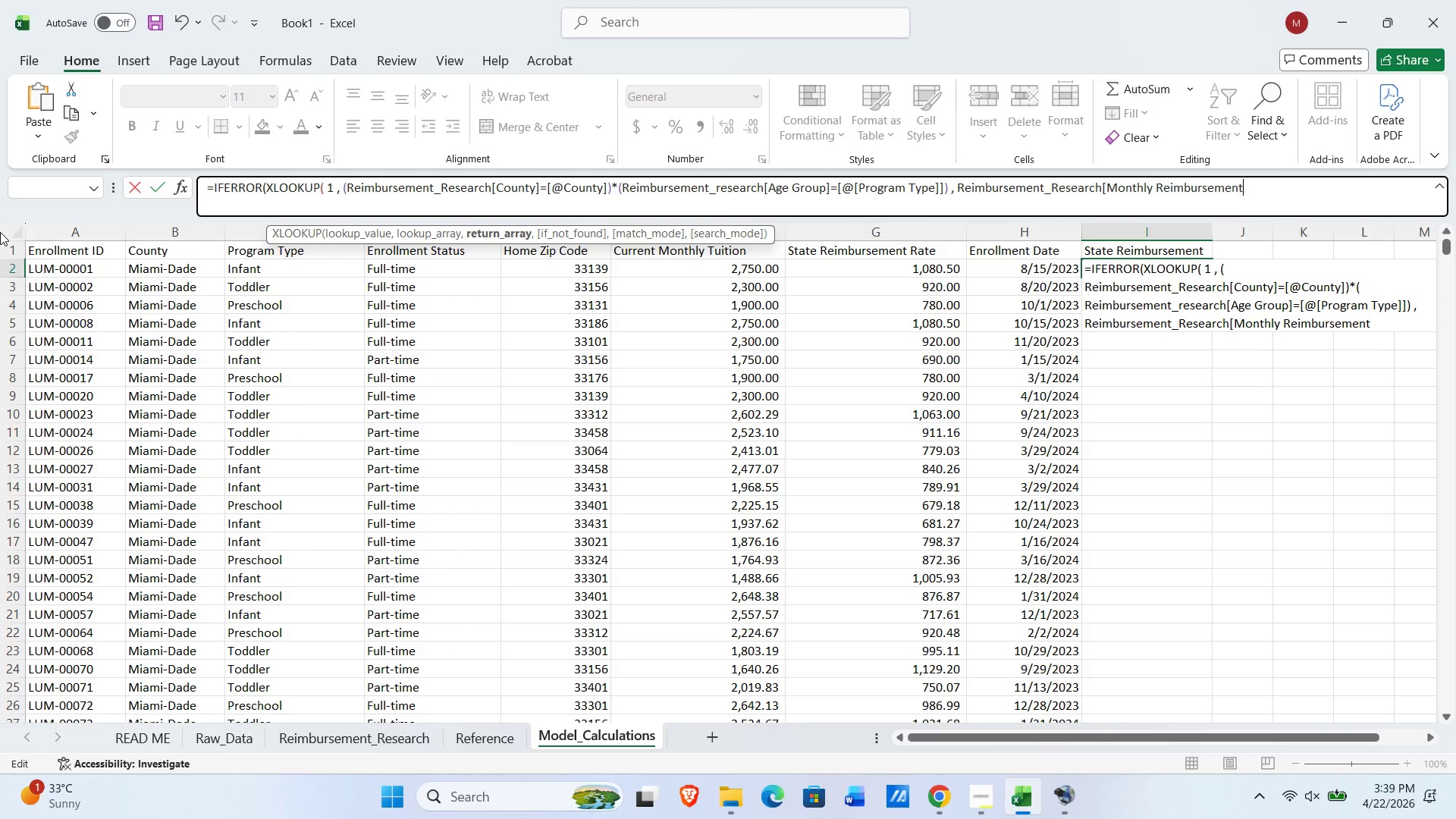 
key(BracketRight)
 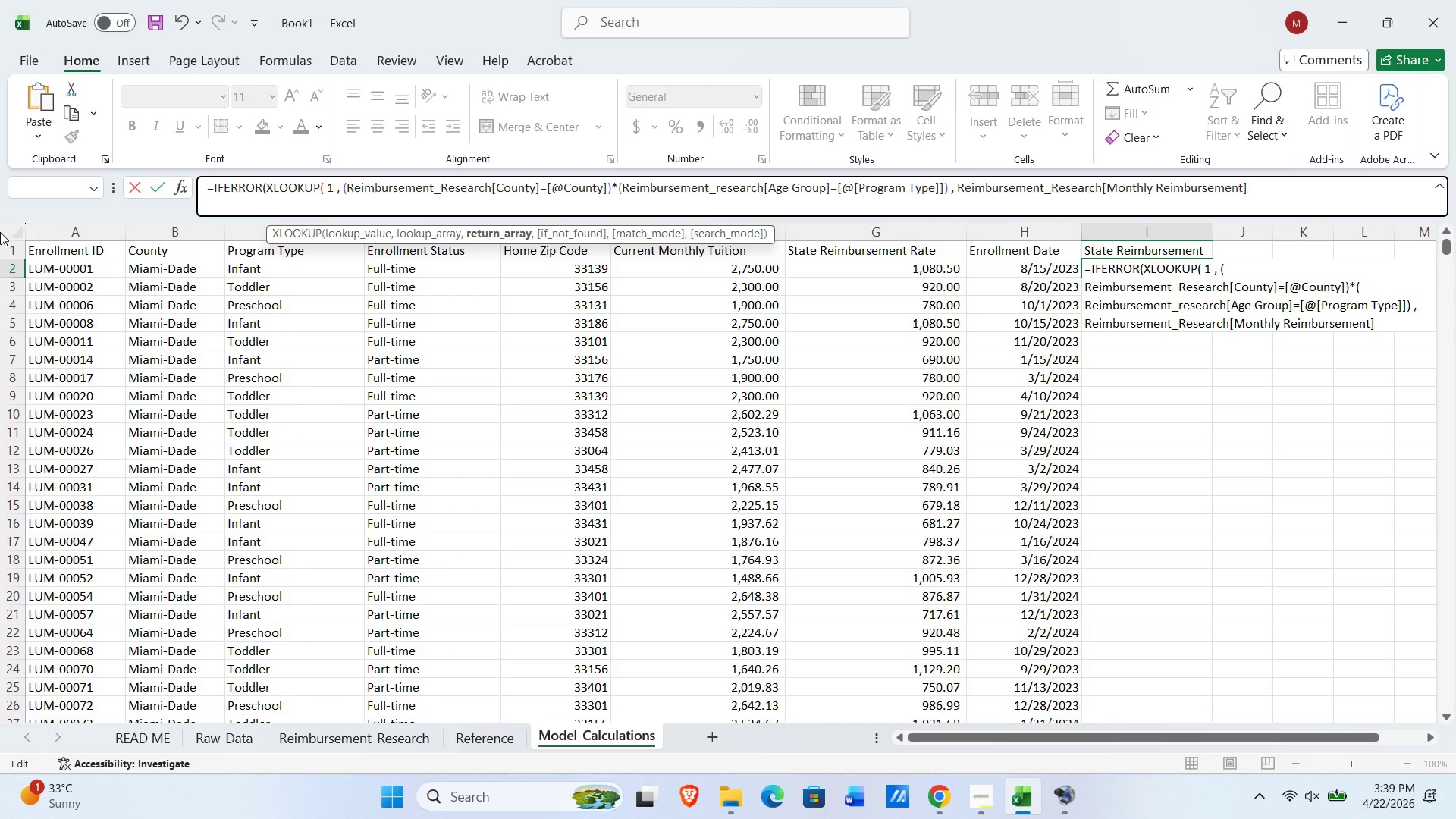 
wait(5.56)
 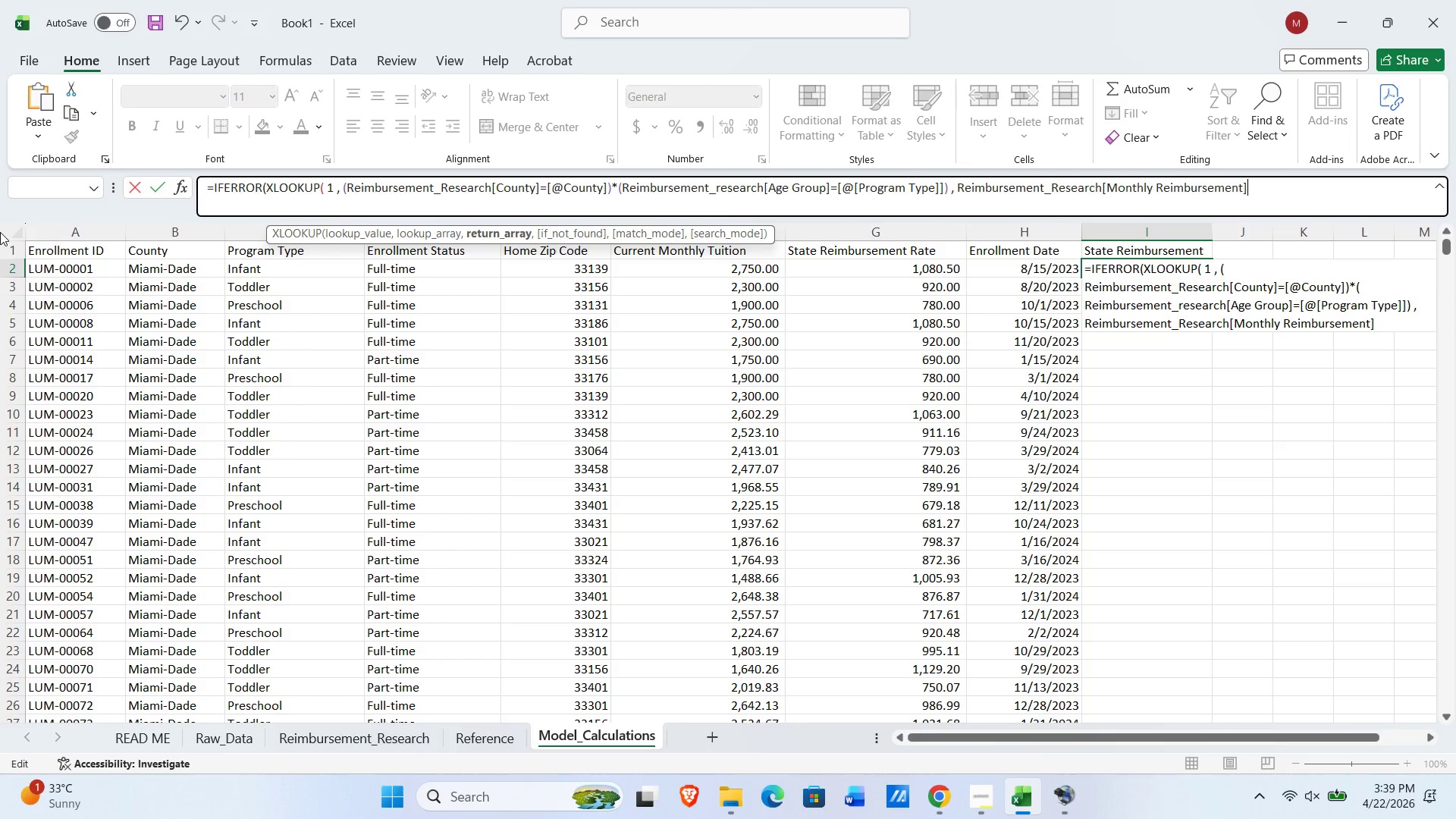 
key(Shift+0)
 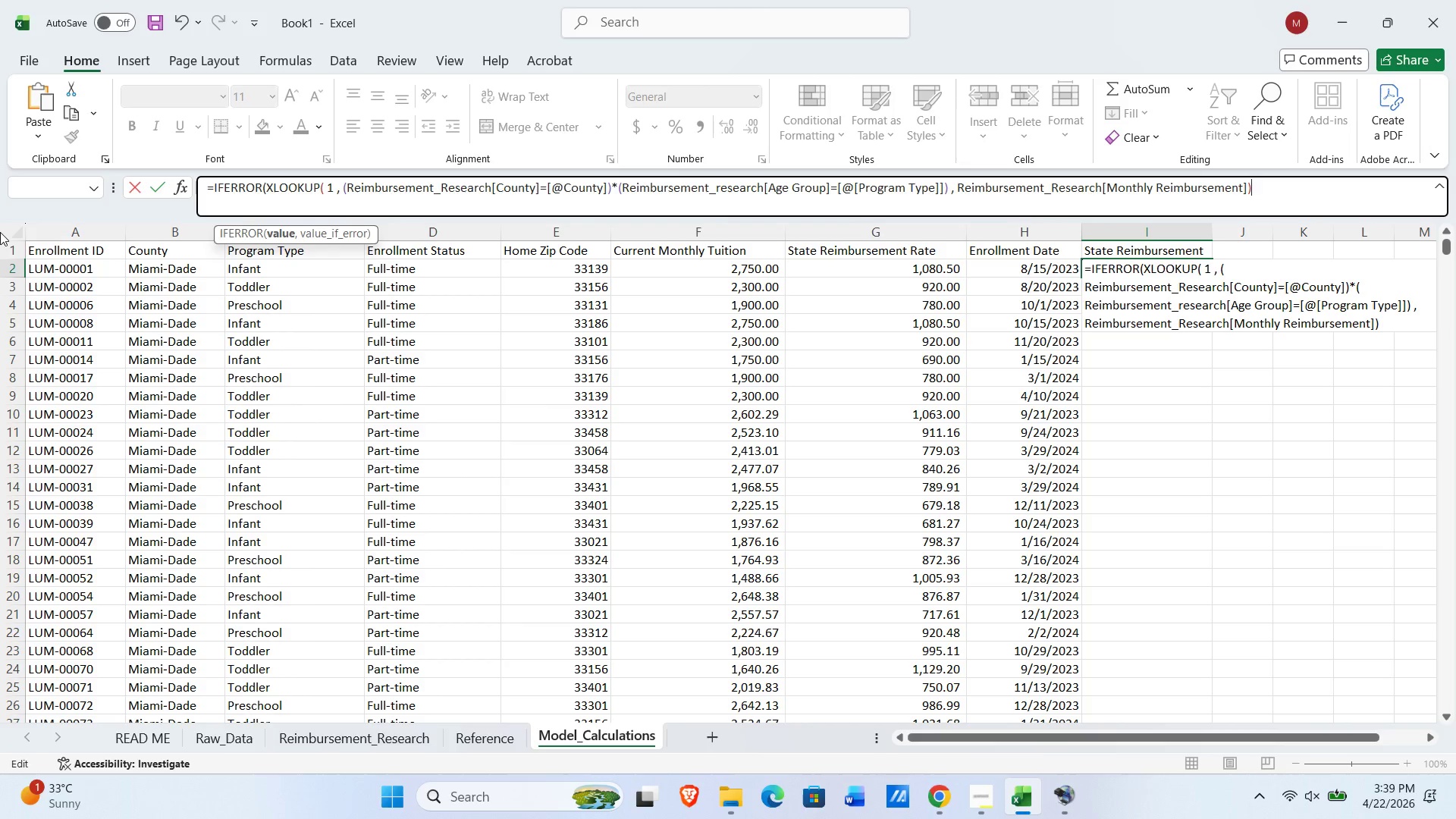 
key(Space)
 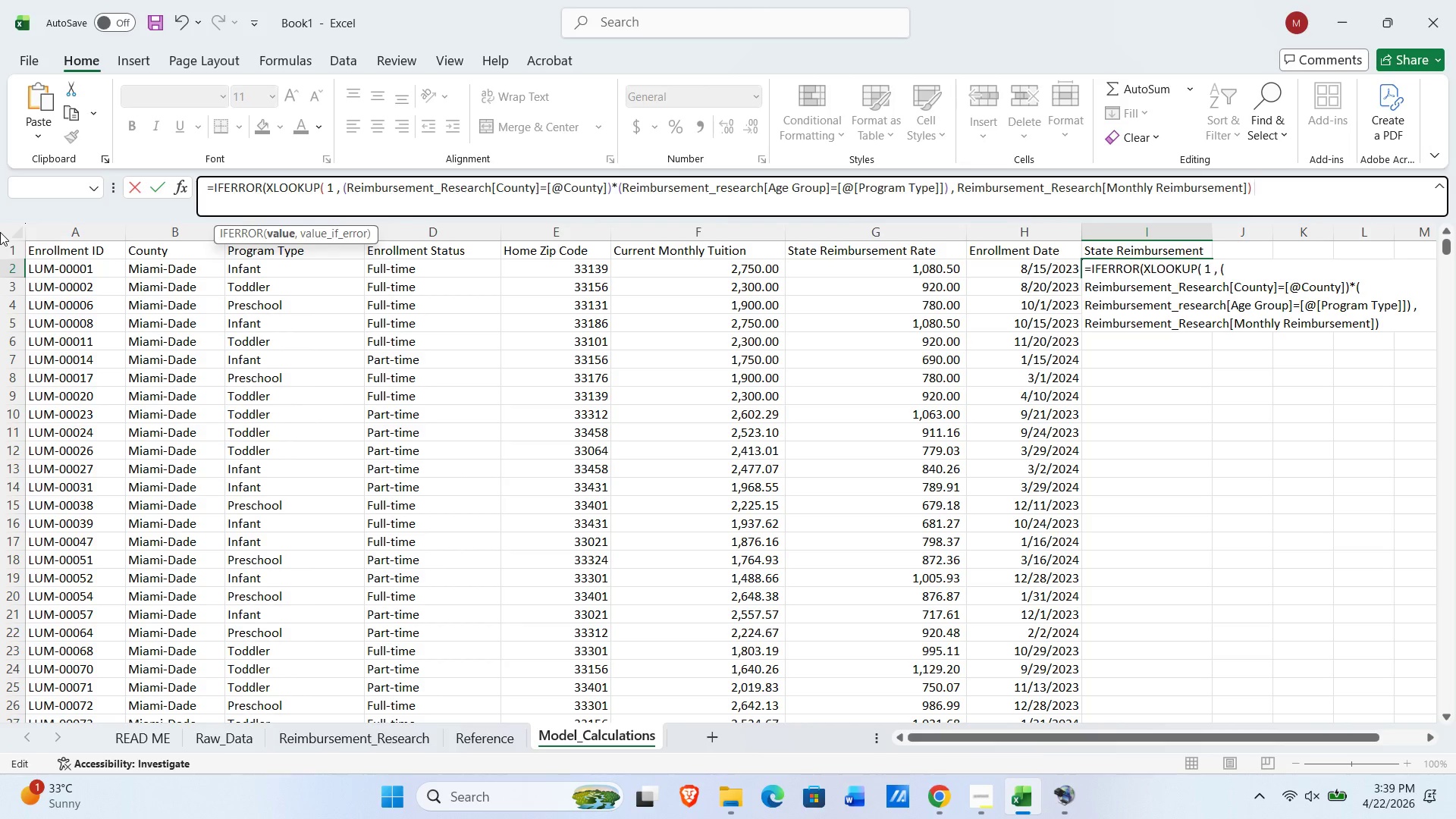 
key(Comma)
 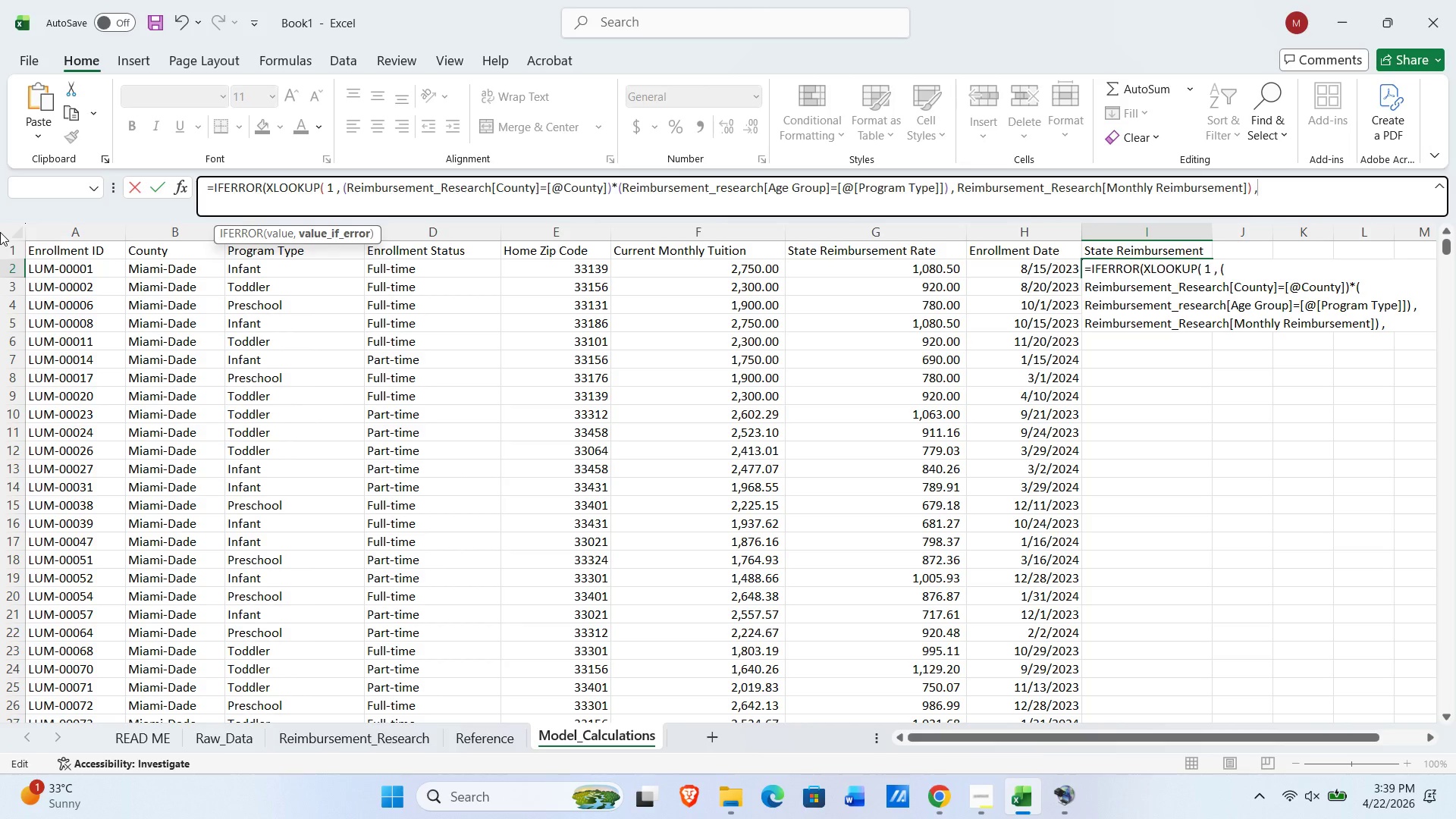 
key(Space)
 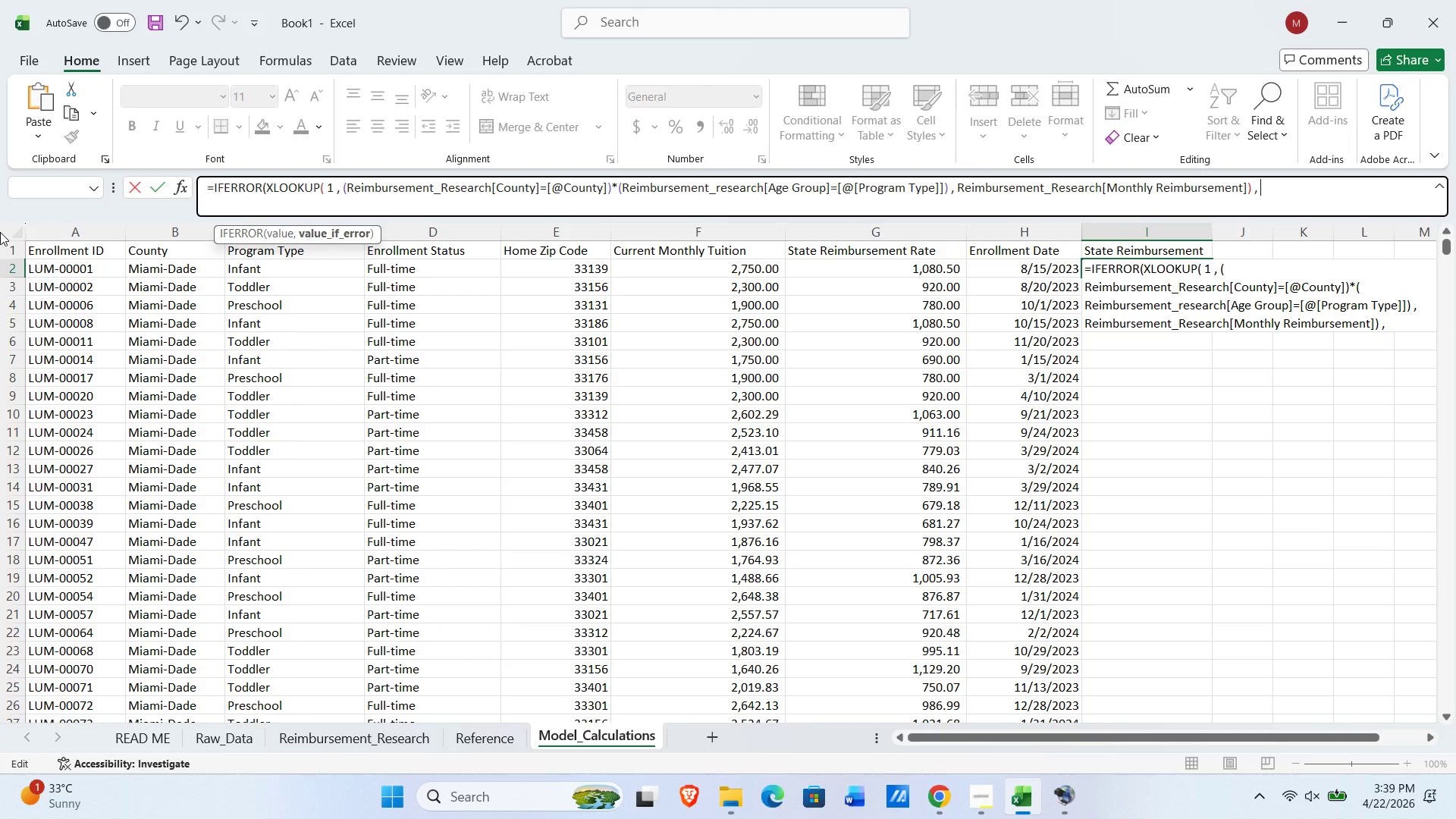 
key(Numpad0)
 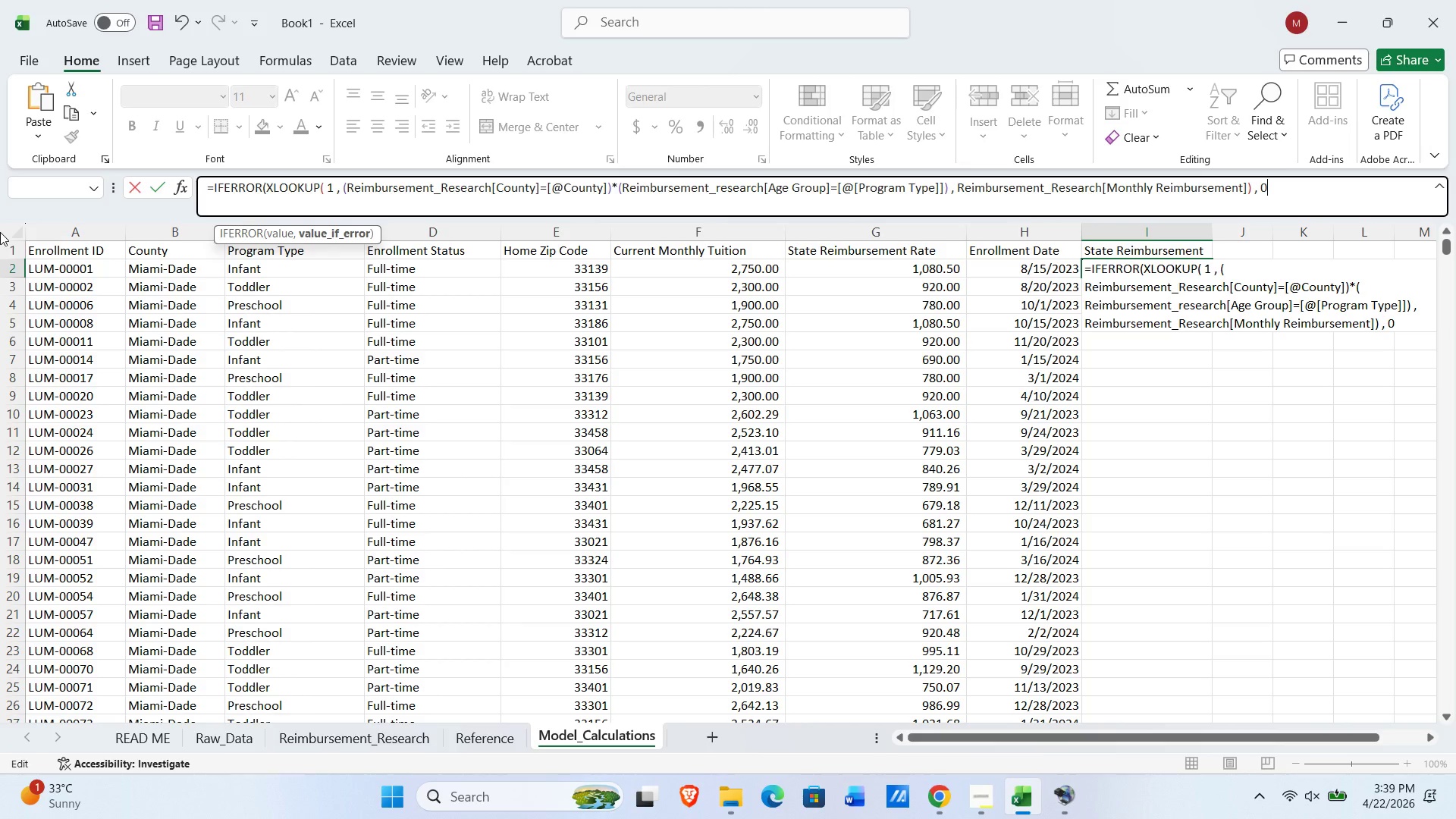 
key(Shift+0)
 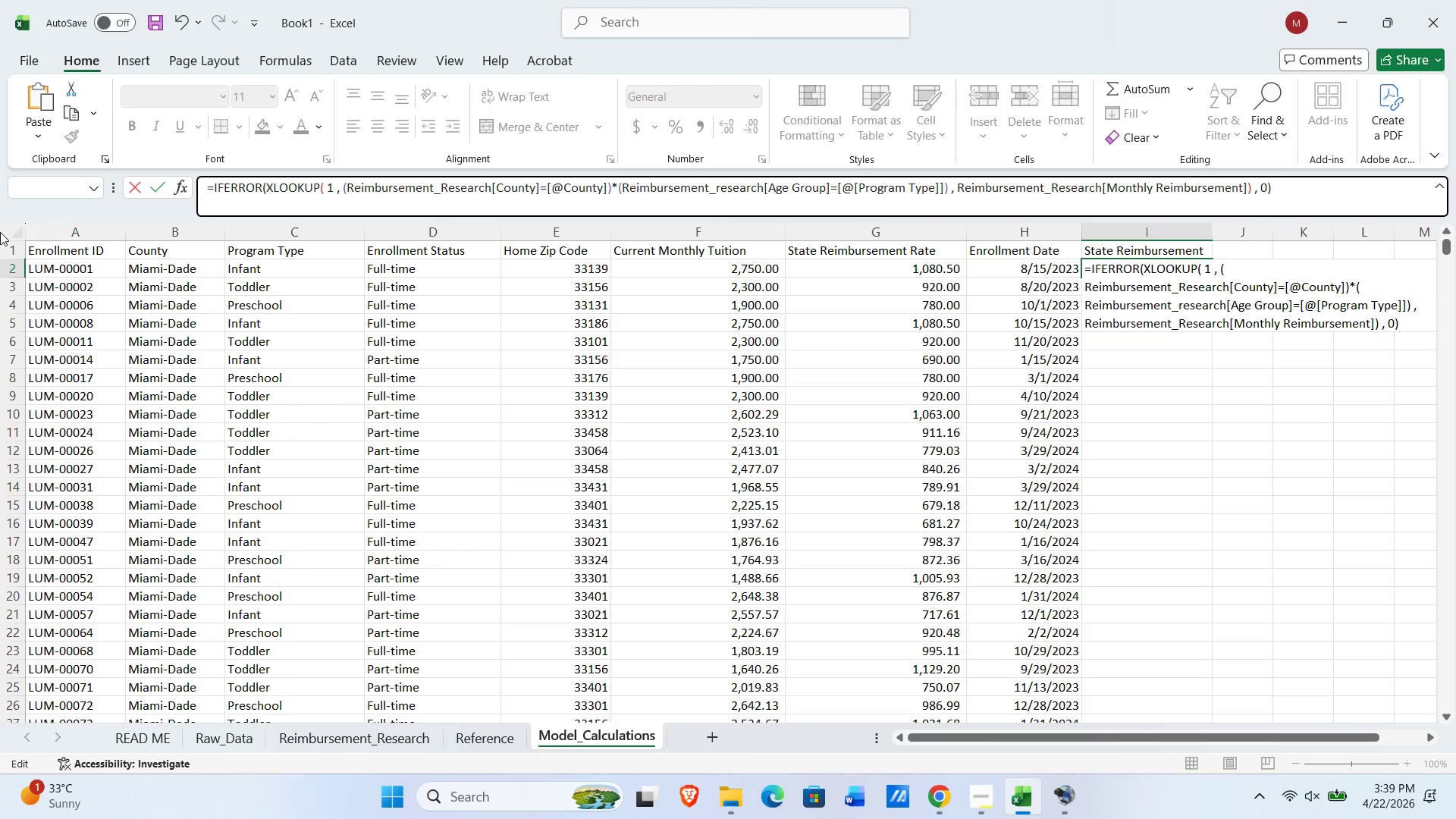 
key(NumpadEnter)
 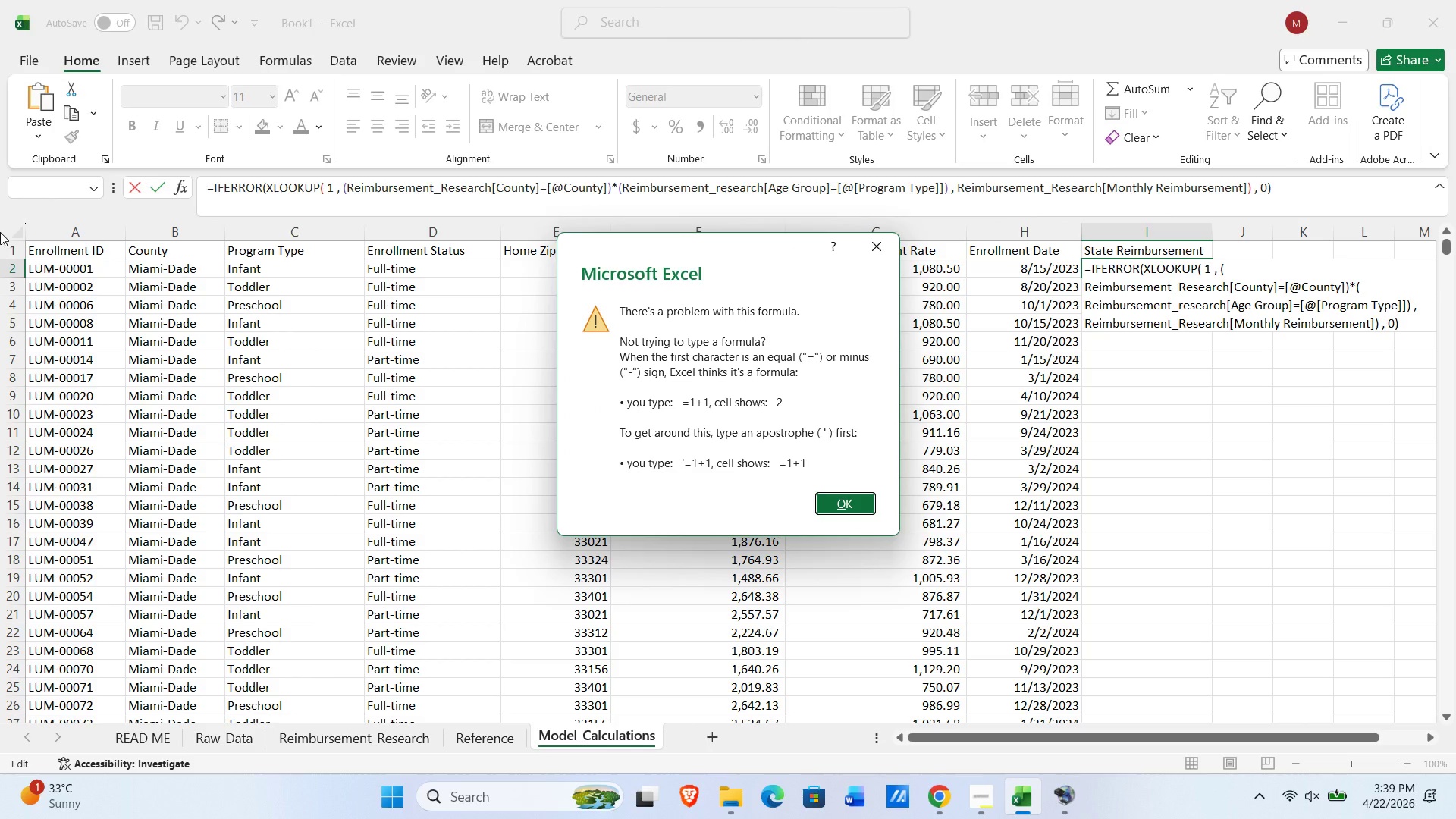 
key(NumpadEnter)
 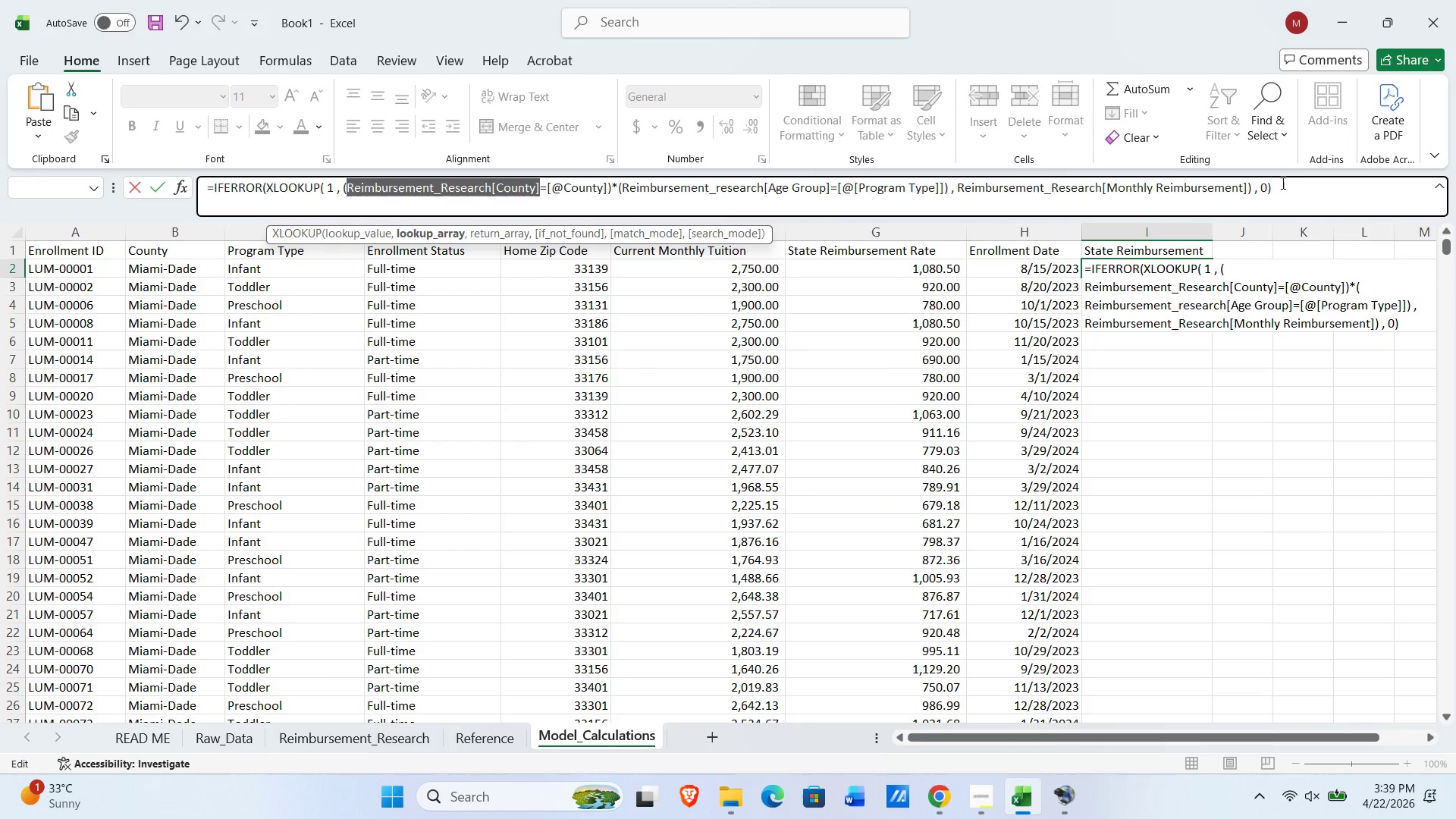 
left_click([1266, 188])
 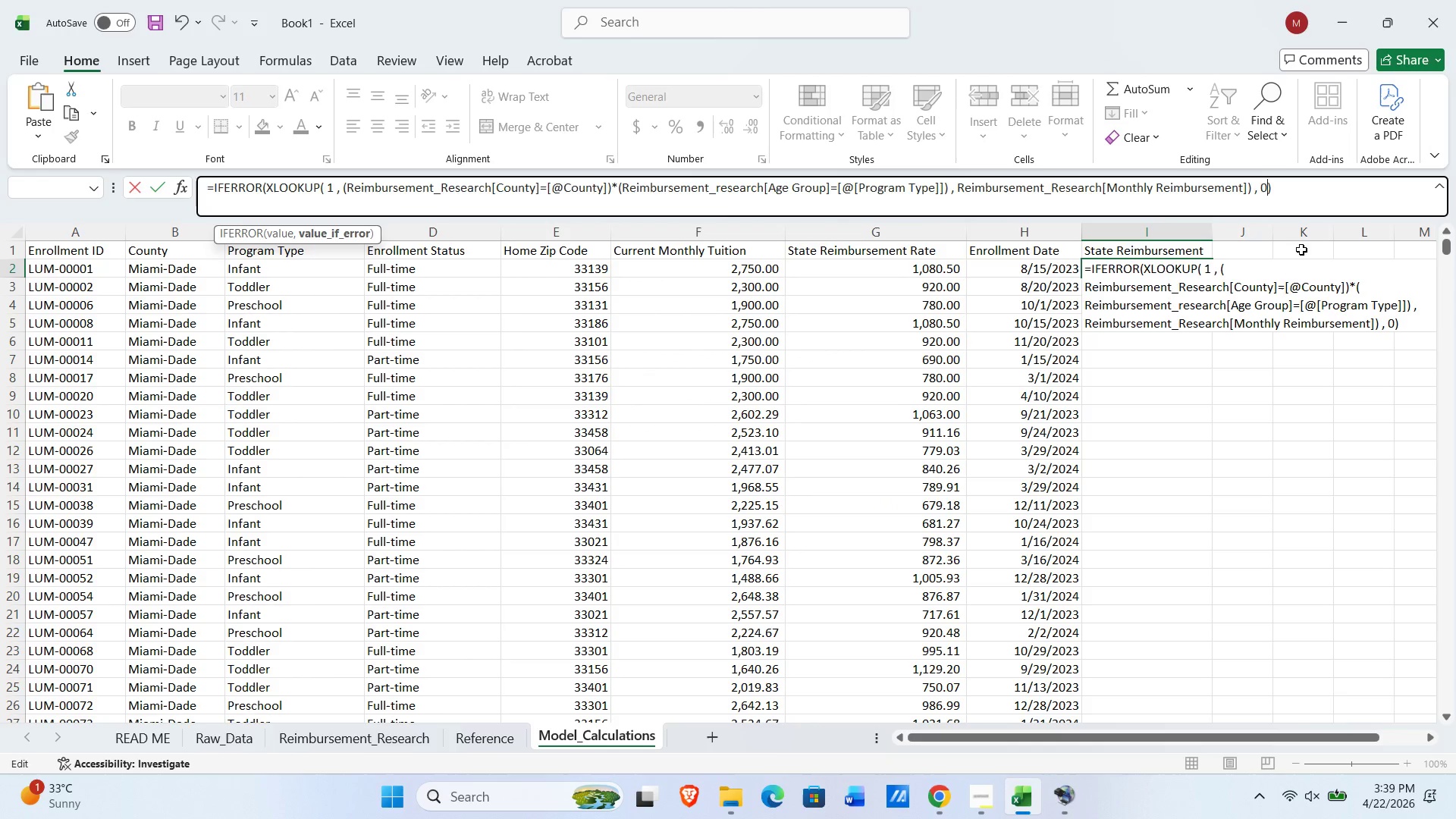 
key(Space)
 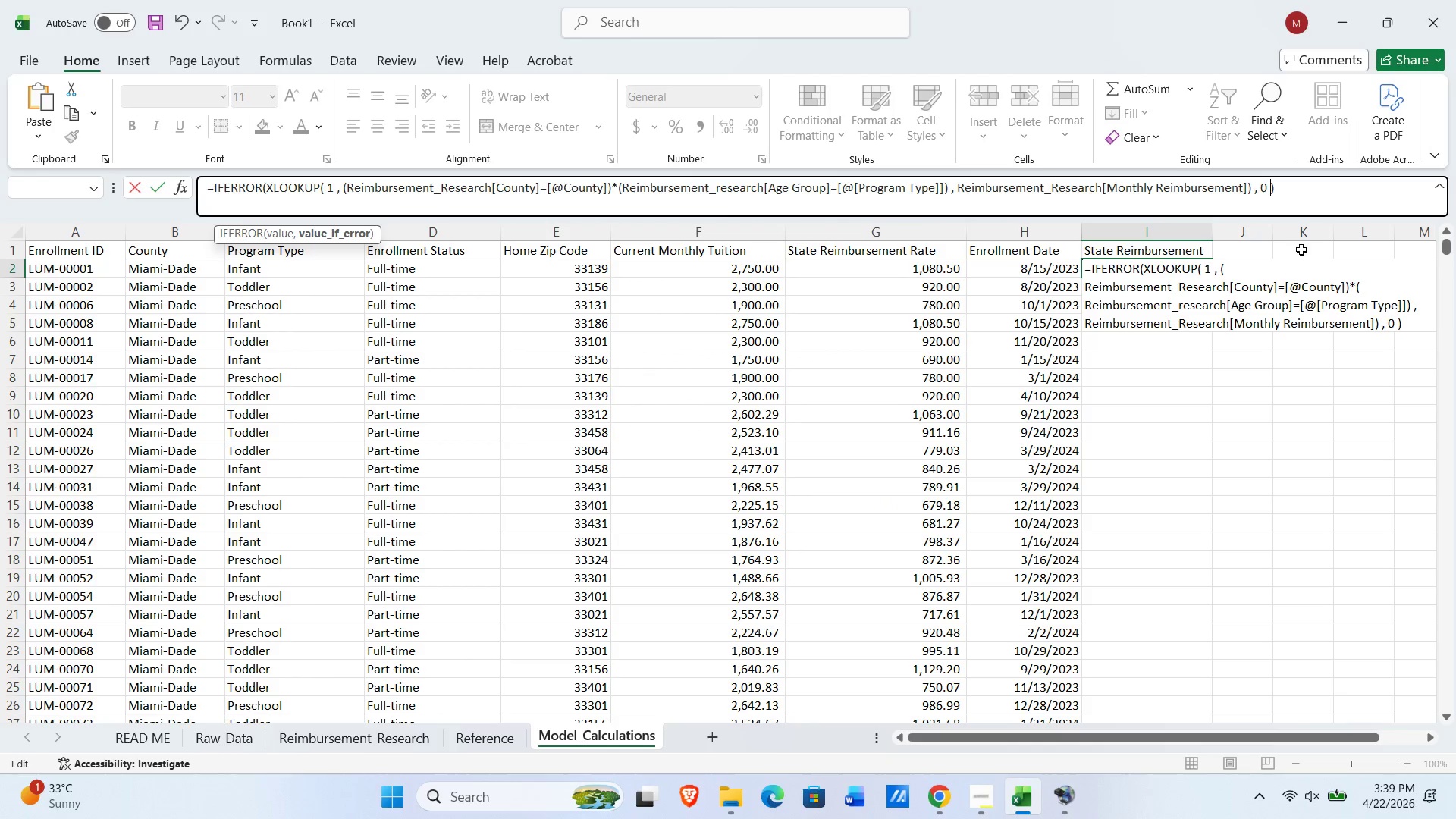 
key(NumpadEnter)
 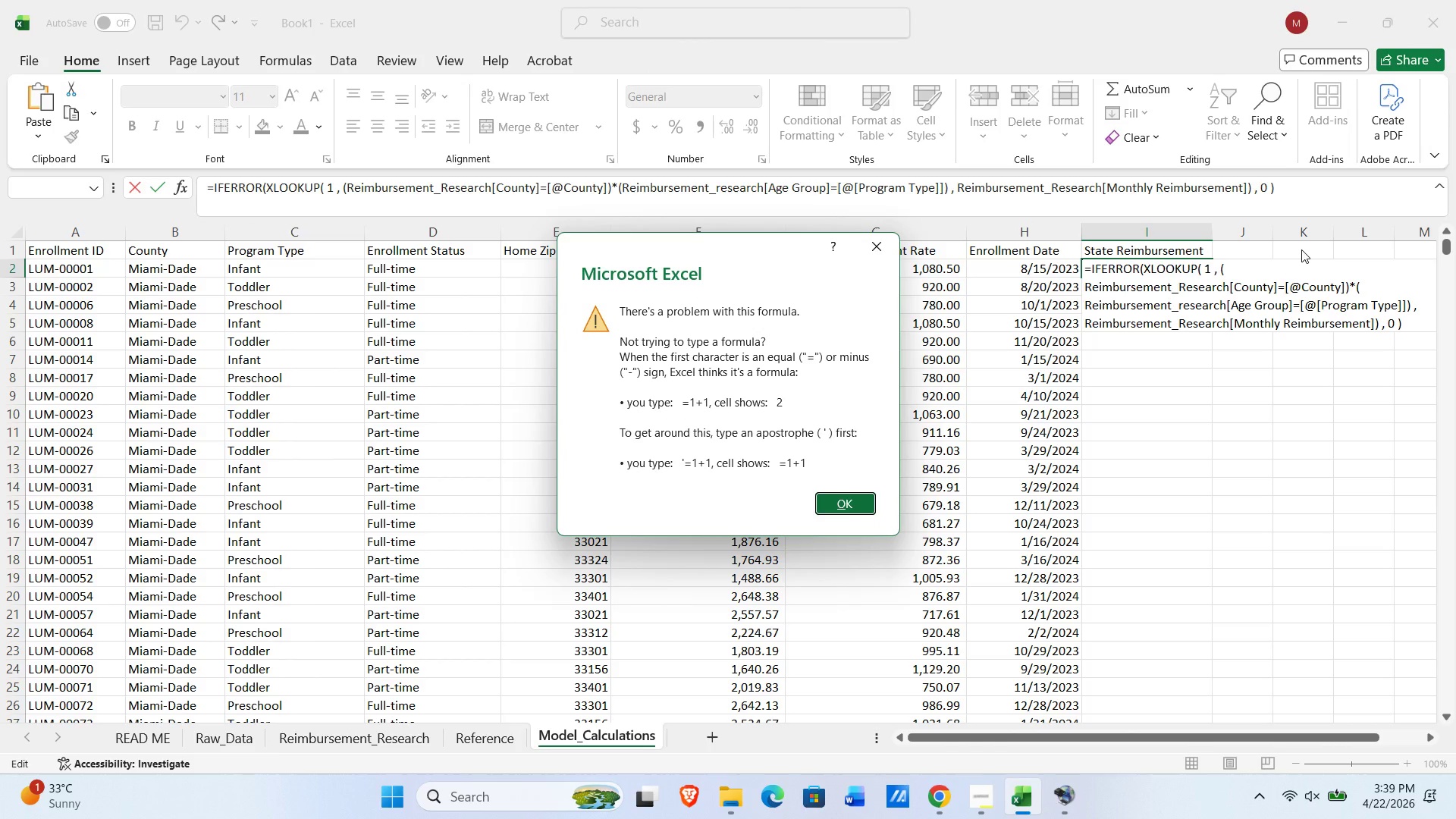 
key(NumpadEnter)
 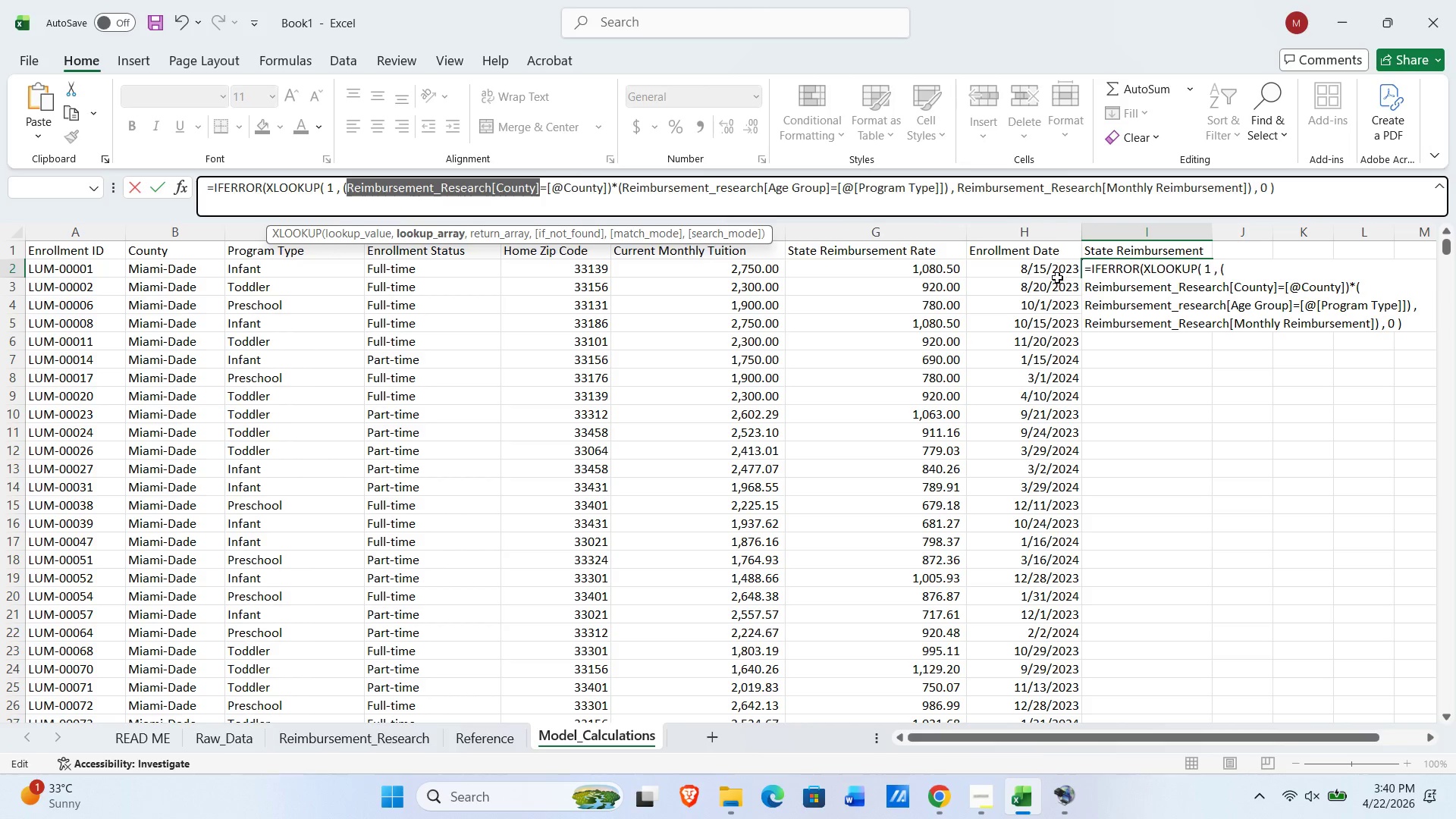 
wait(13.03)
 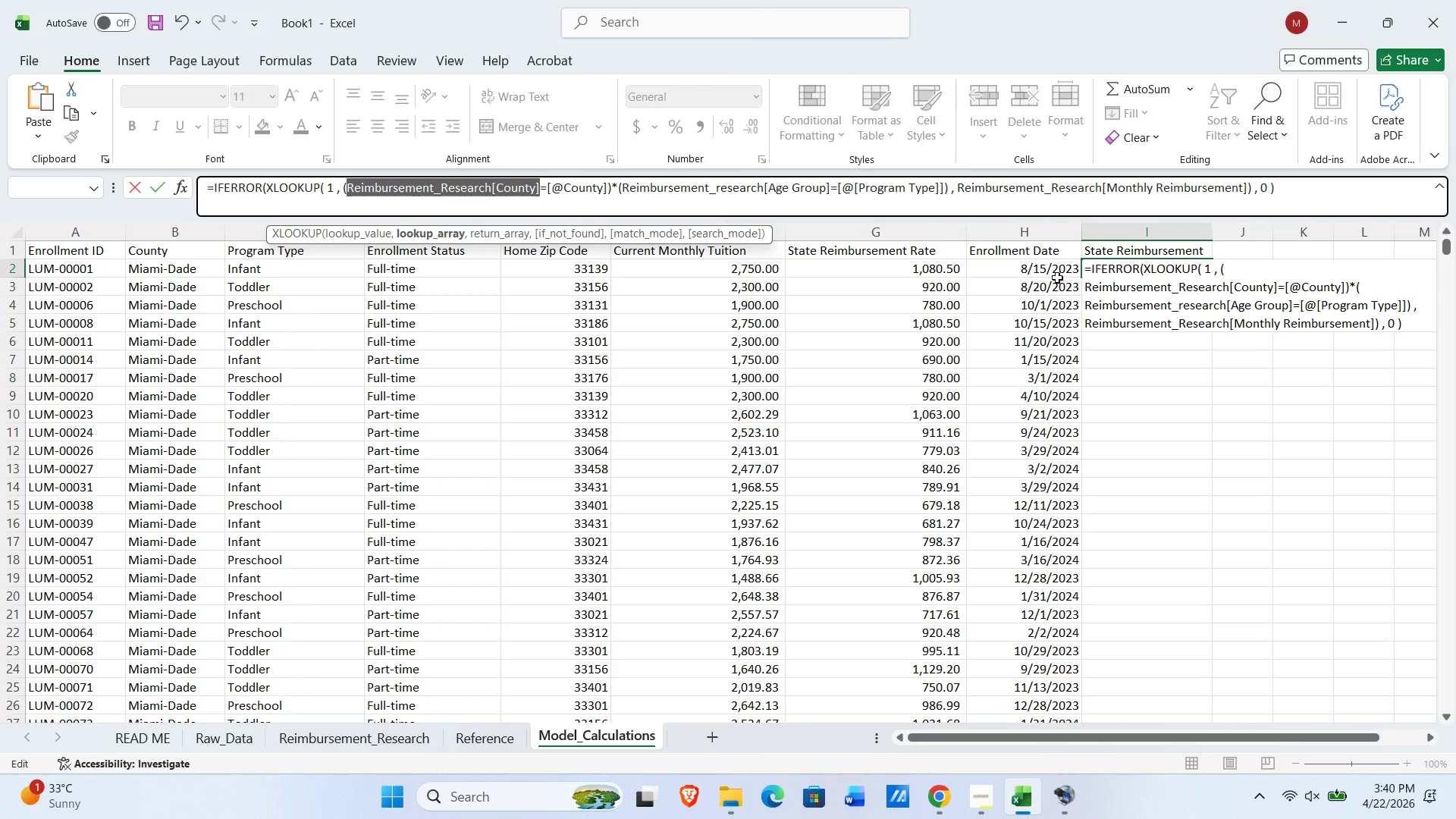 
key(ArrowRight)
 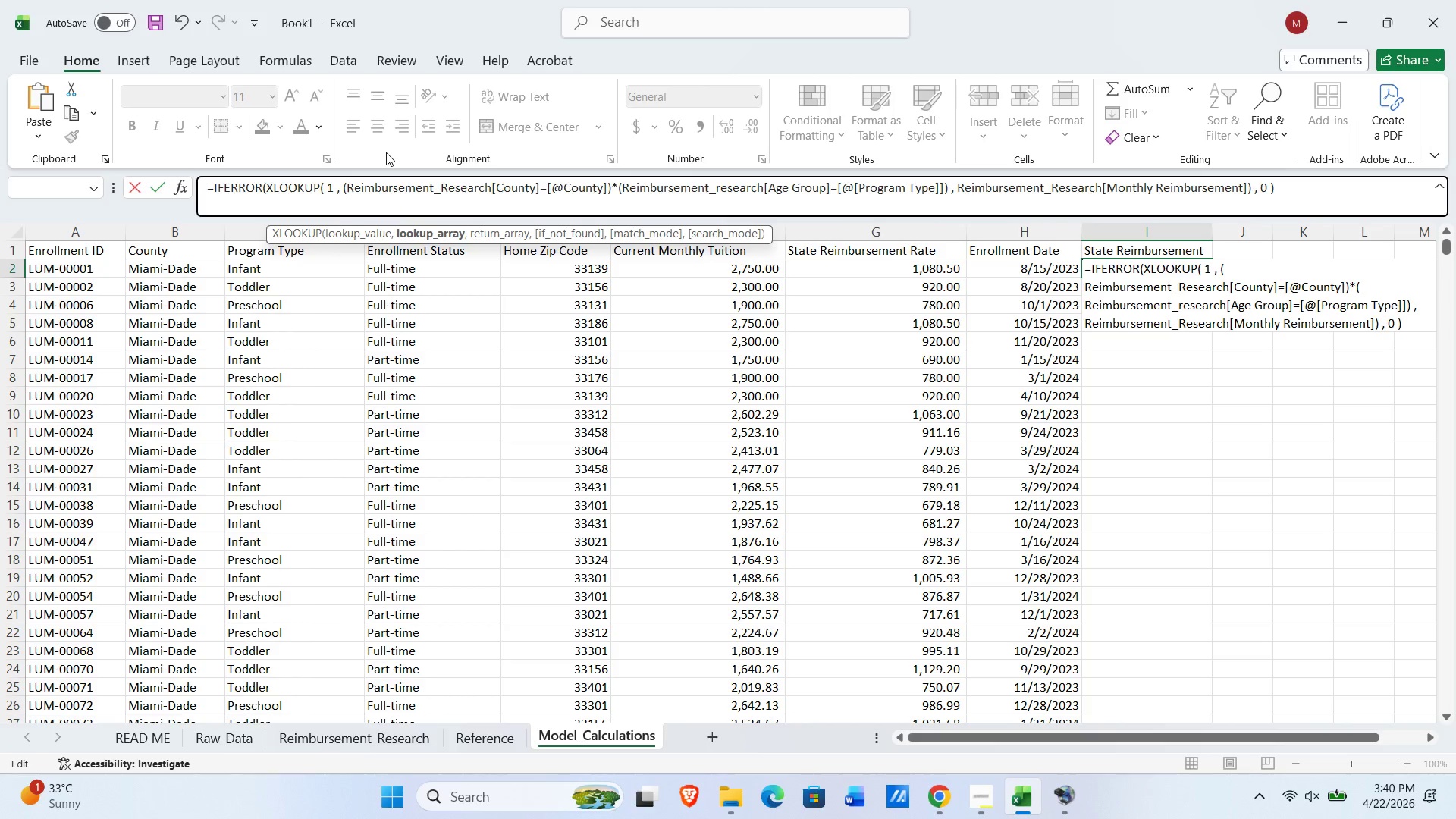 
key(Space)
 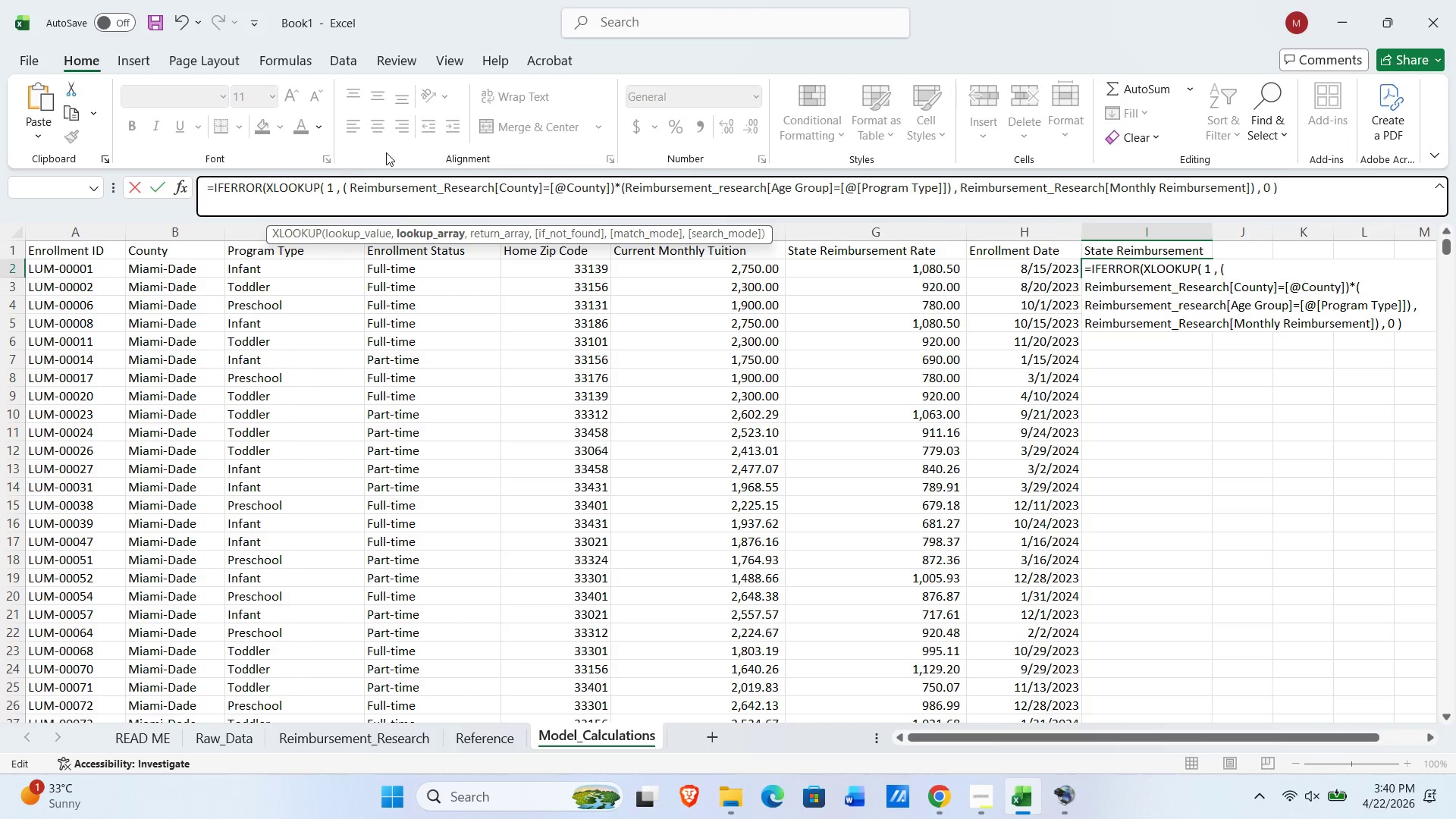 
key(NumpadEnter)
 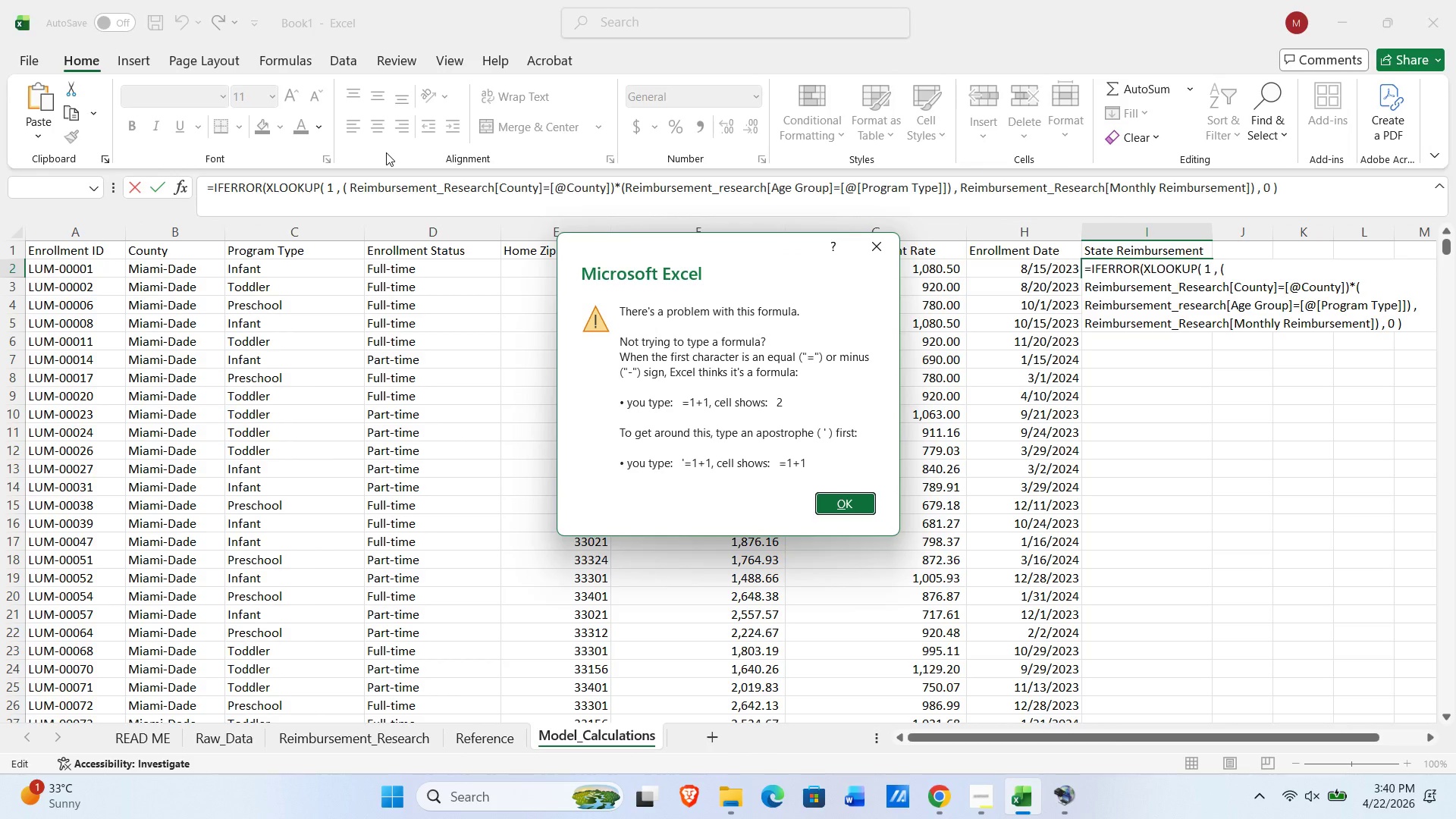 
key(NumpadEnter)
 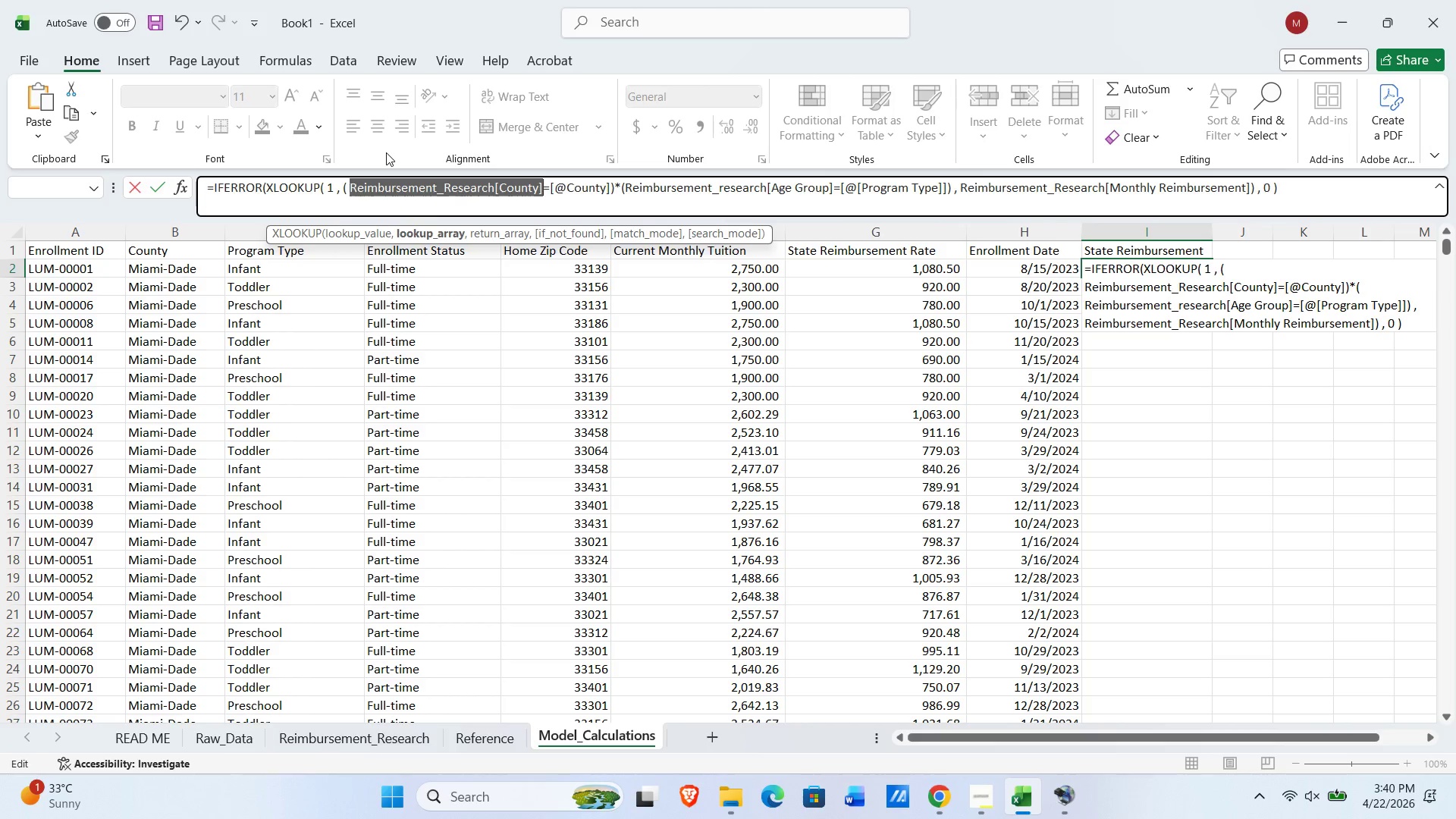 
wait(17.42)
 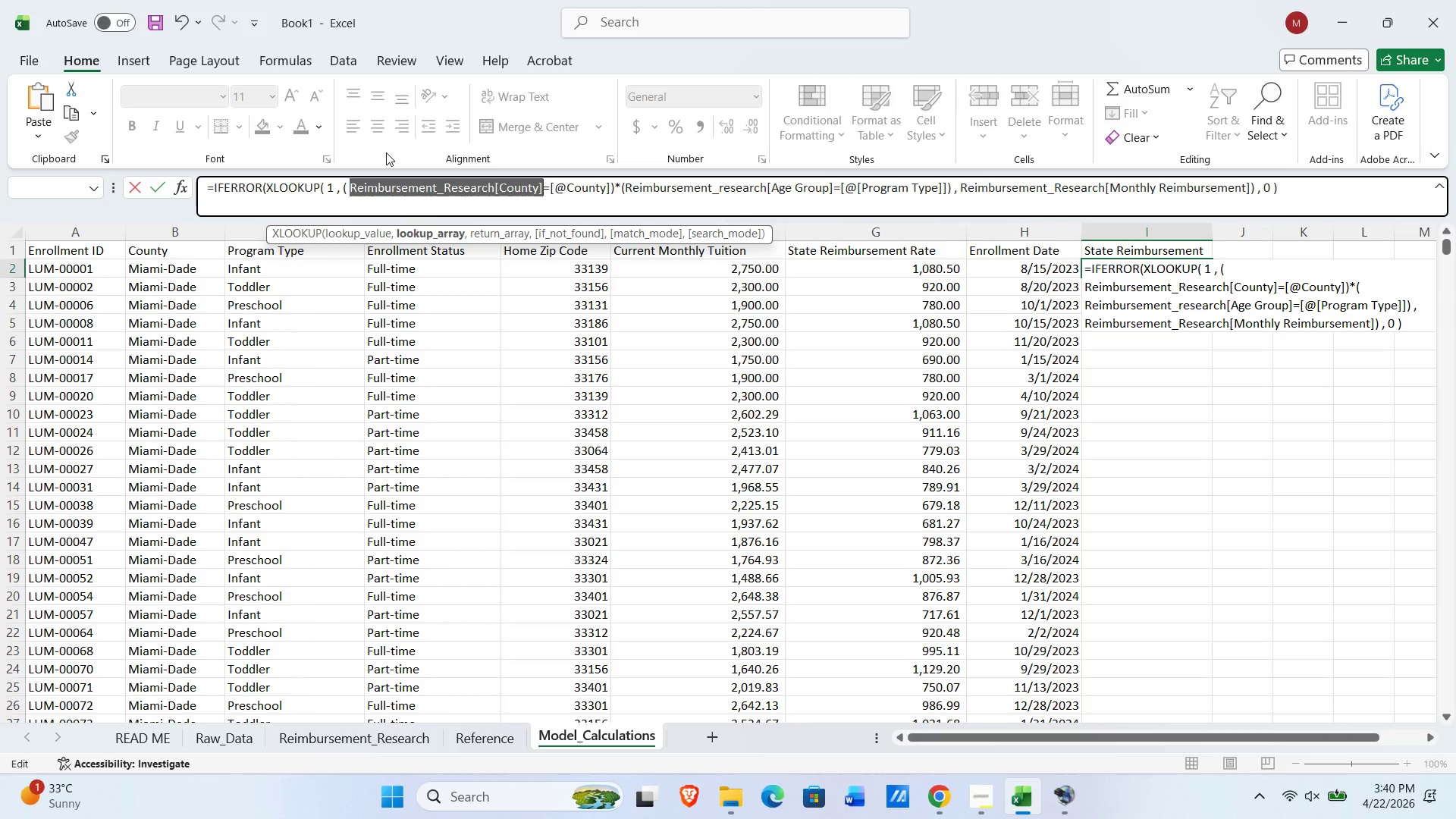 
left_click_drag(start_coordinate=[1305, 193], to_coordinate=[0, 193])
 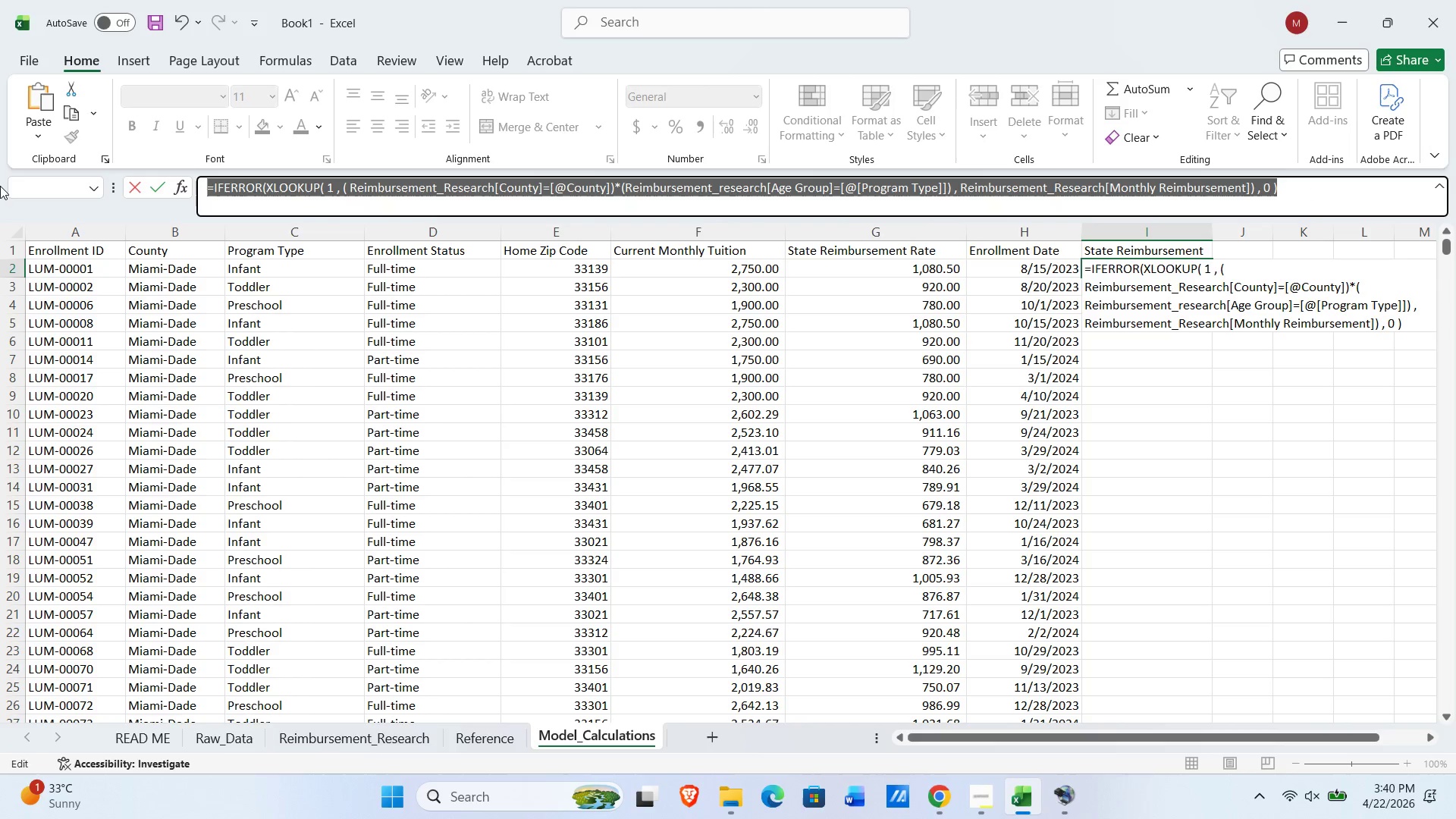 
key(Control+ControlLeft)
 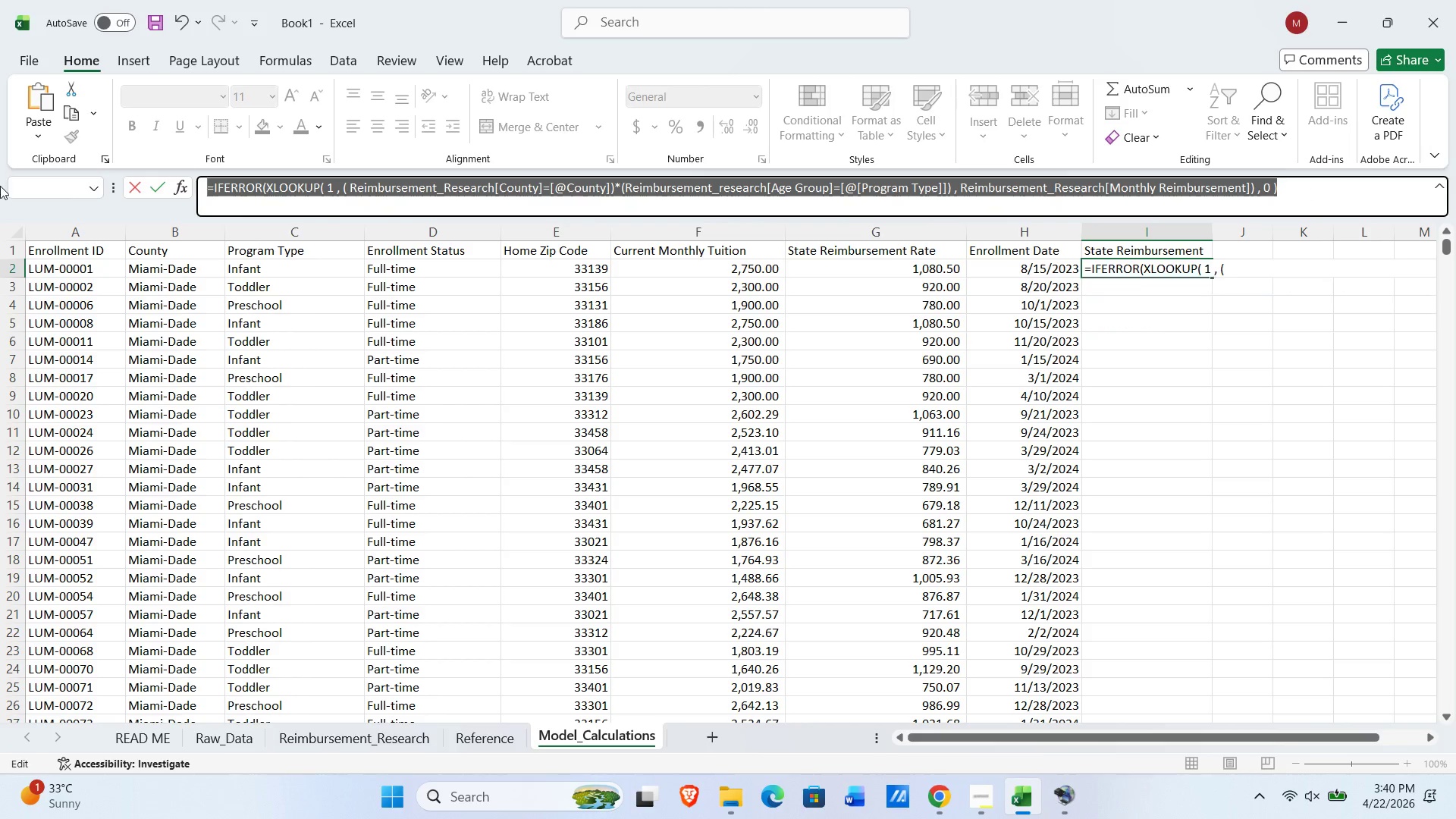 
key(Control+X)
 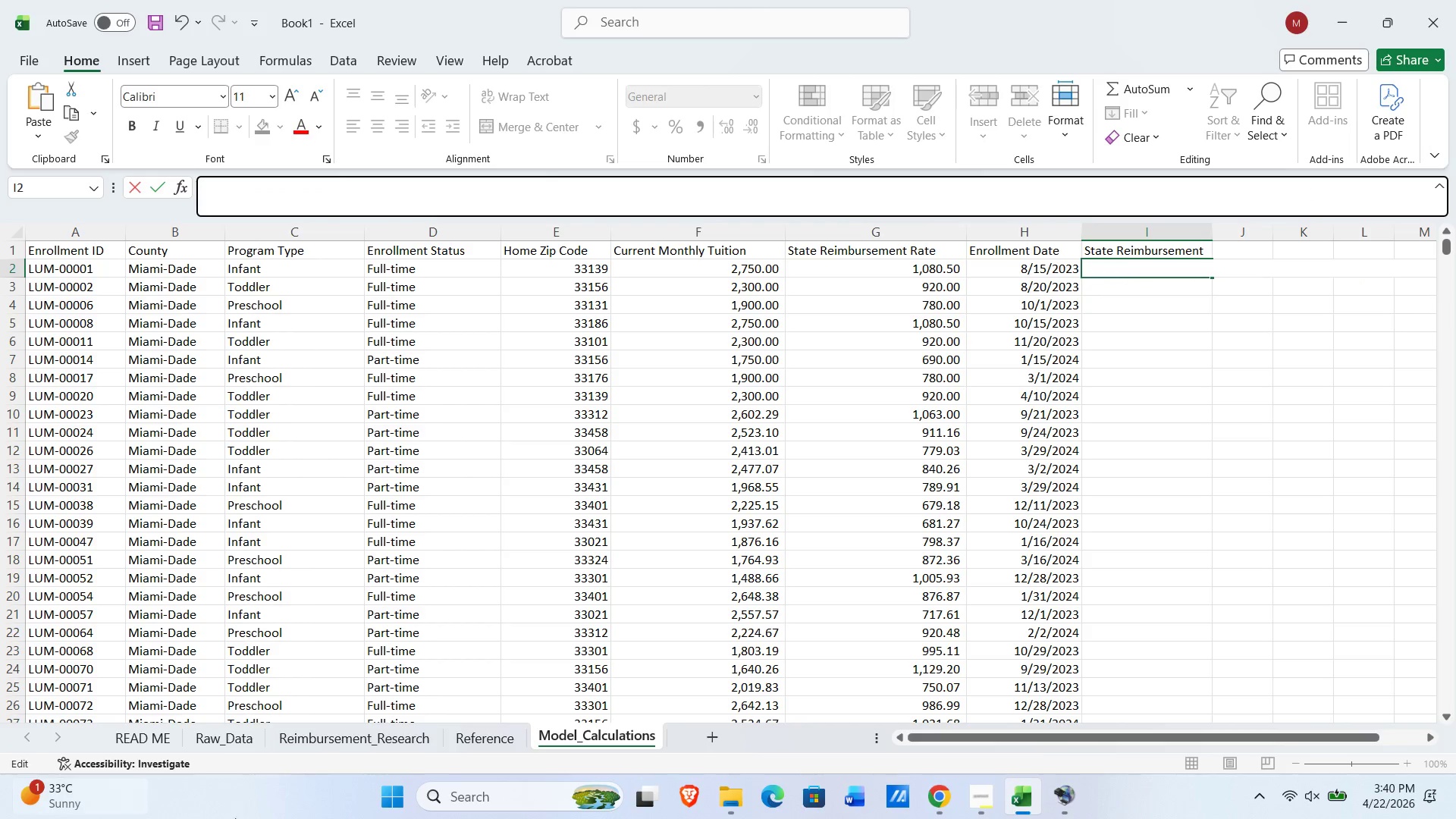 
left_click([400, 731])
 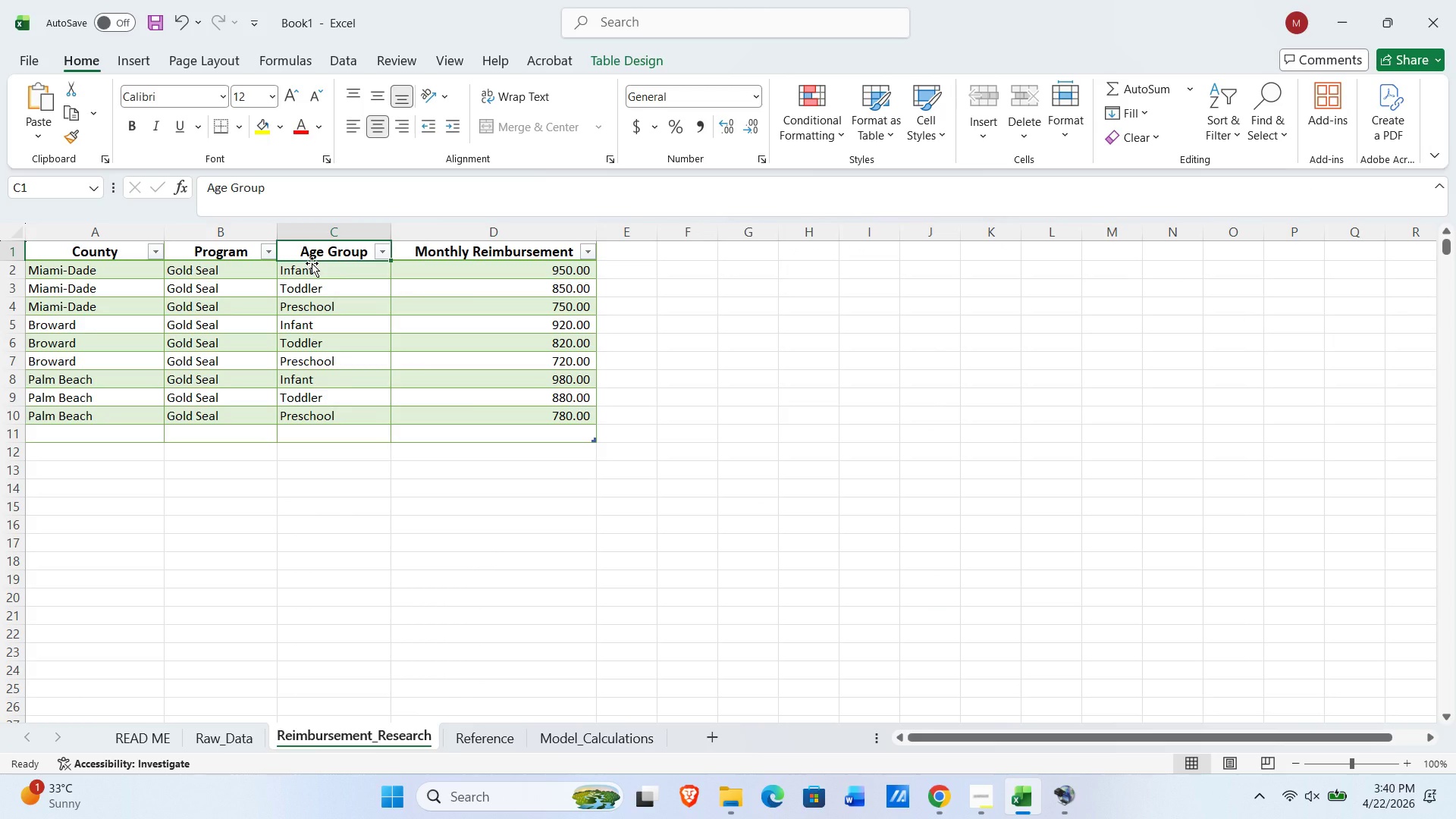 
wait(7.91)
 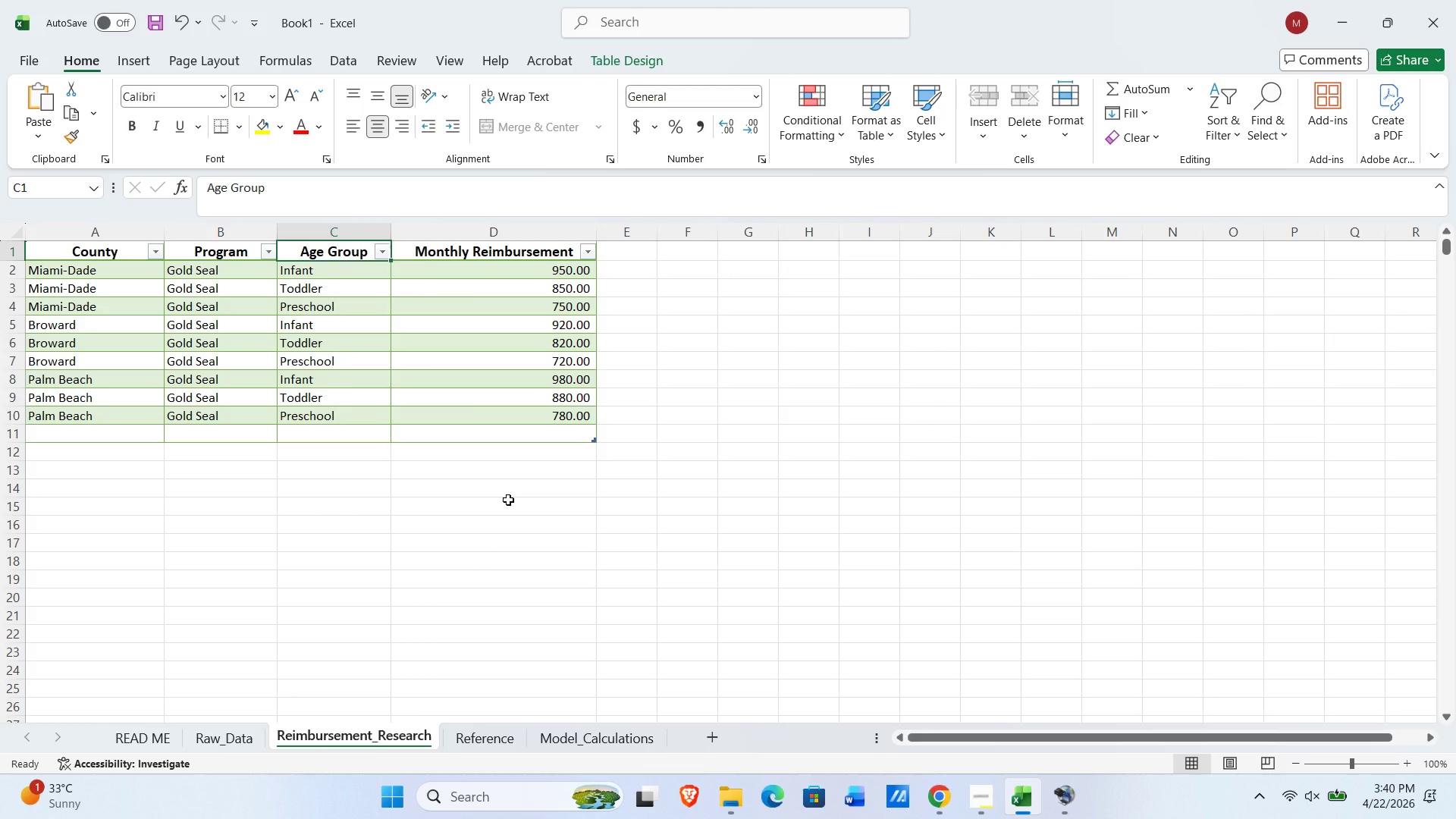 
left_click([497, 742])
 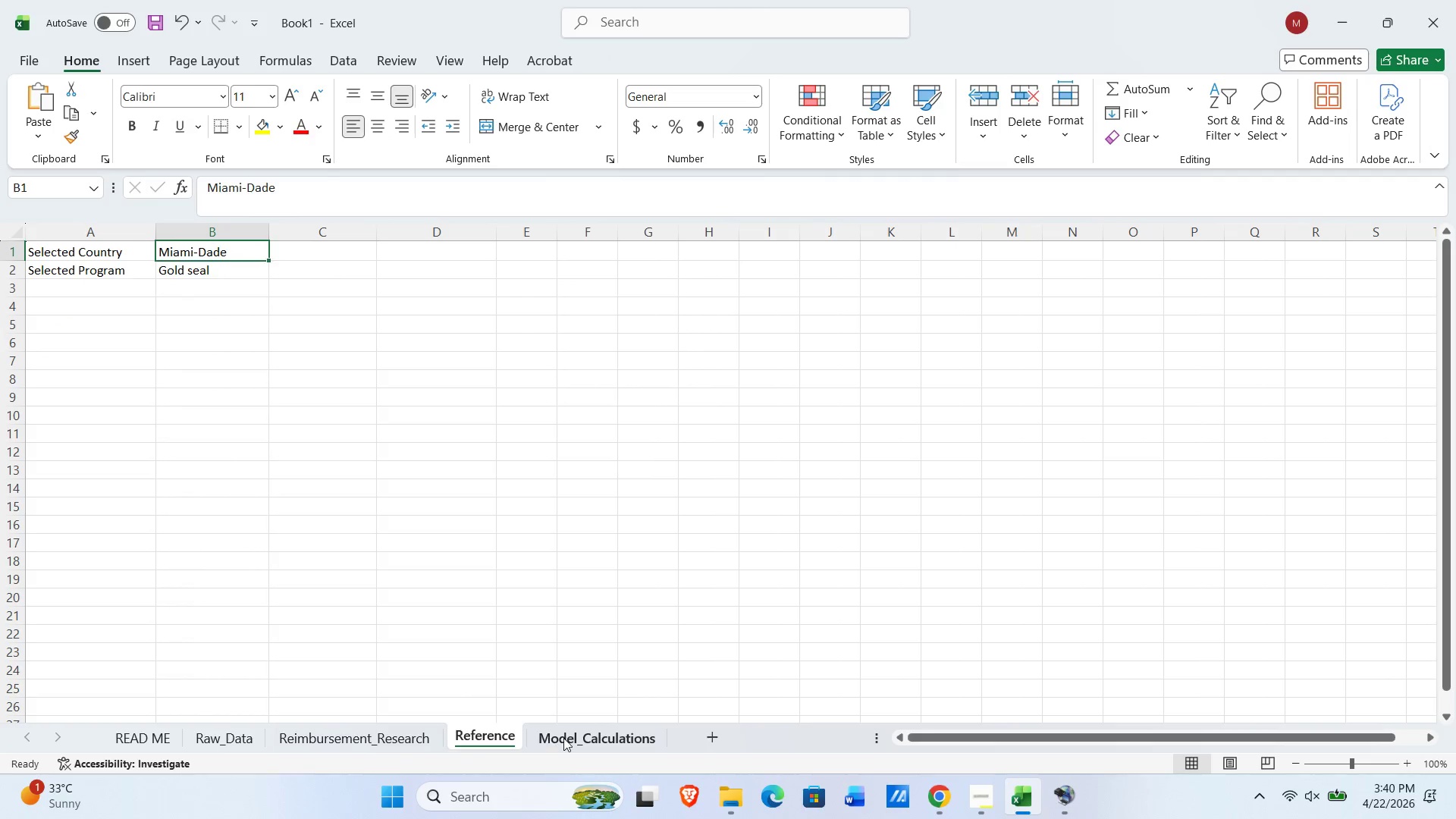 
left_click([563, 738])
 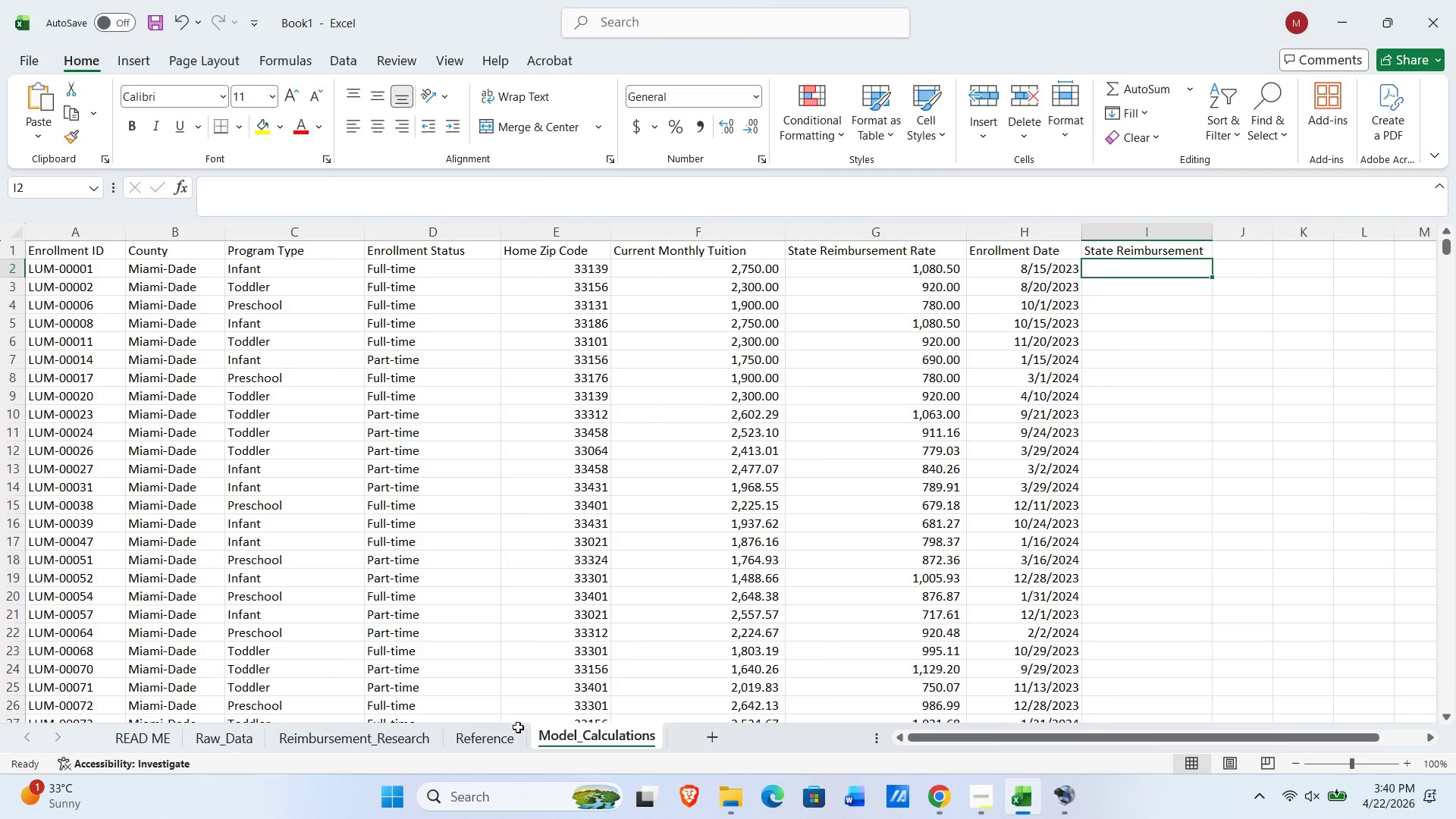 
left_click([384, 745])
 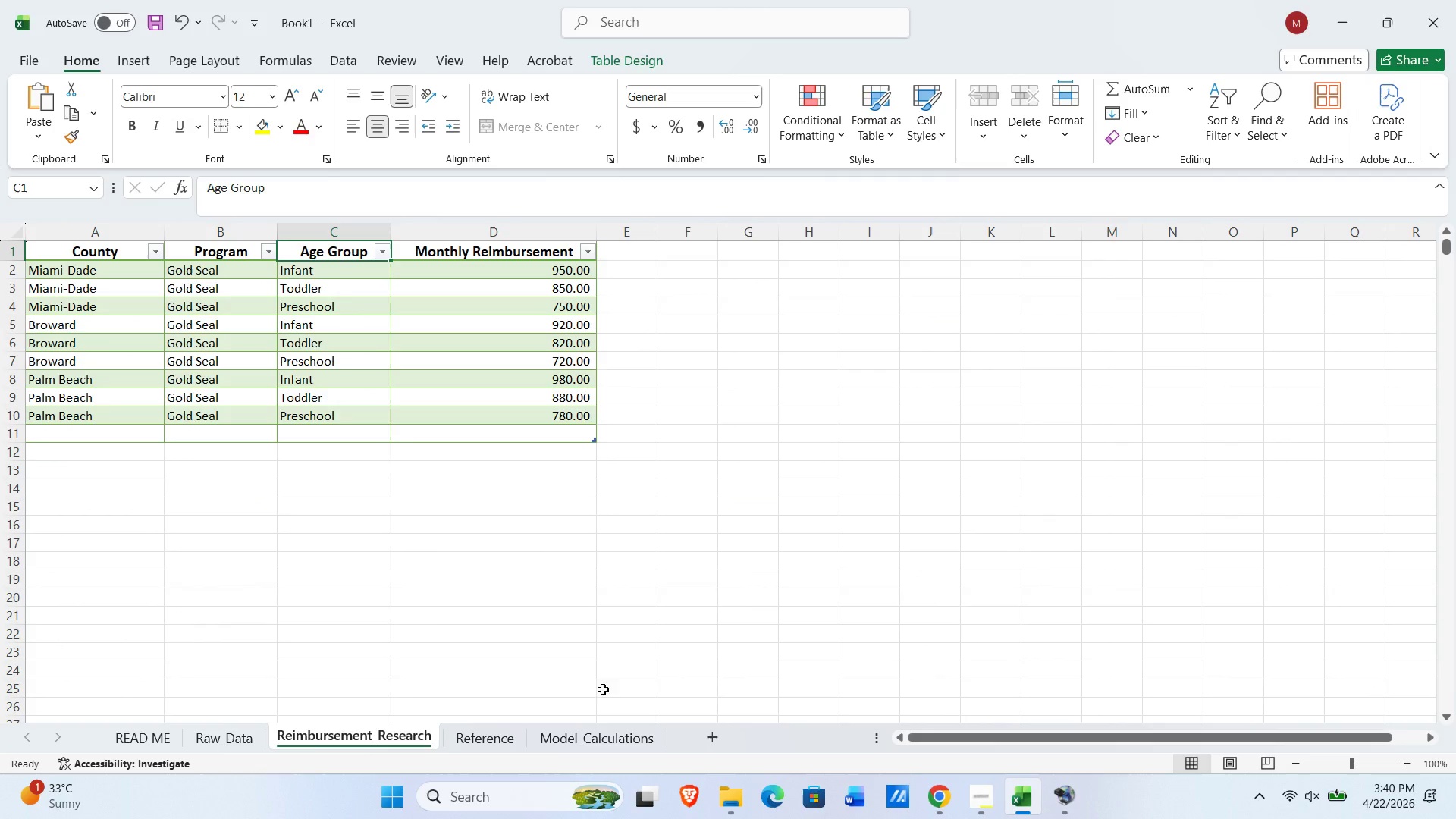 
left_click([615, 740])
 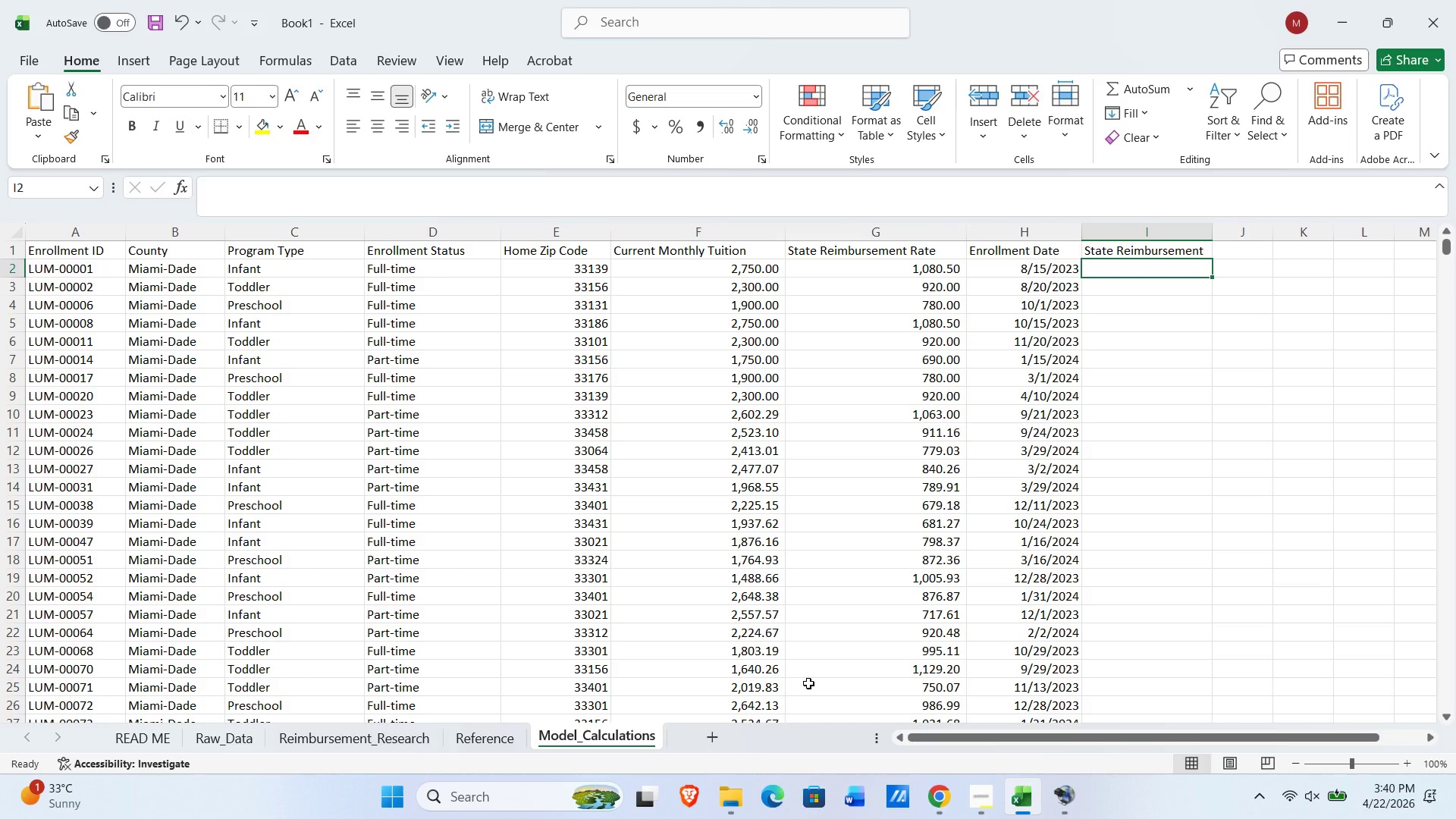 
wait(6.08)
 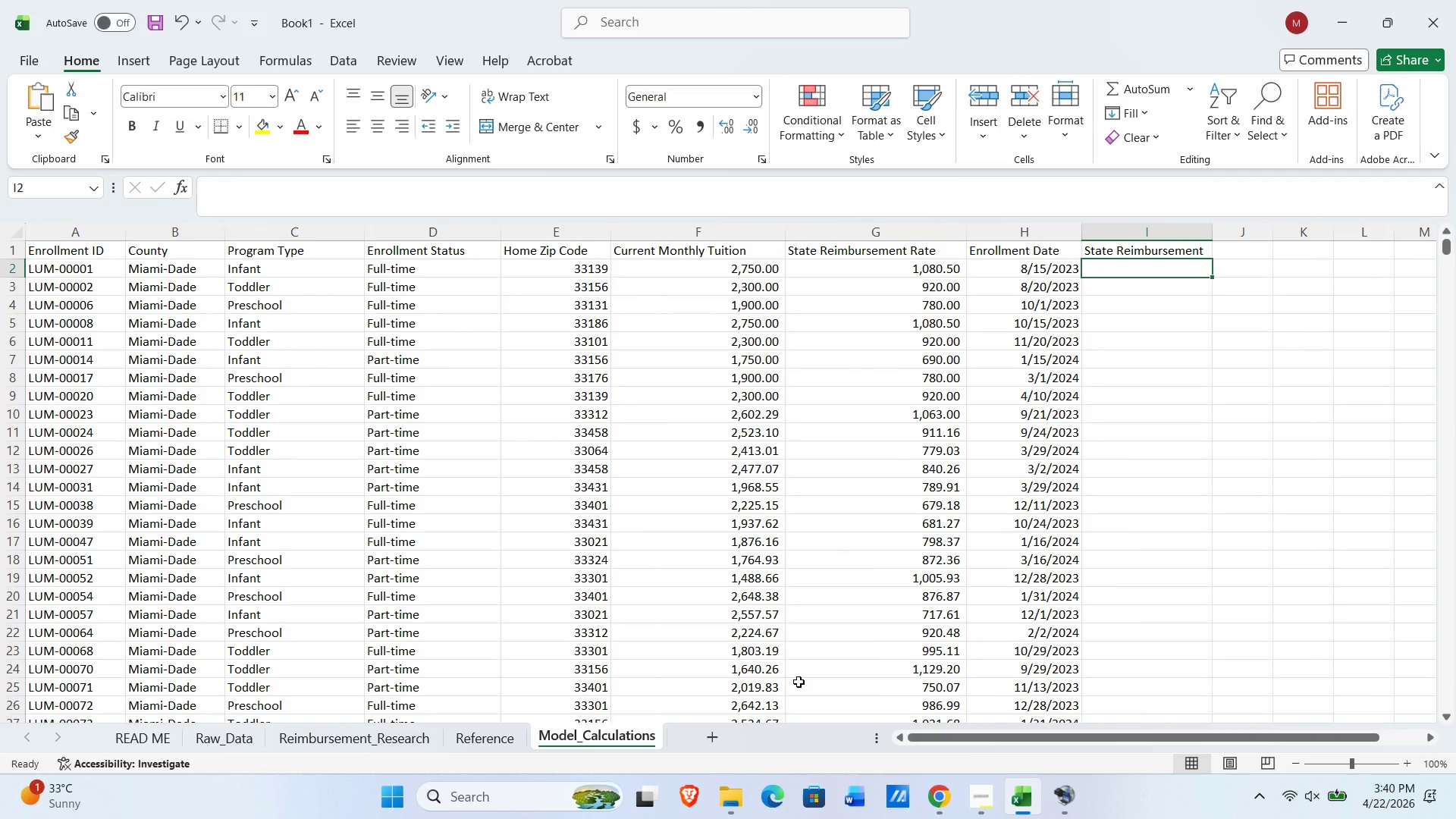 
scroll: coordinate [479, 576], scroll_direction: down, amount: 6.0
 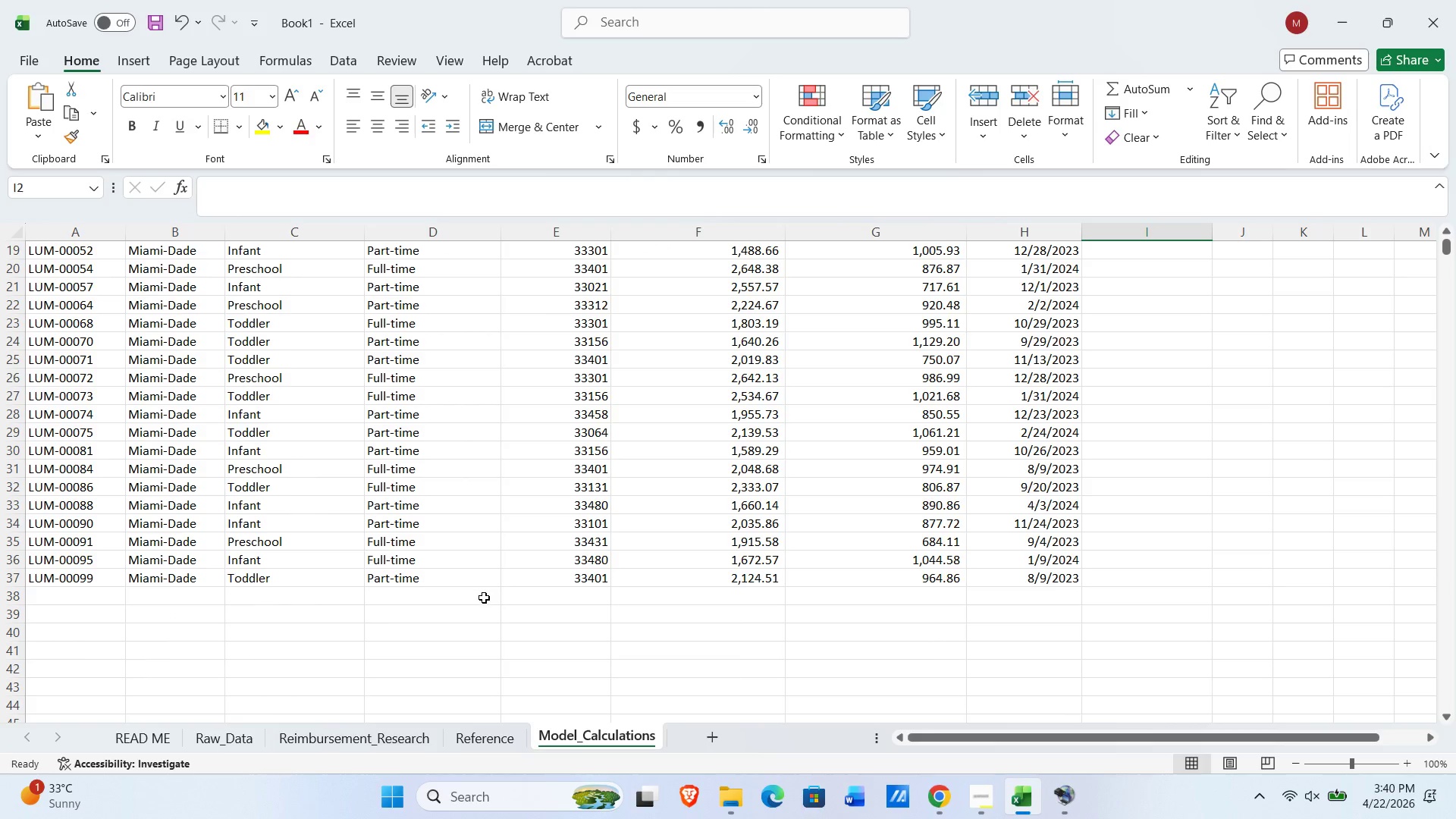 
scroll: coordinate [485, 639], scroll_direction: up, amount: 22.0
 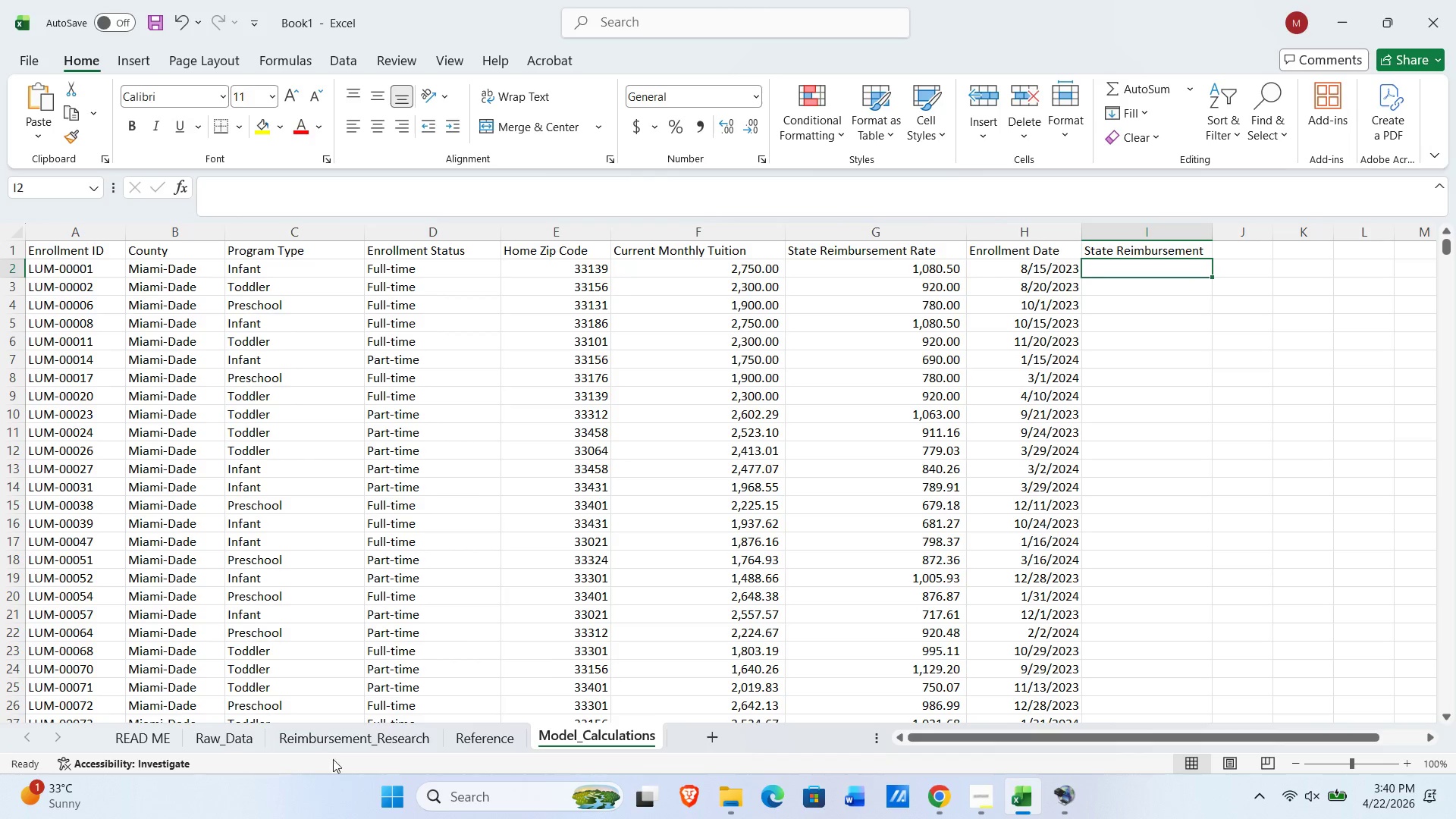 
left_click([229, 740])
 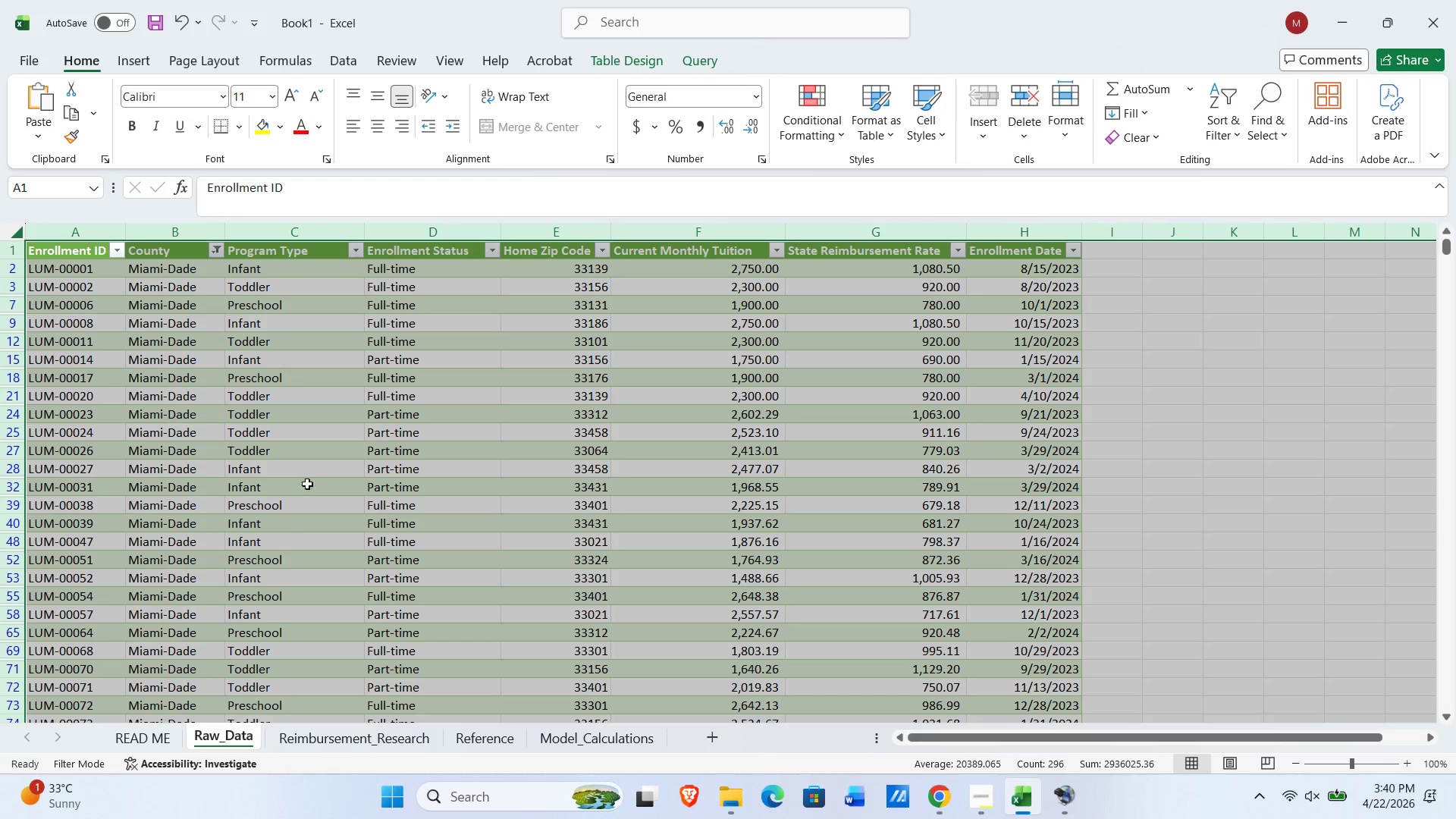 
scroll: coordinate [303, 520], scroll_direction: down, amount: 18.0
 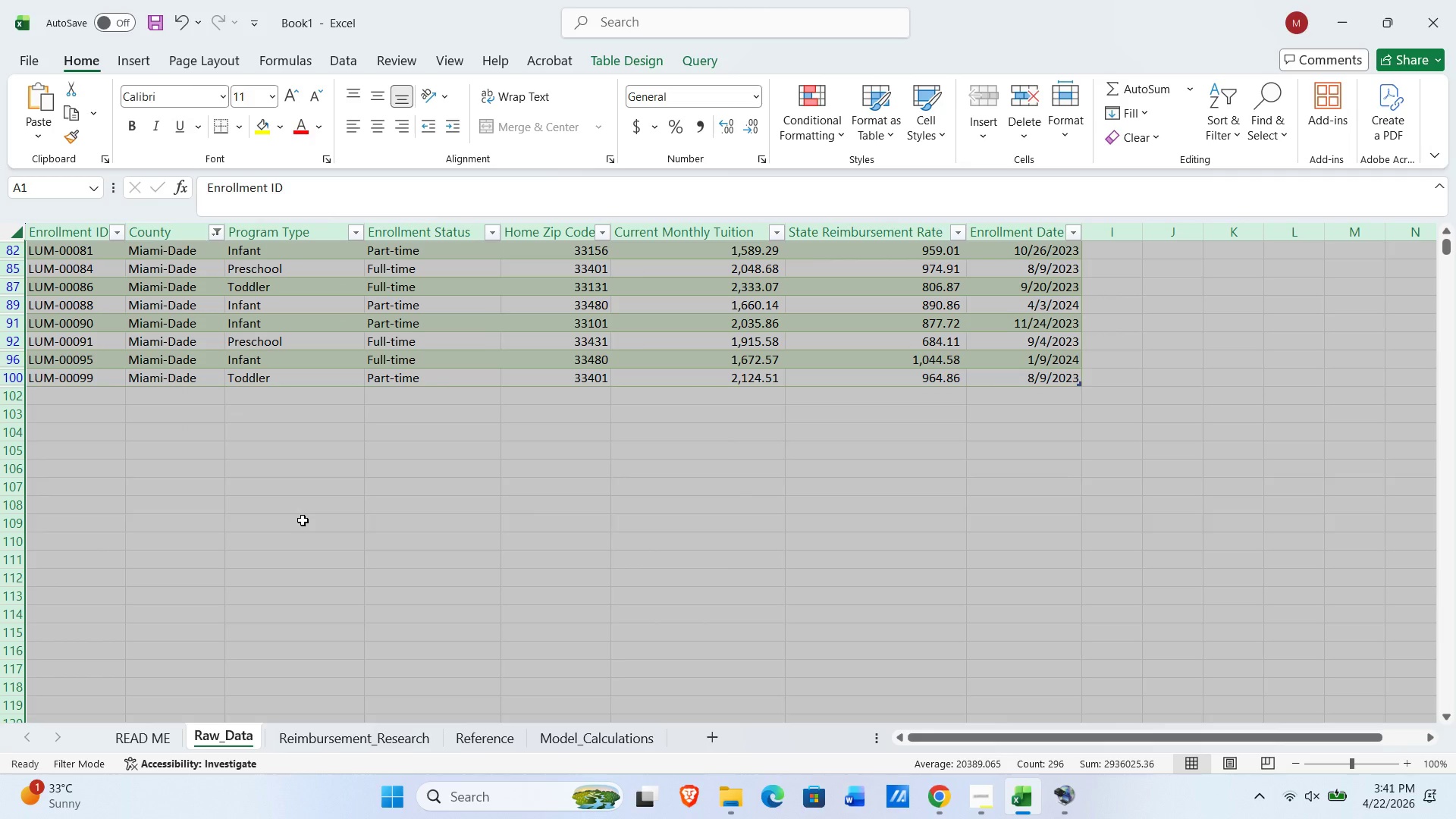 
scroll: coordinate [306, 534], scroll_direction: up, amount: 33.0
 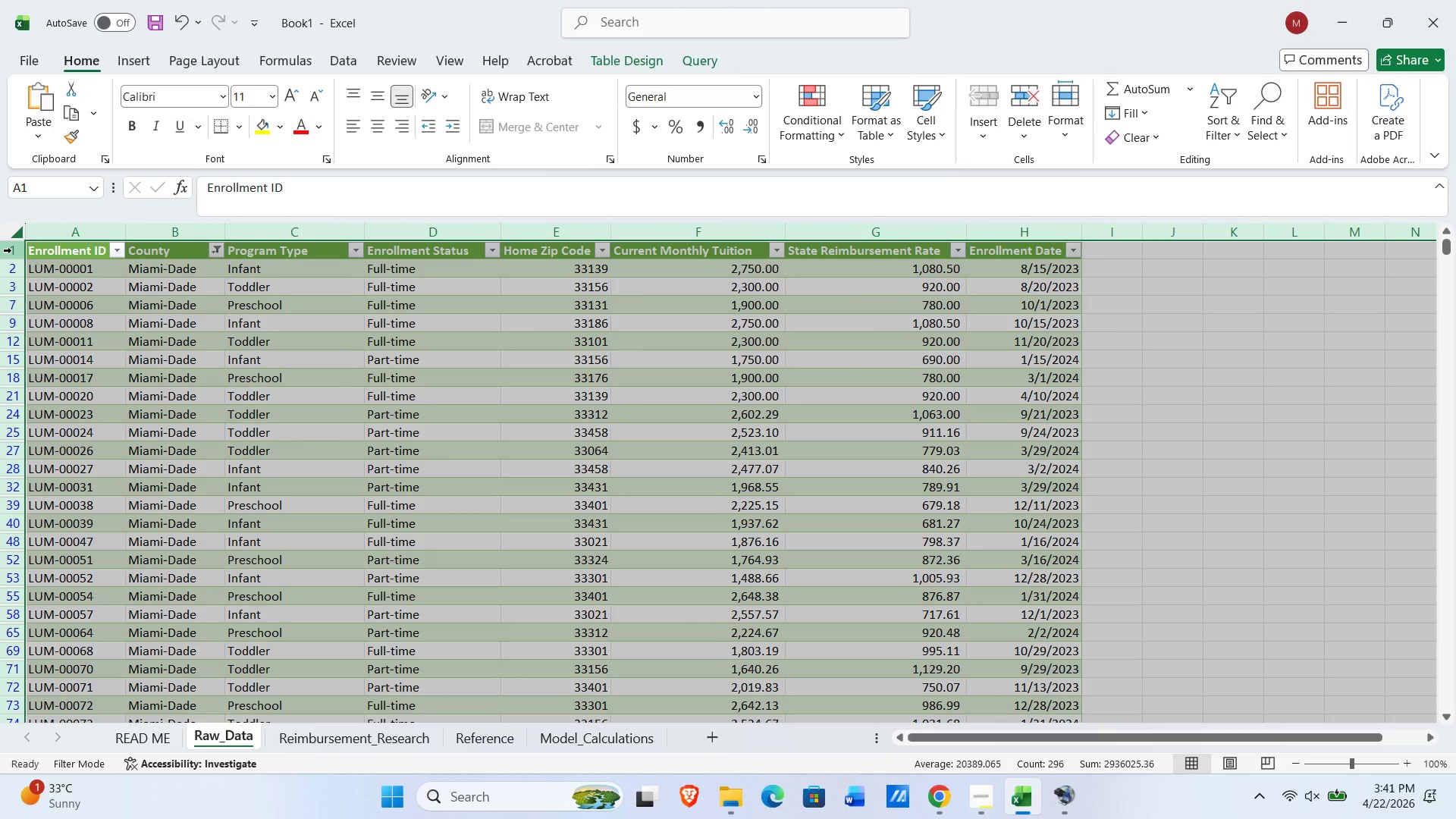 
left_click([11, 250])
 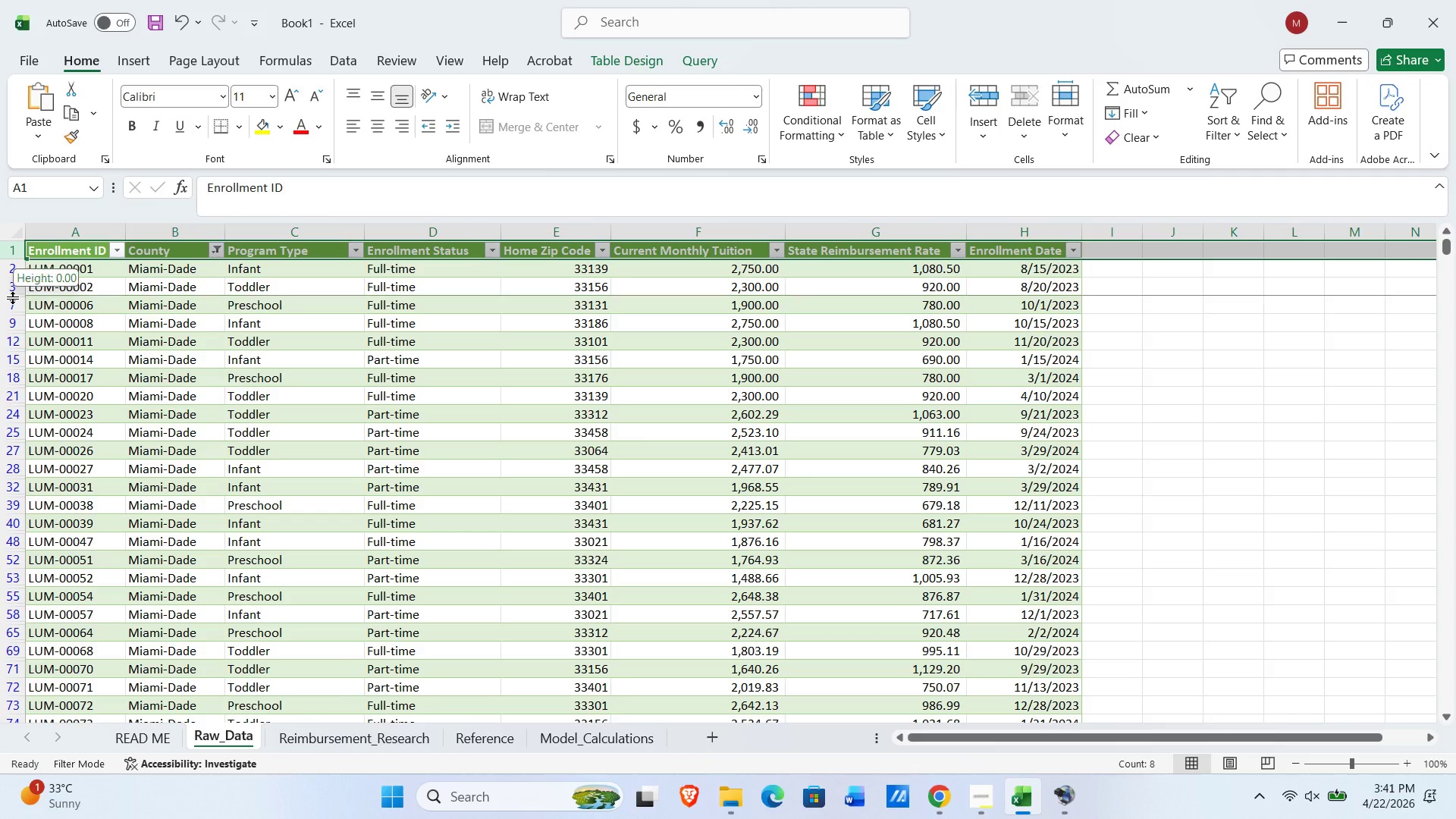 
double_click([12, 298])
 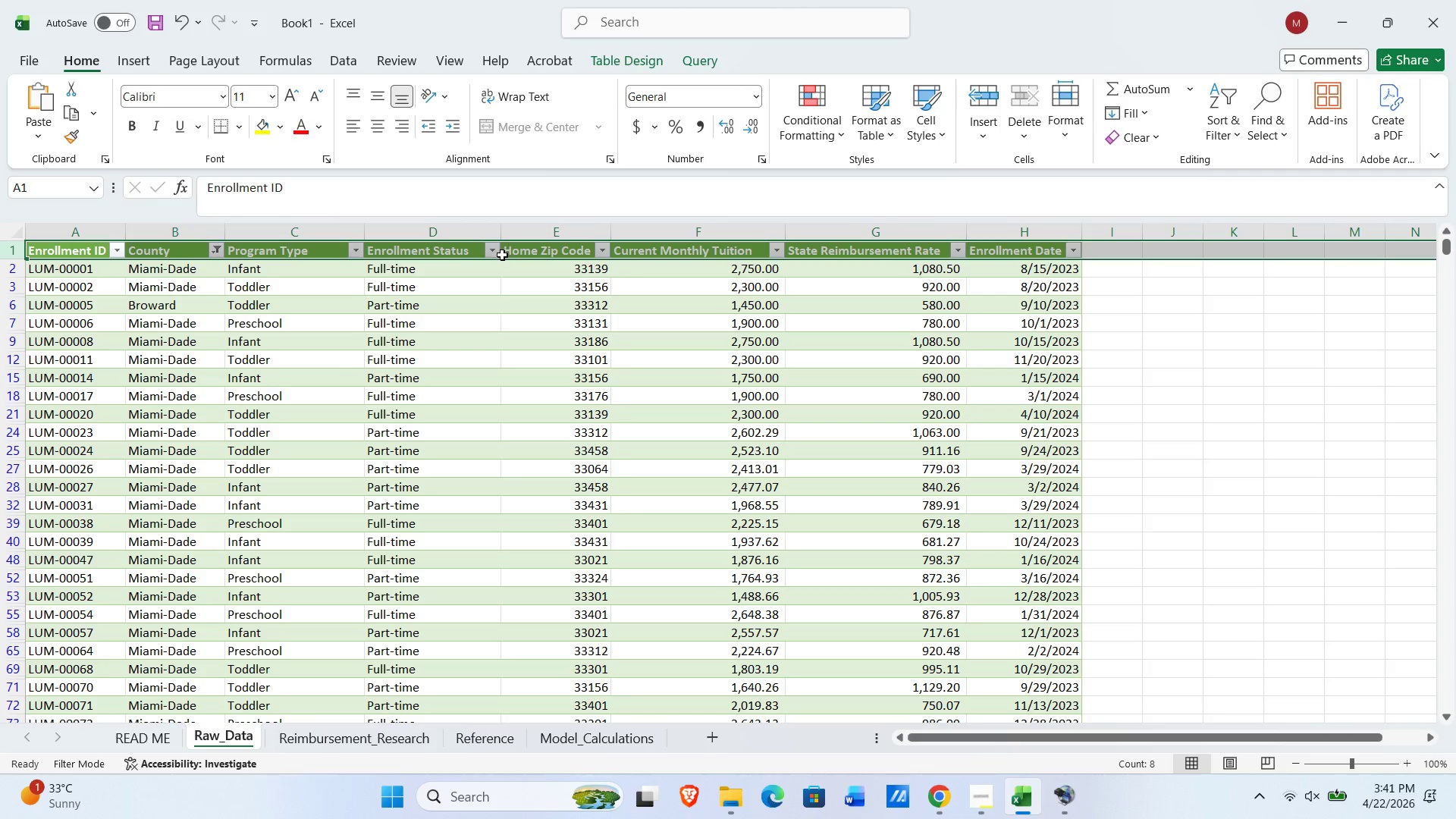 
left_click([356, 248])
 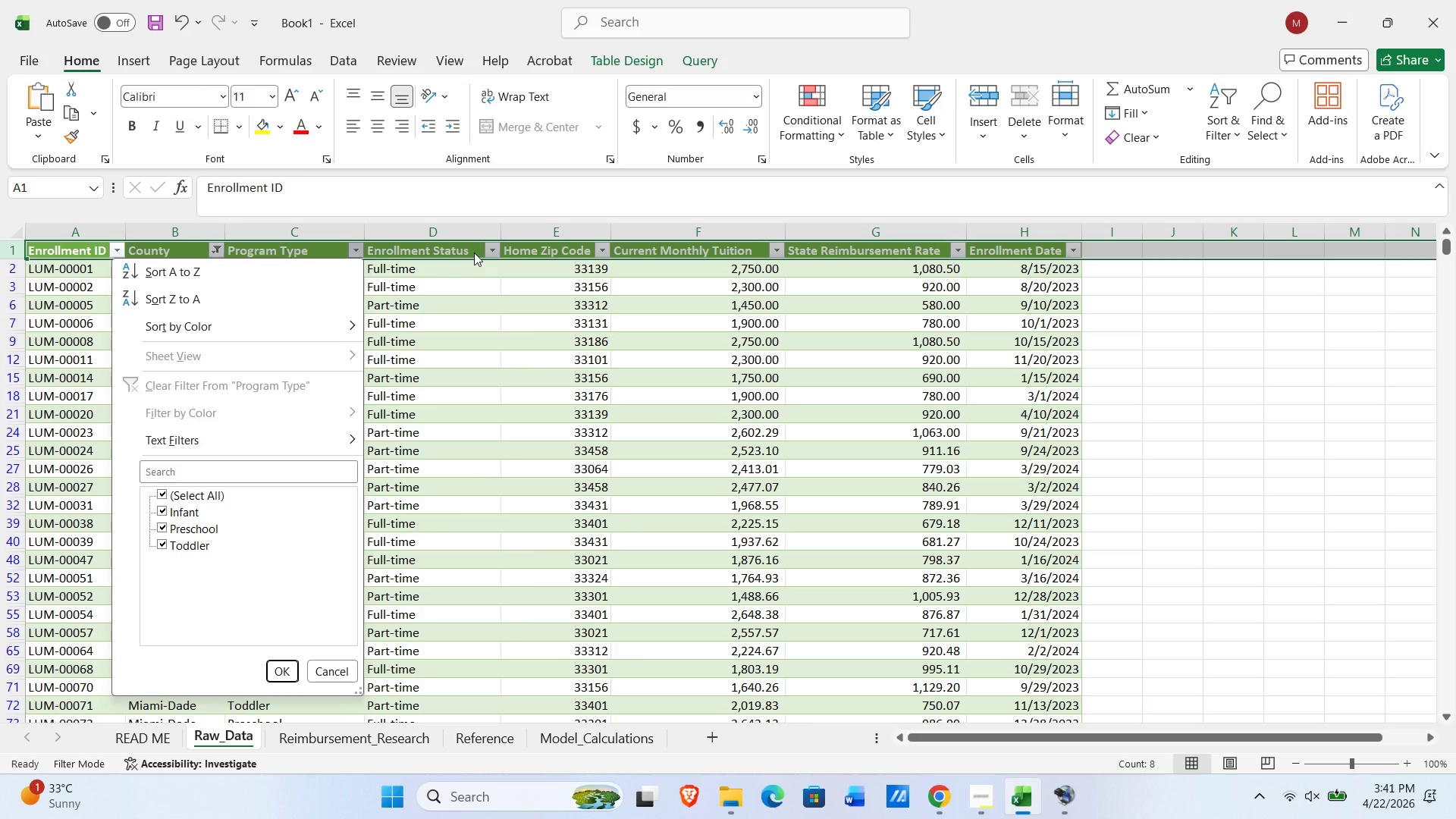 
left_click([485, 246])
 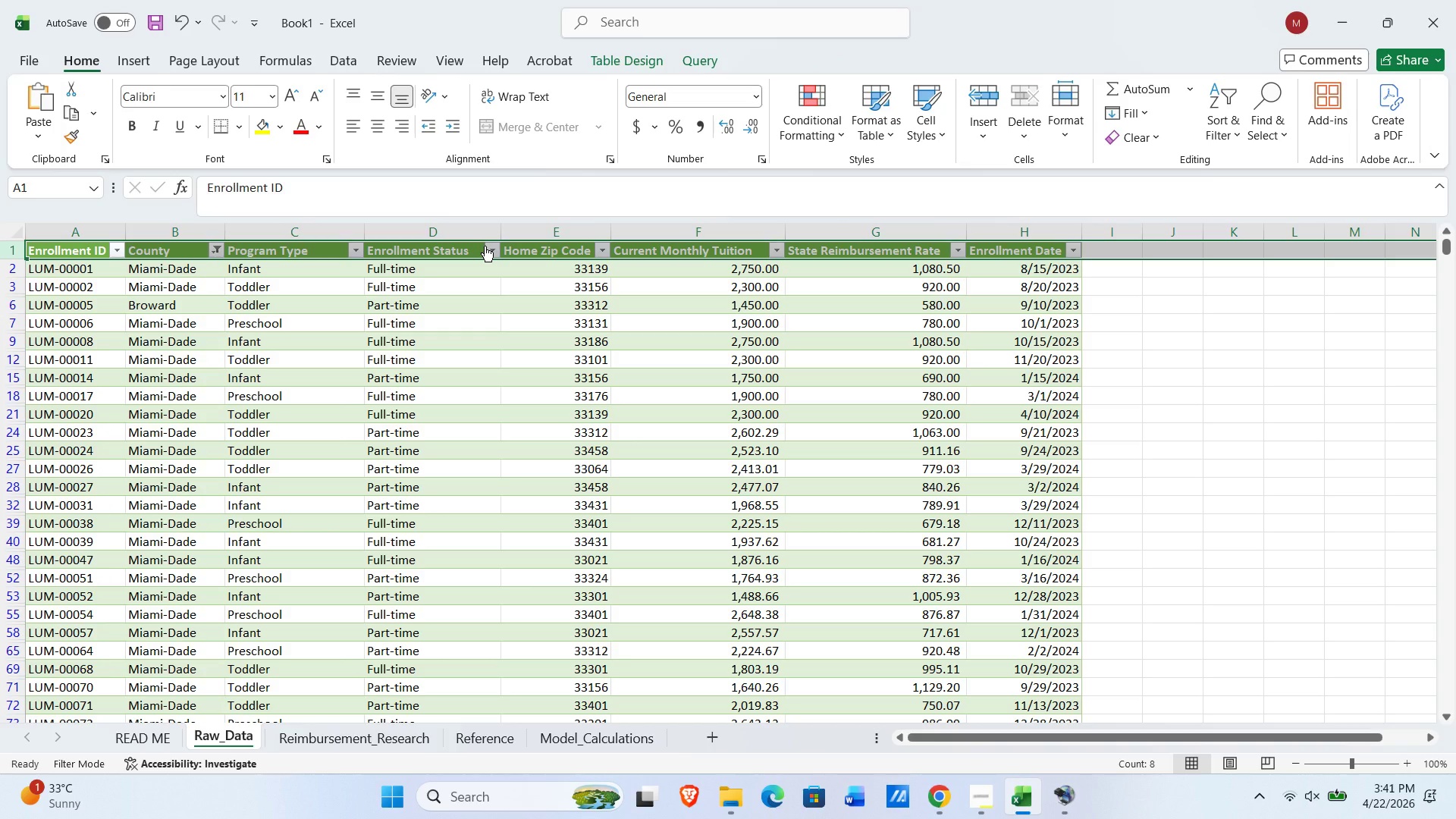 
left_click([485, 246])
 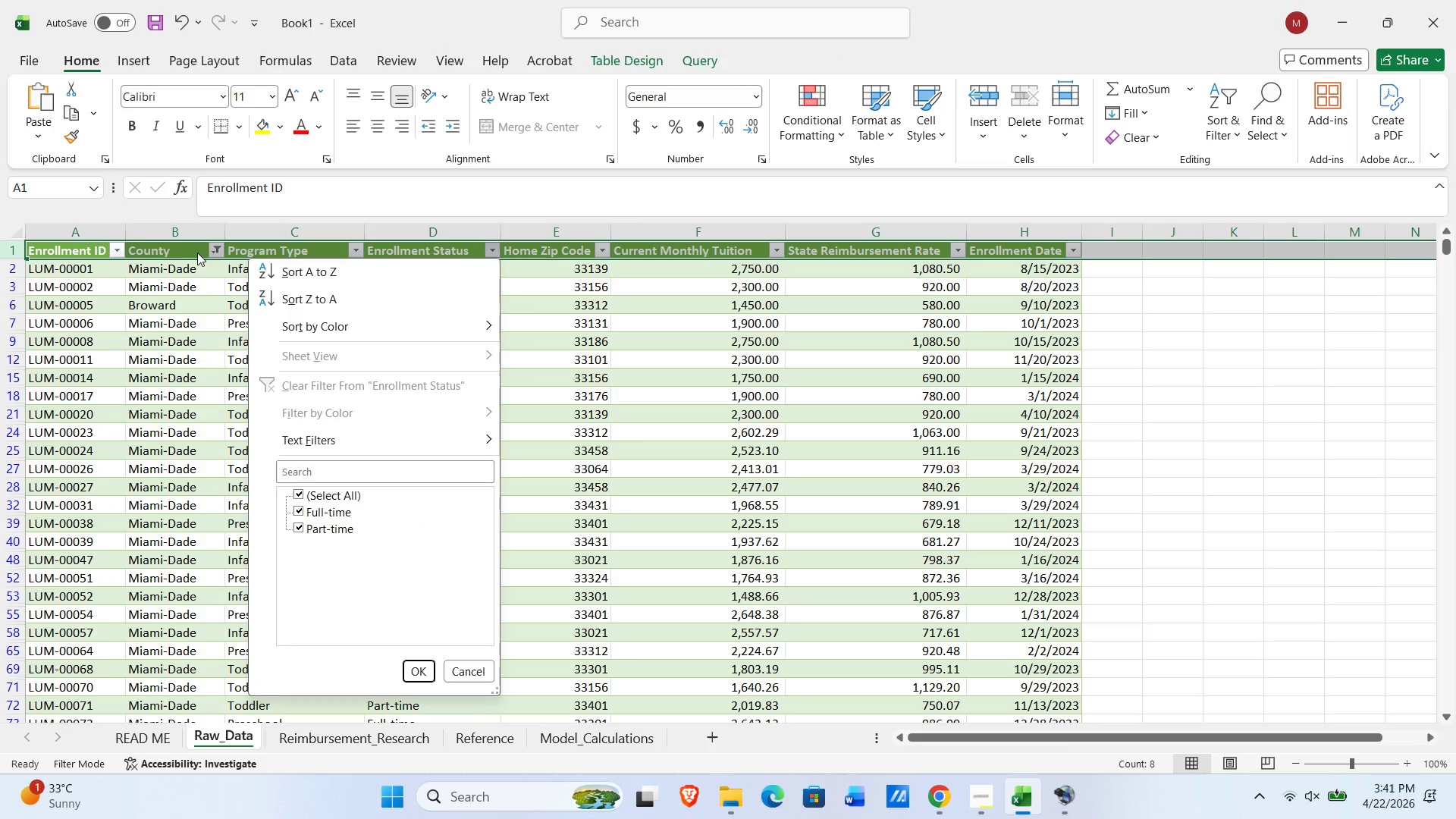 
left_click([214, 246])
 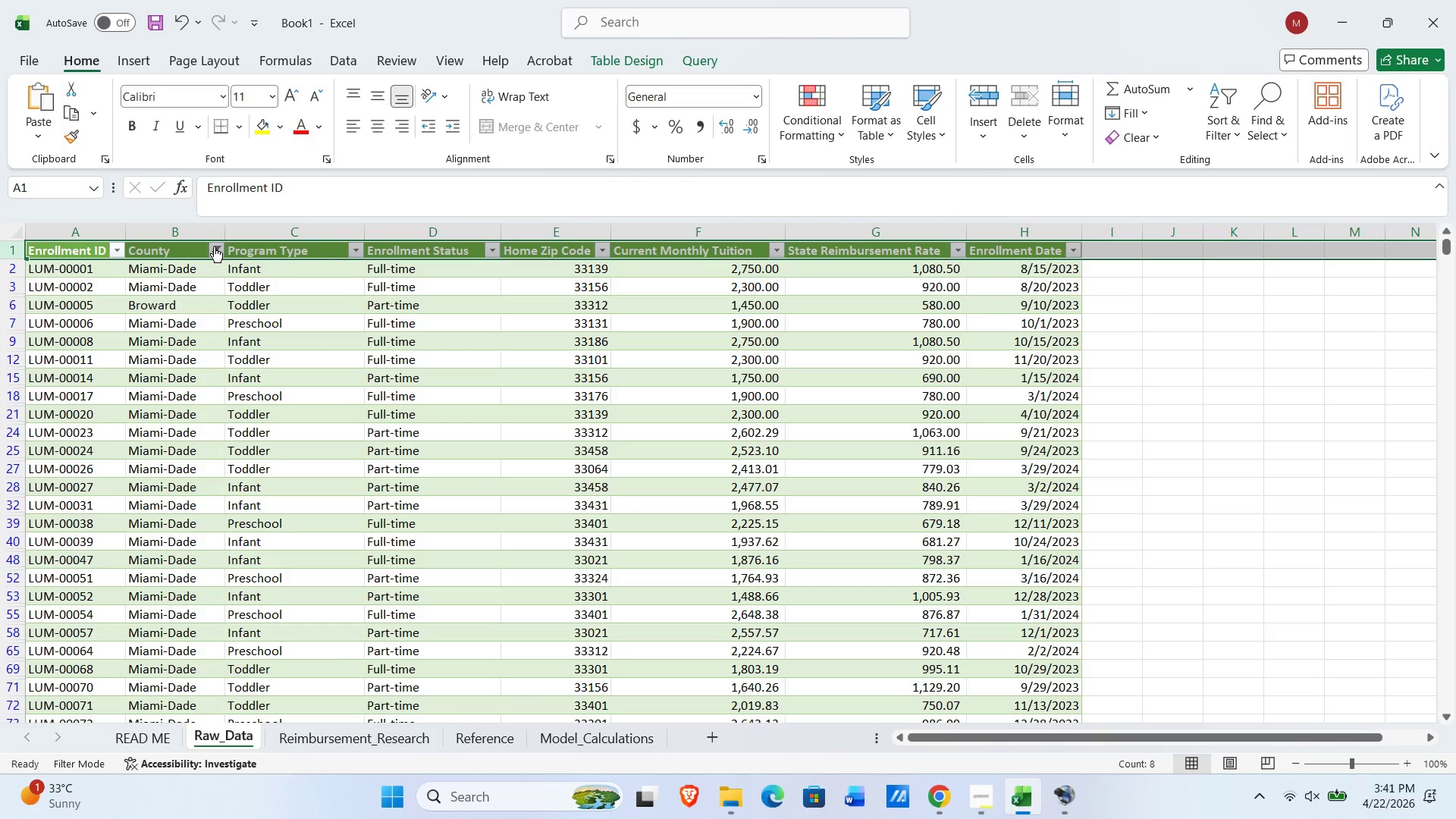 
left_click([214, 246])
 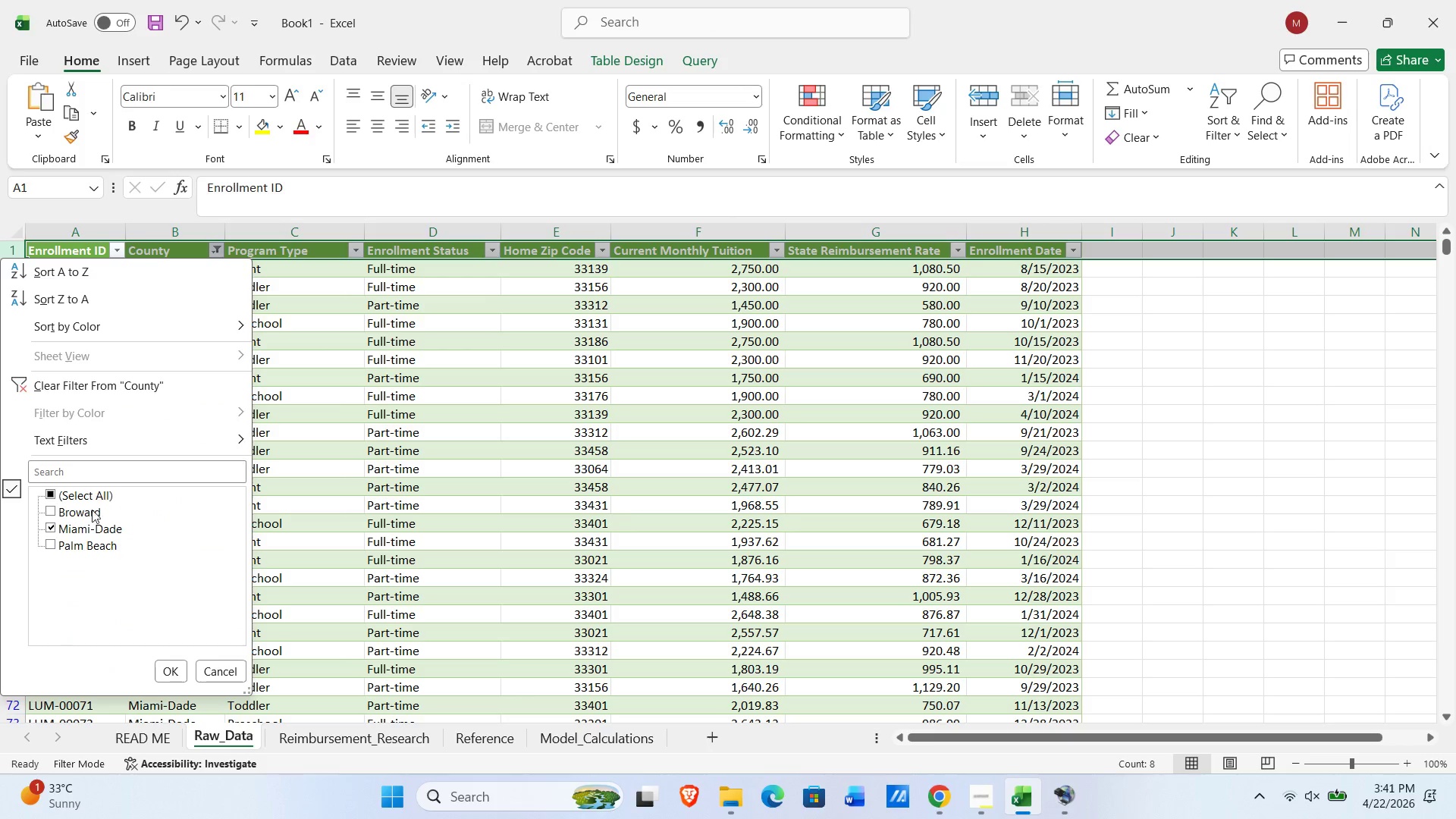 
left_click([85, 496])
 